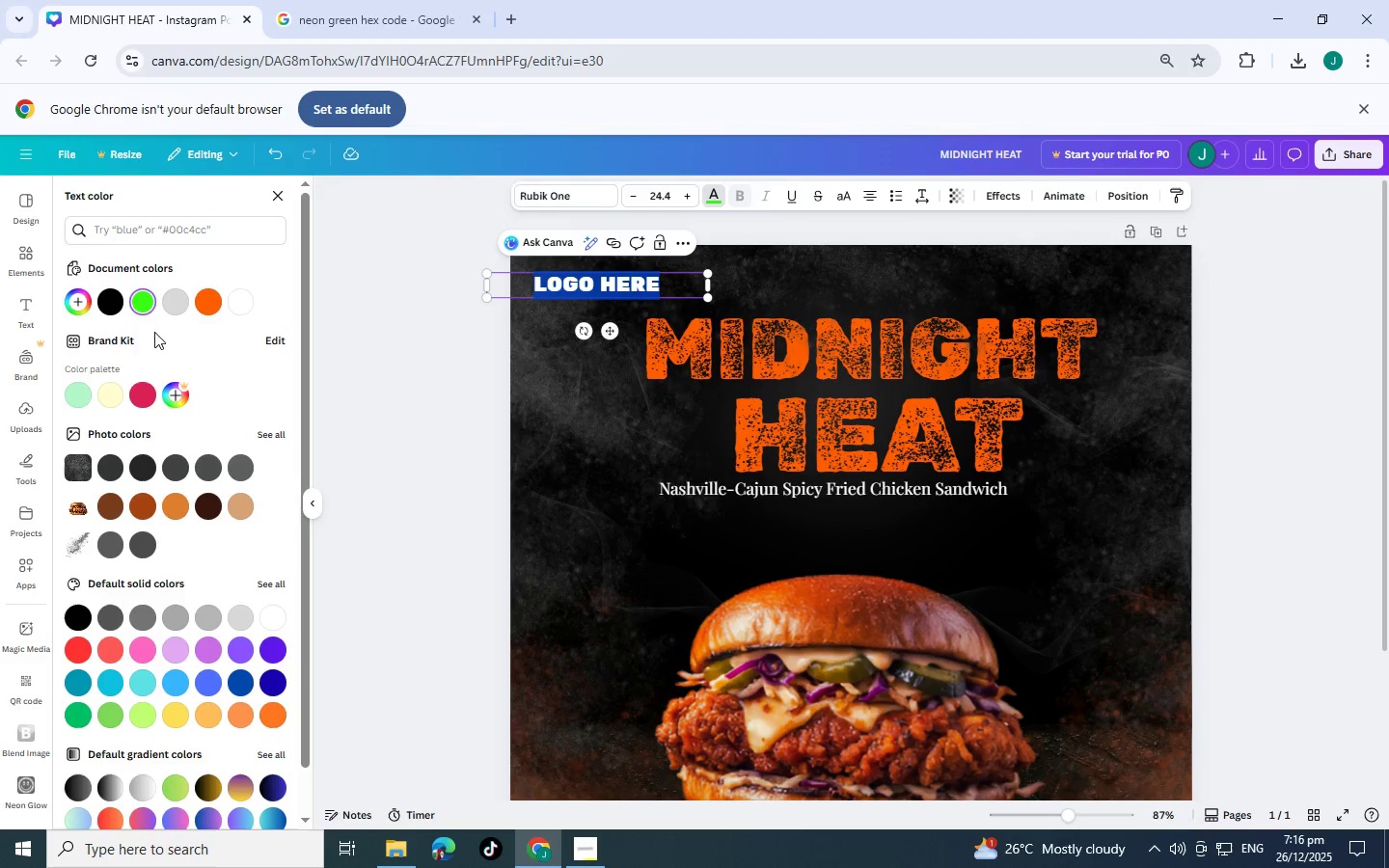 
left_click([142, 305])
 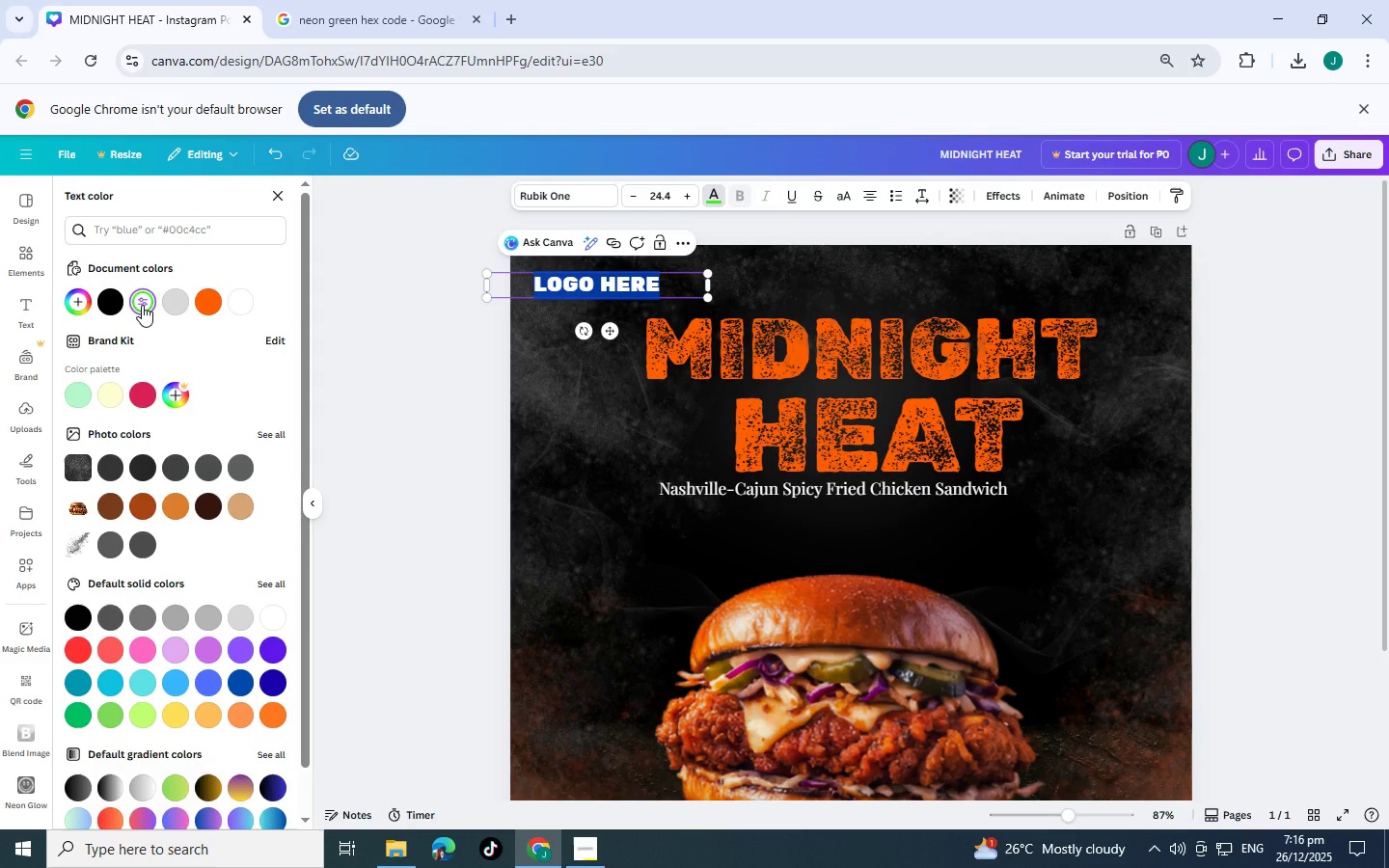 
left_click([142, 305])
 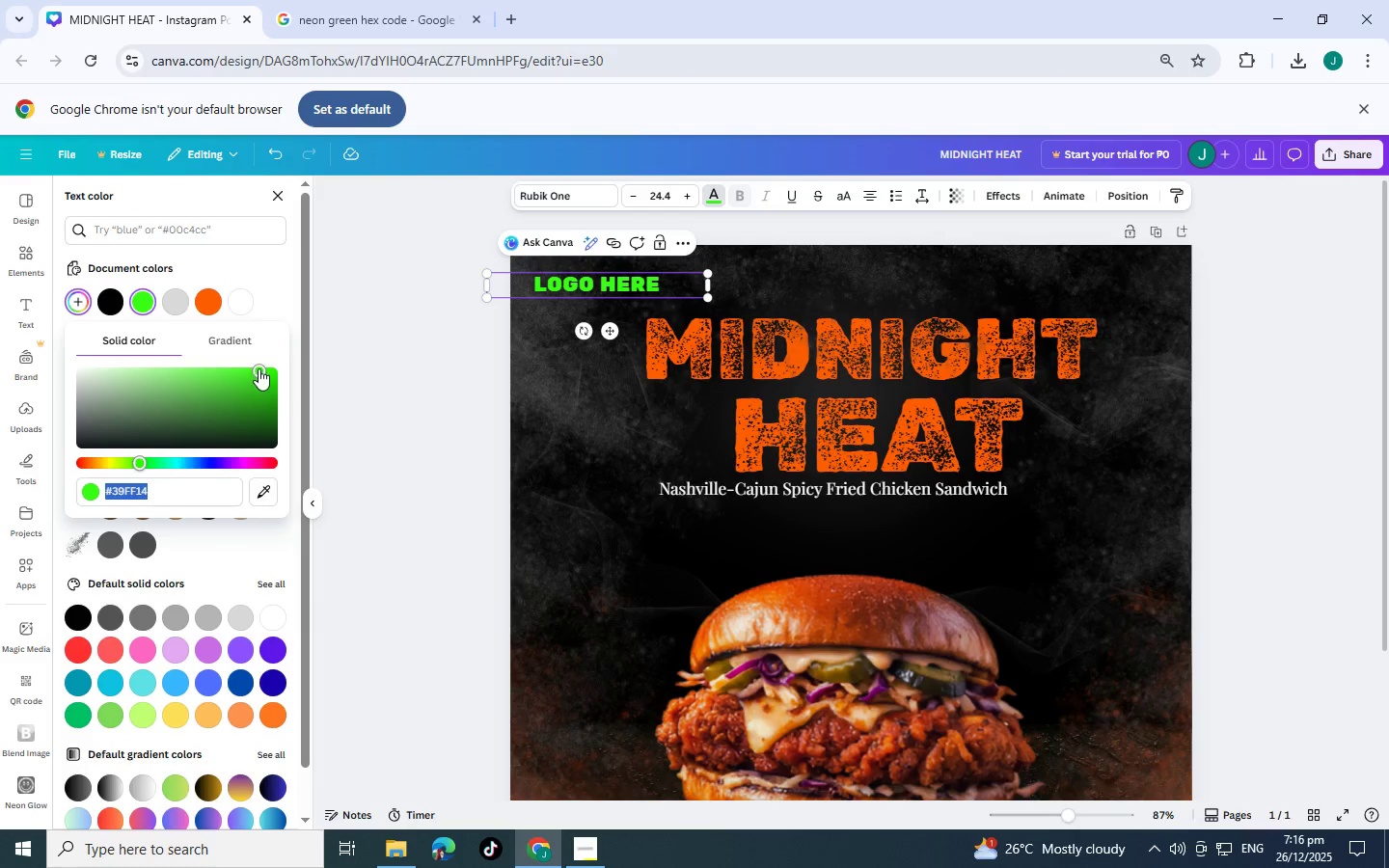 
left_click_drag(start_coordinate=[259, 368], to_coordinate=[238, 368])
 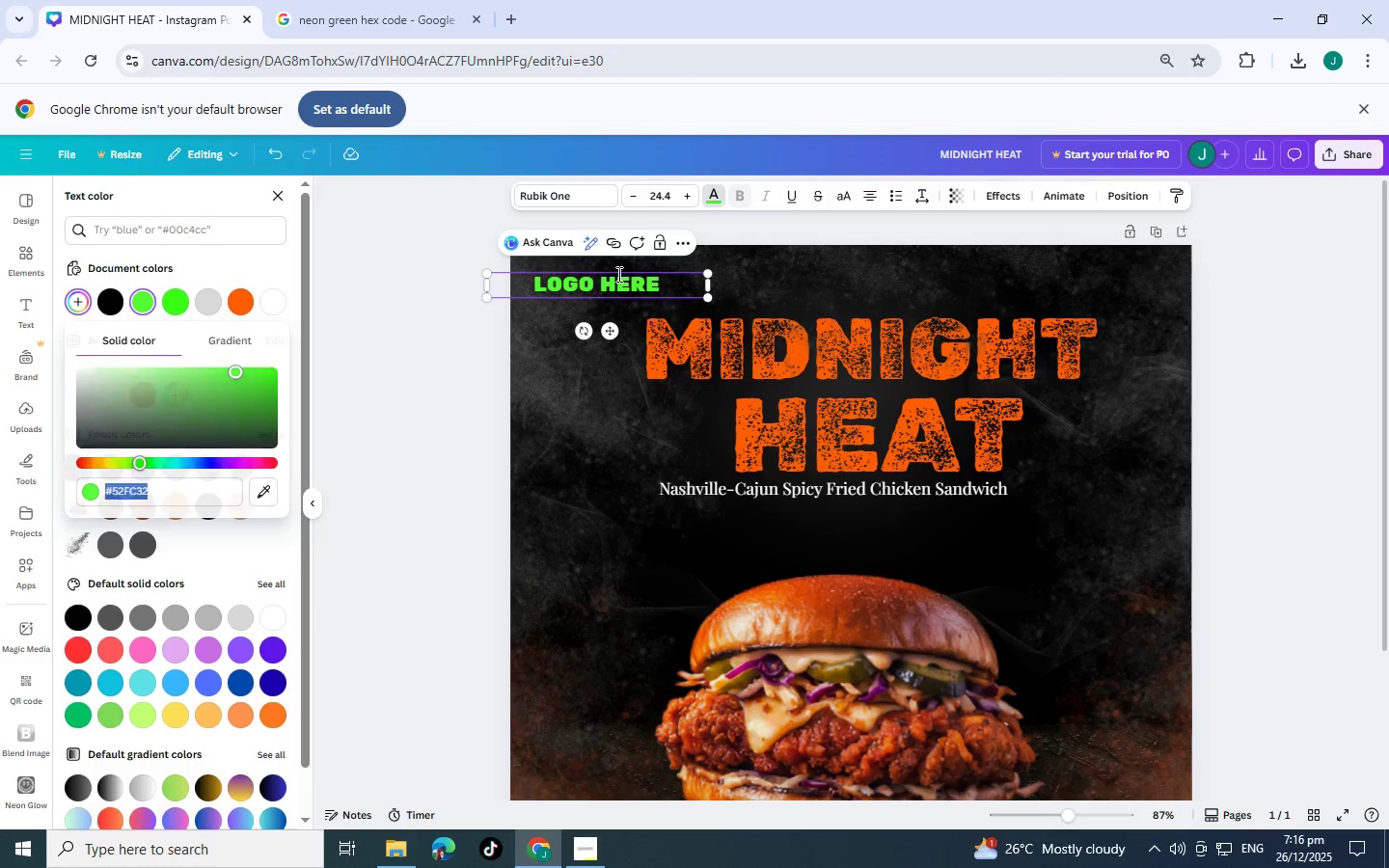 
double_click([617, 274])
 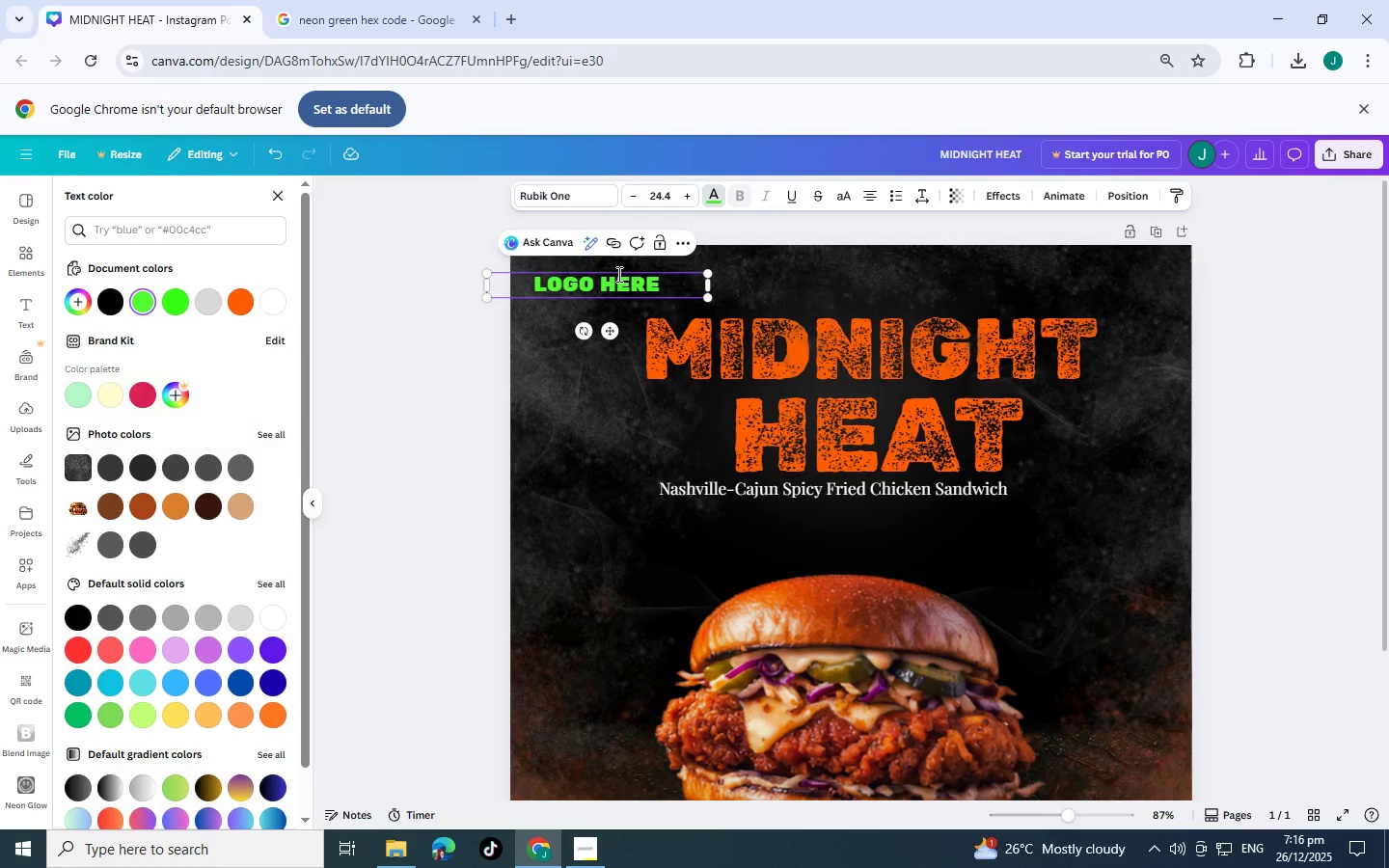 
triple_click([617, 274])
 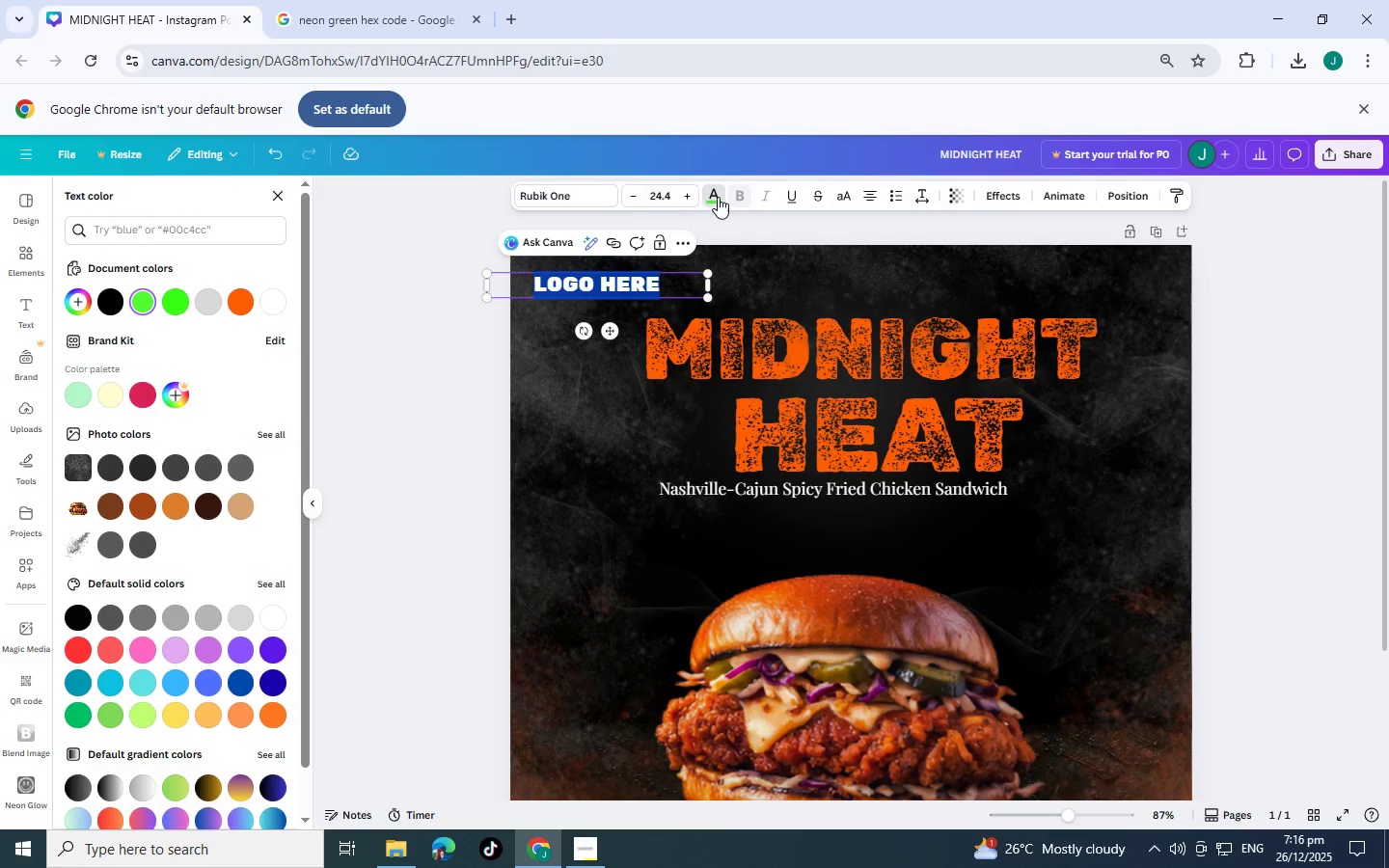 
left_click([718, 197])
 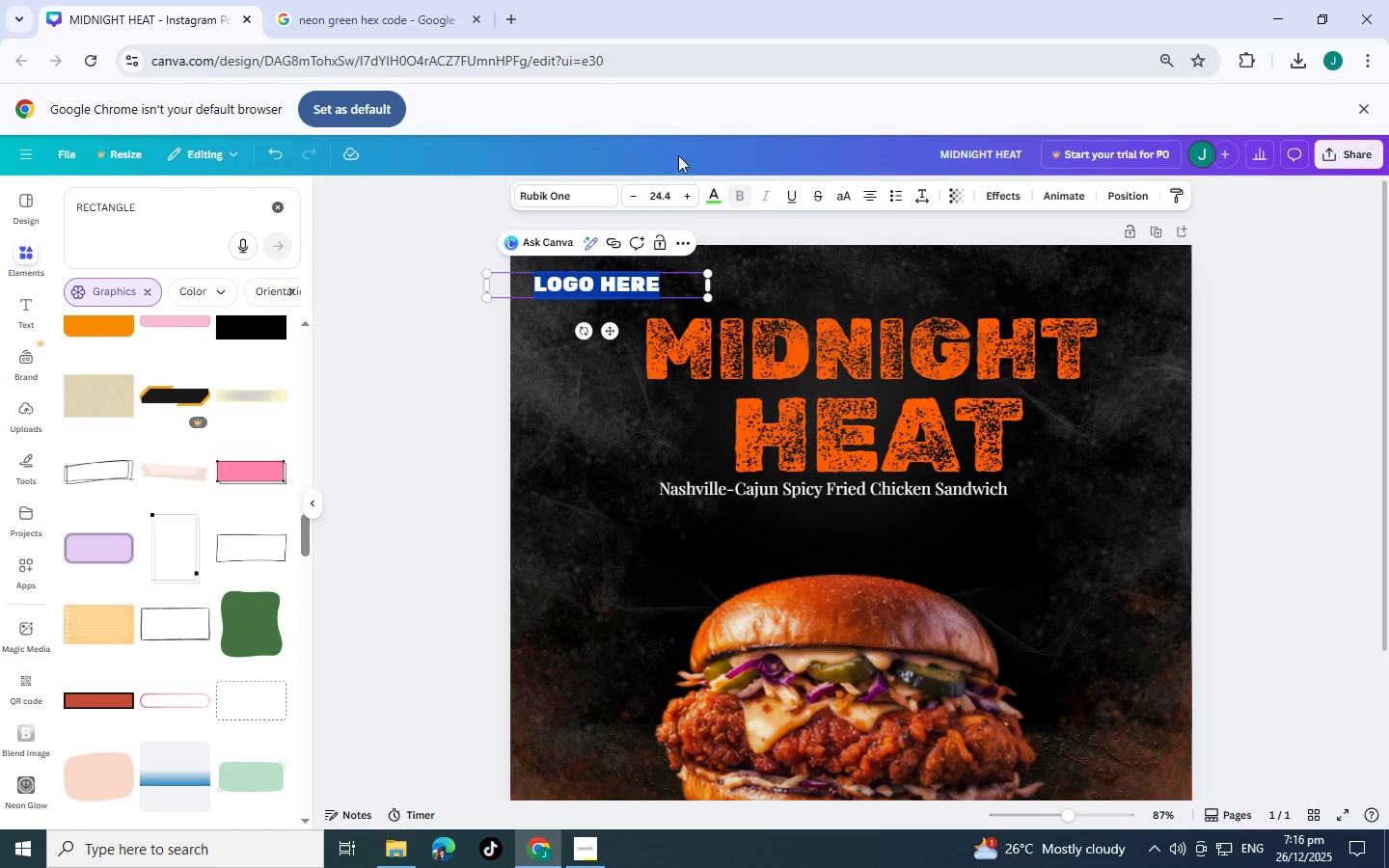 
left_click([394, 282])
 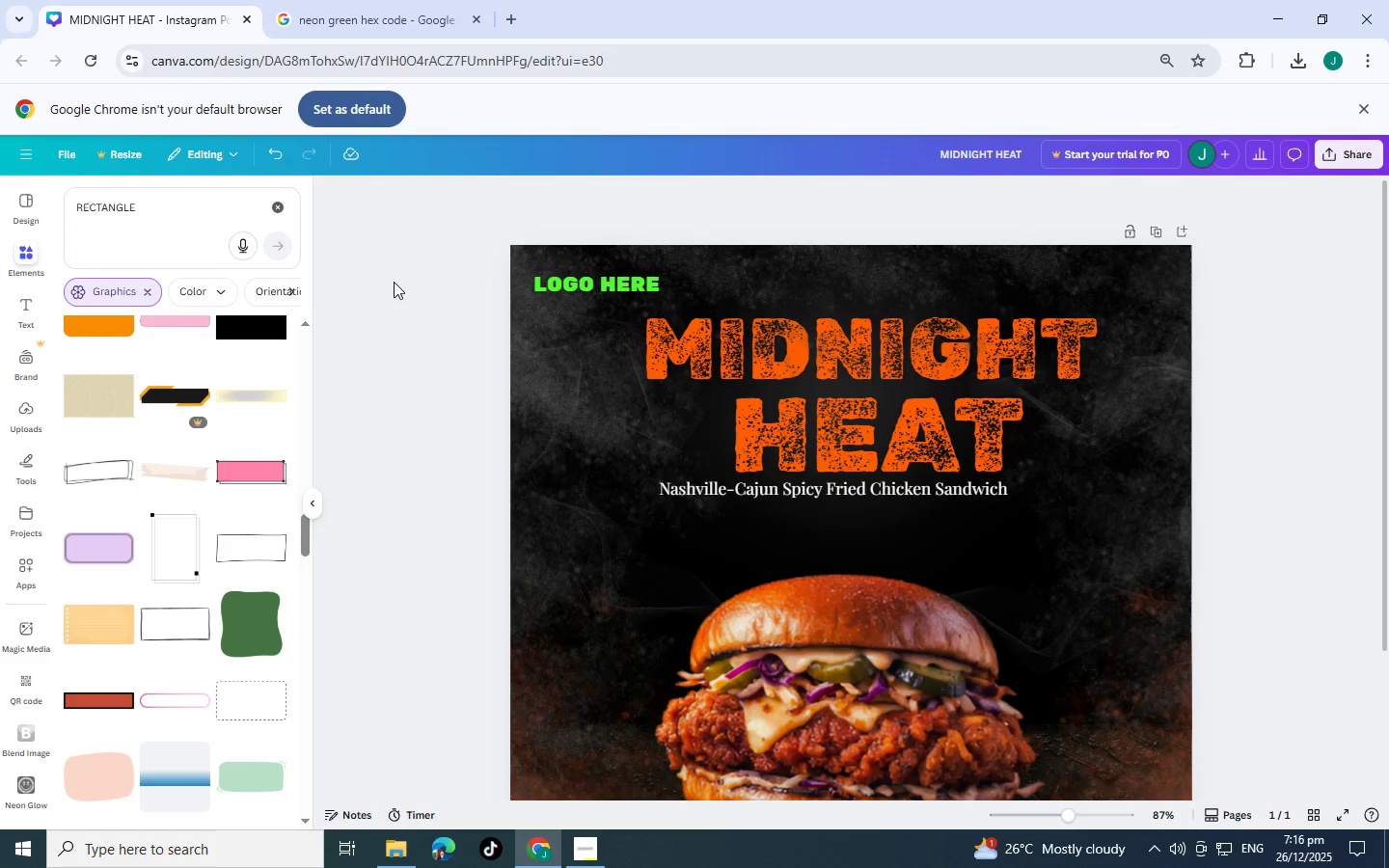 
left_click([394, 282])
 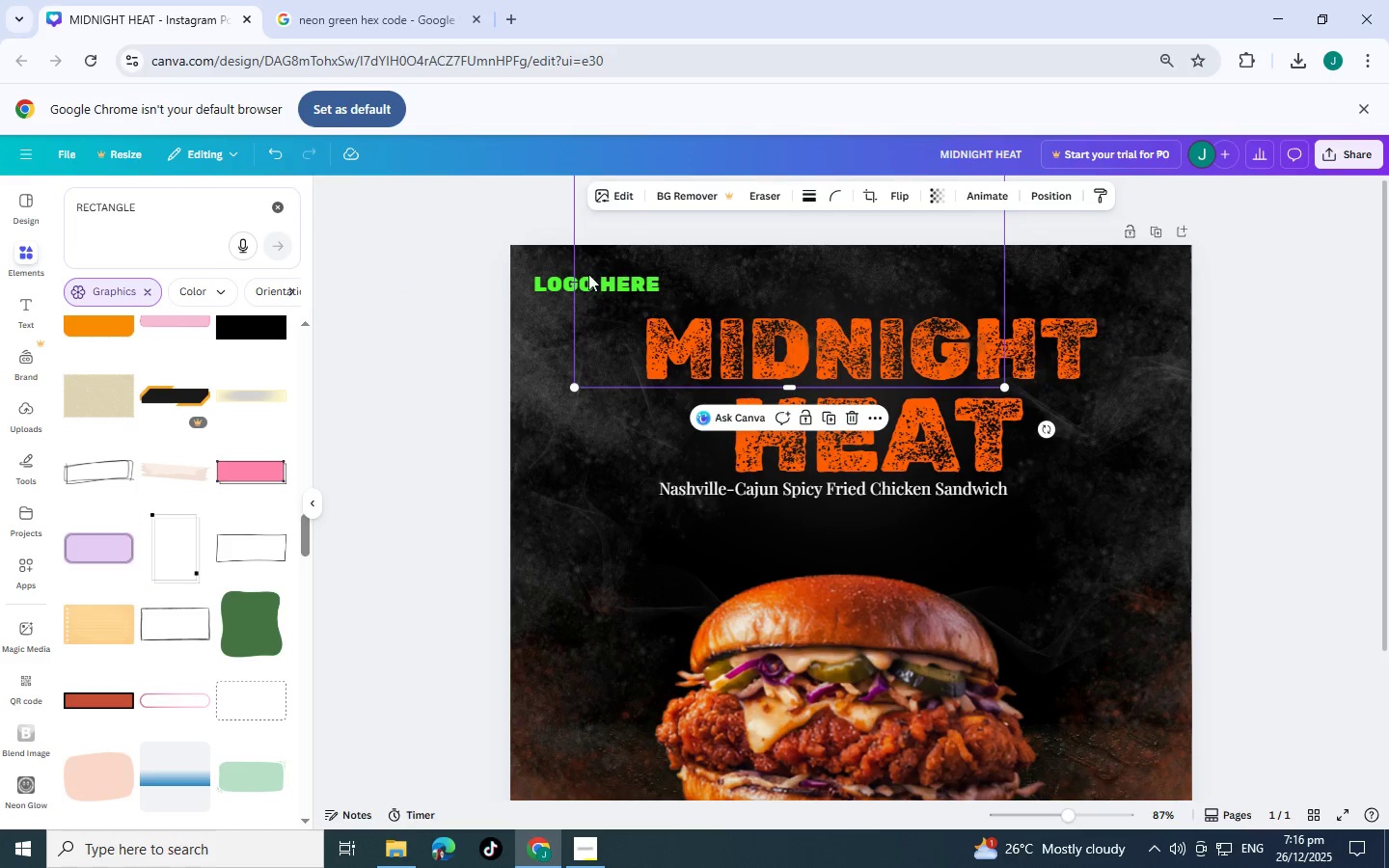 
double_click([572, 277])
 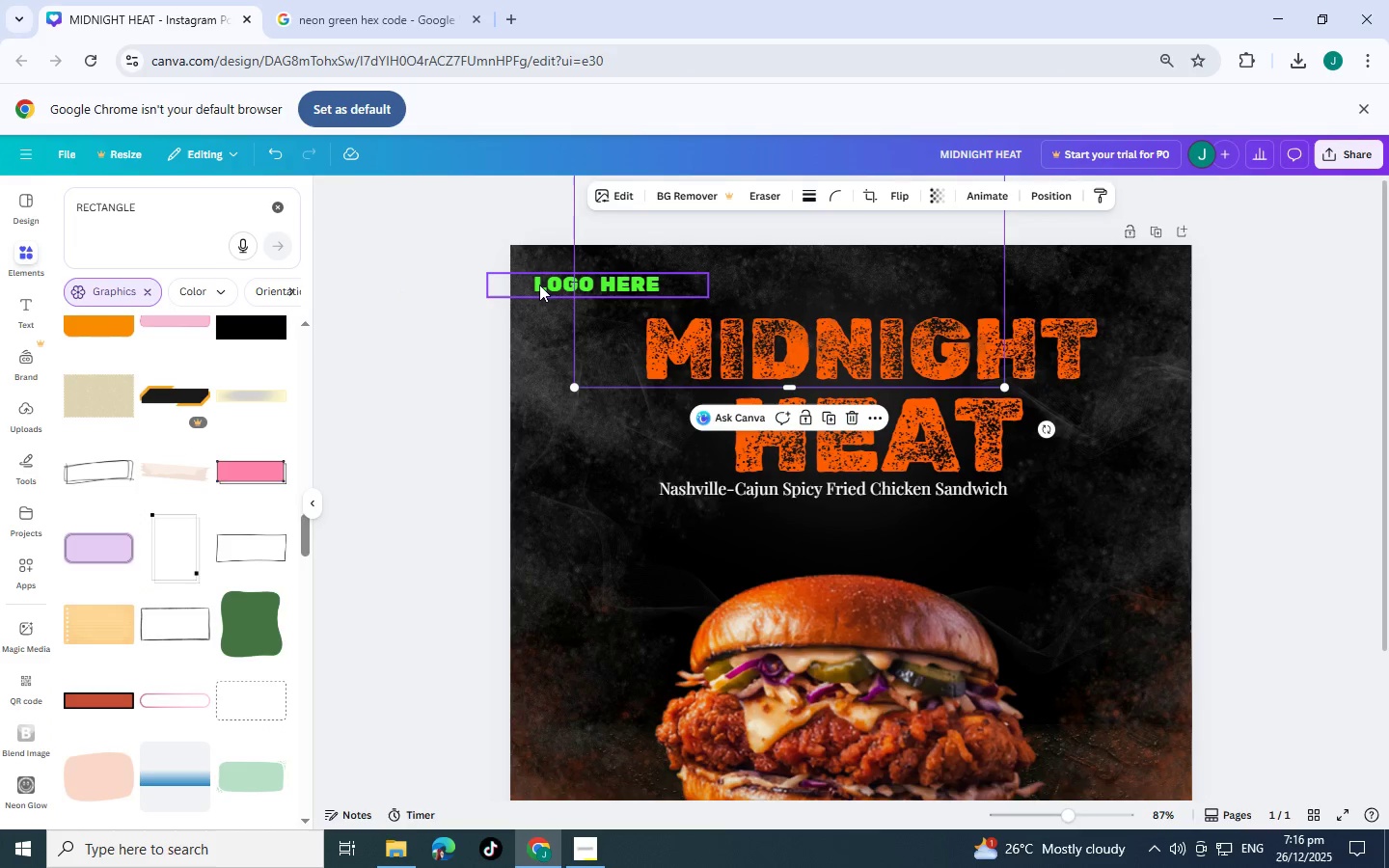 
triple_click([539, 285])
 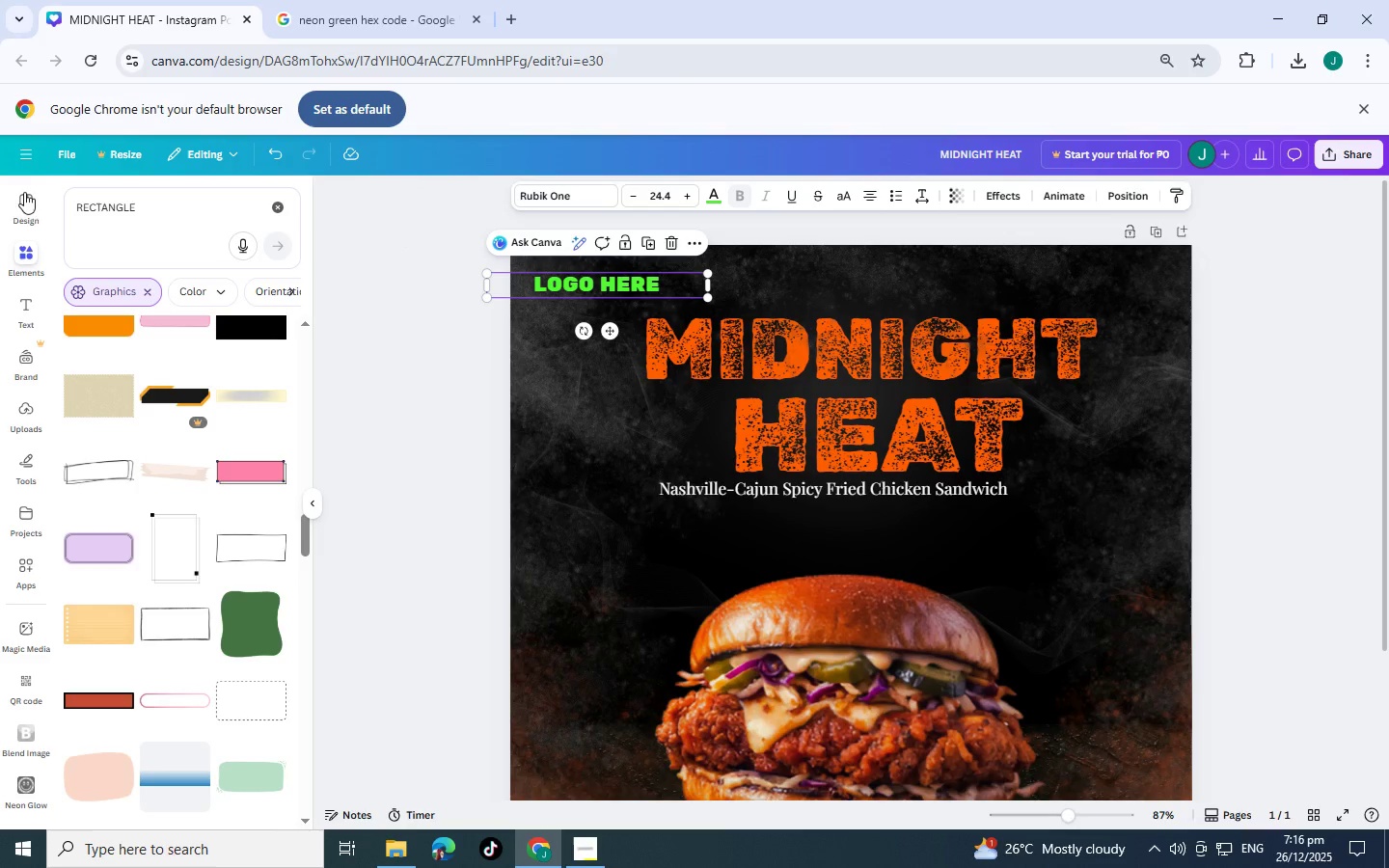 
left_click_drag(start_coordinate=[157, 207], to_coordinate=[30, 201])
 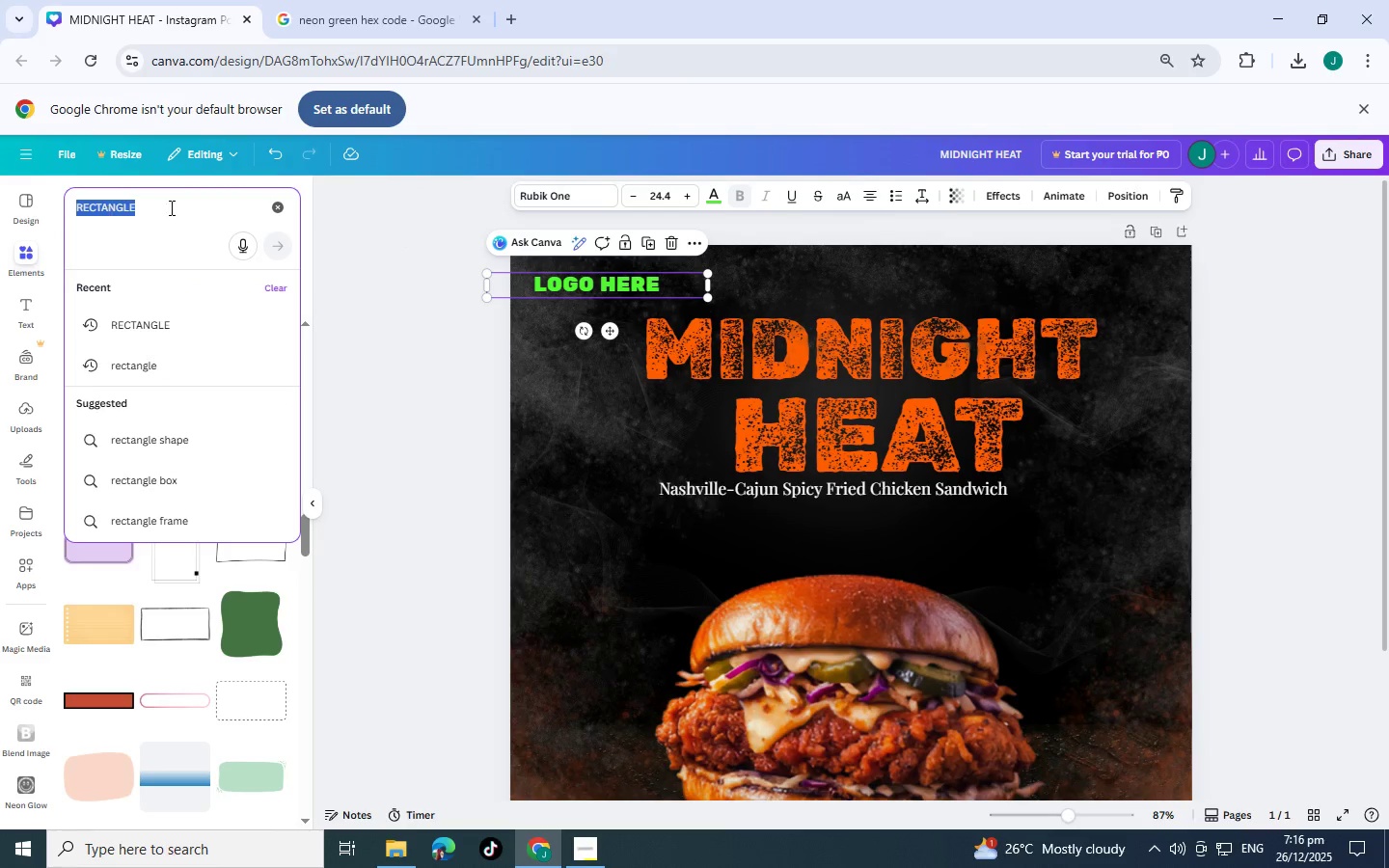 
left_click([170, 207])
 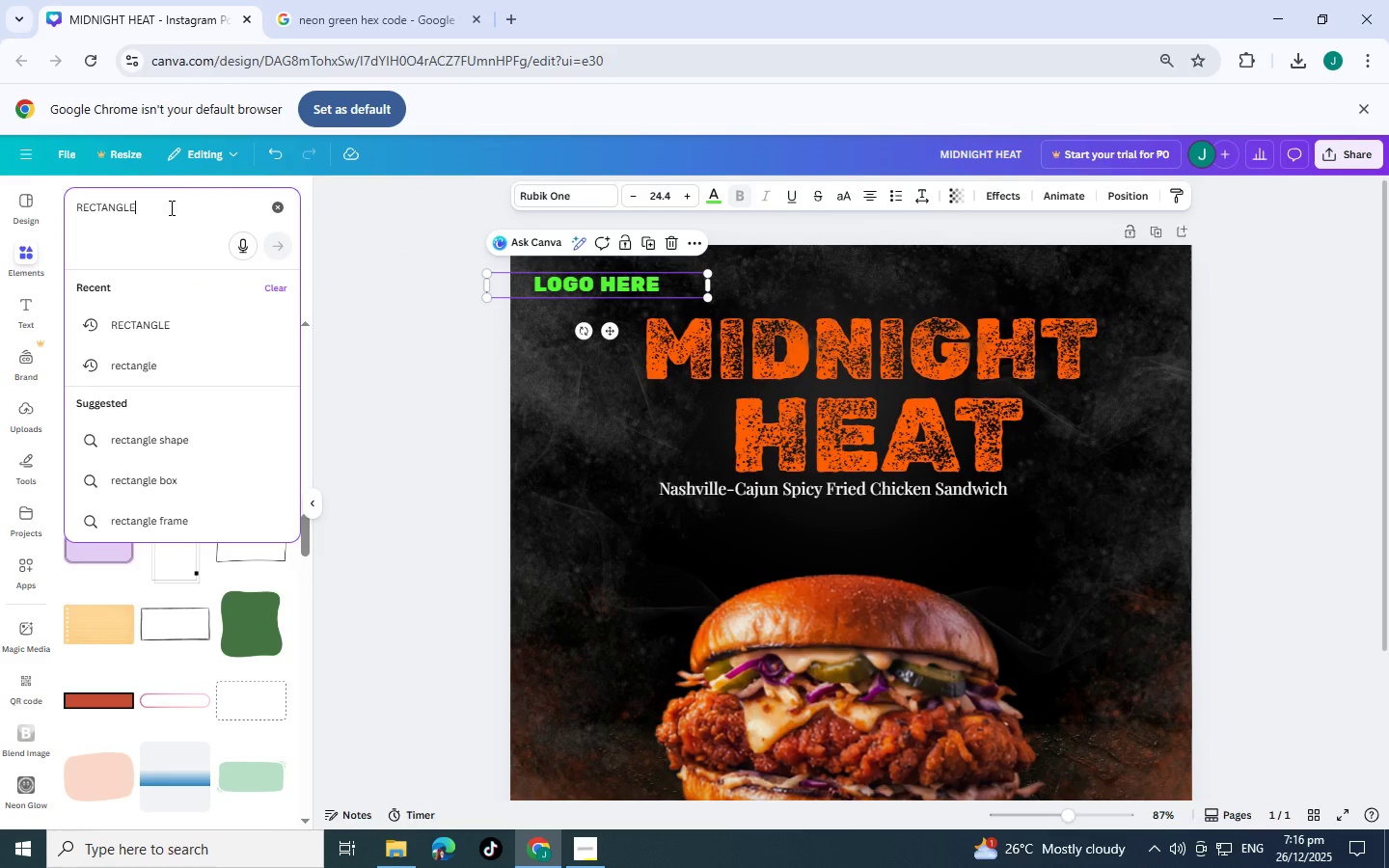 
type( tr)
key(Backspace)
key(Backspace)
key(Backspace)
 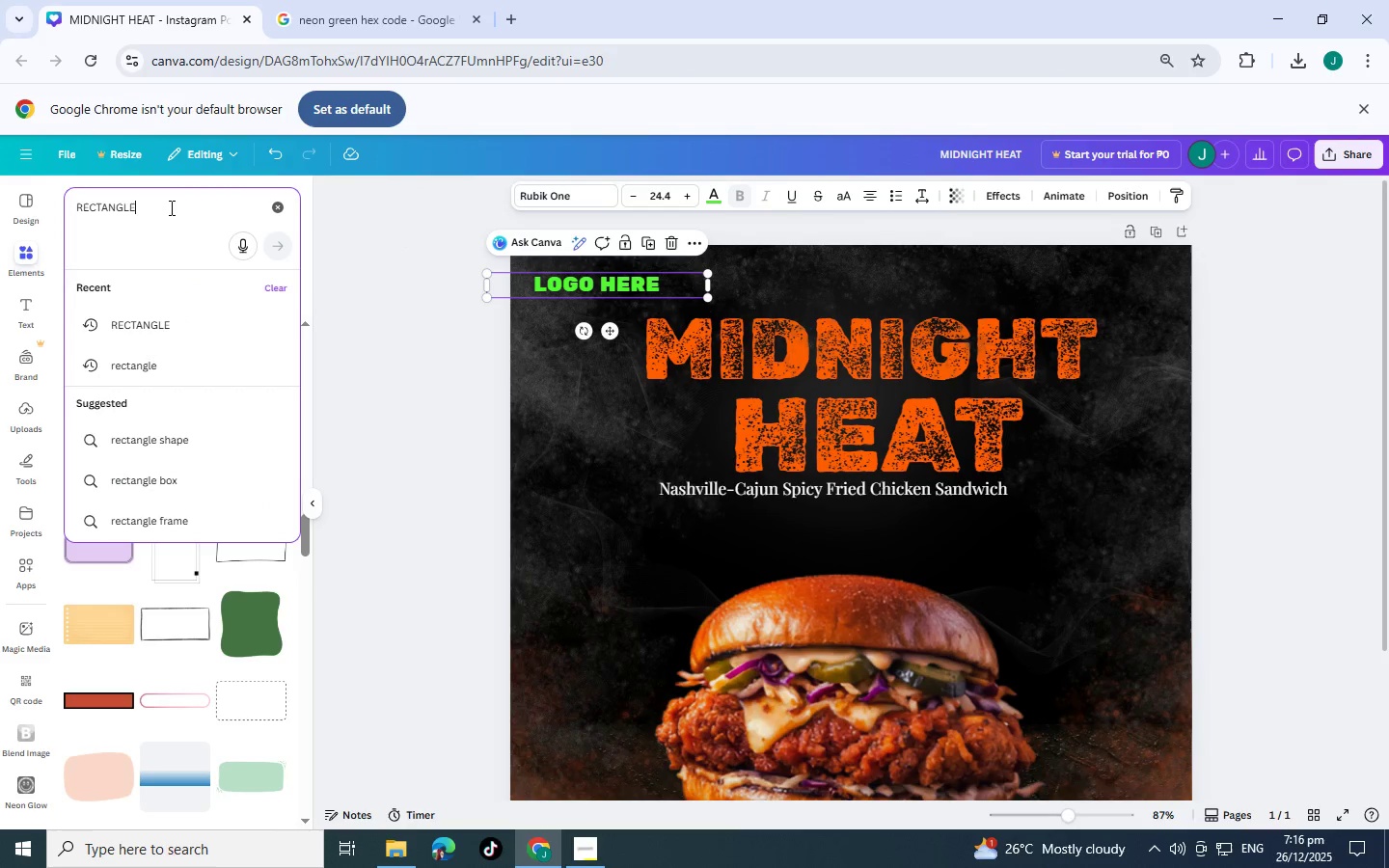 
key(Enter)
 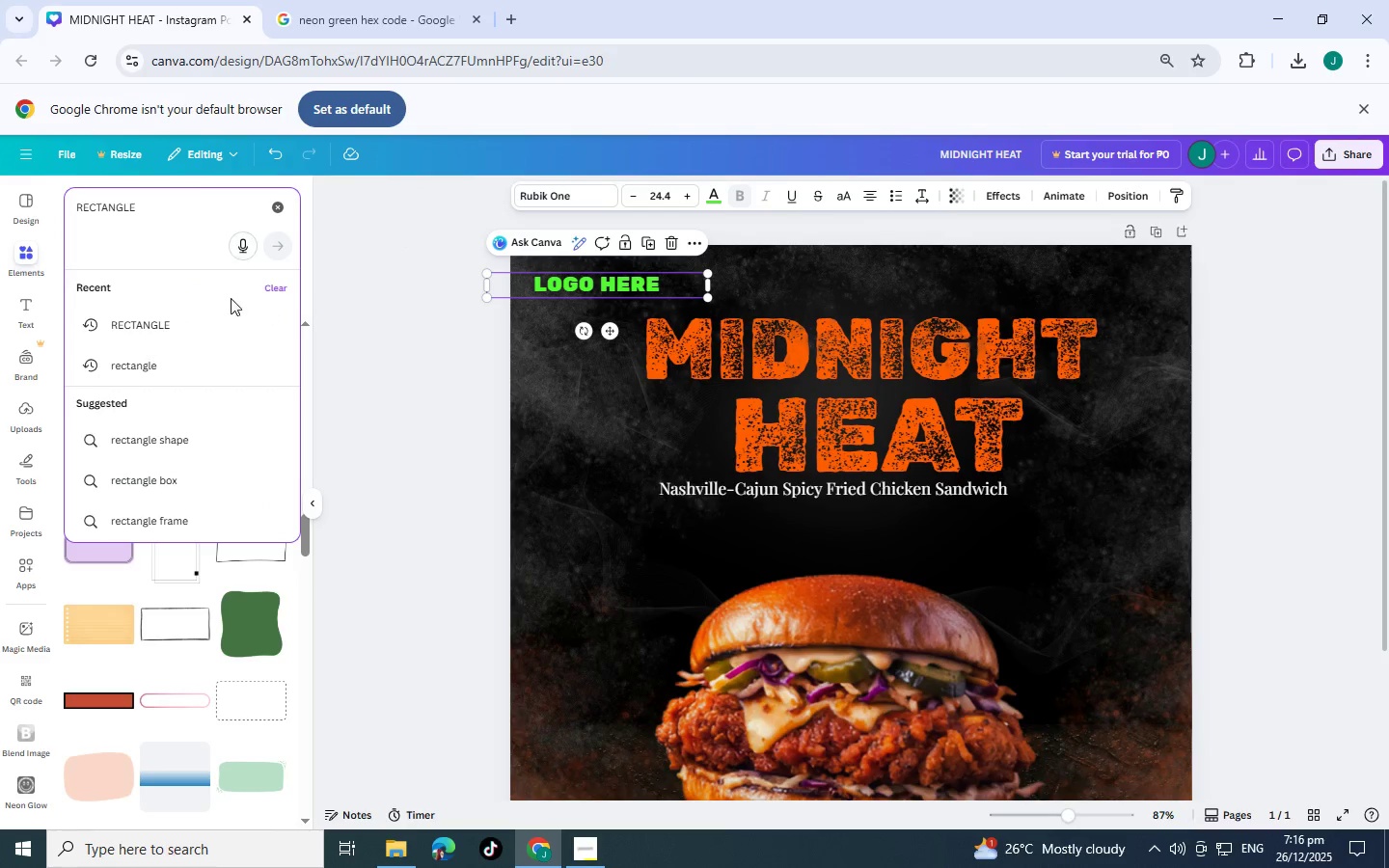 
left_click([178, 313])
 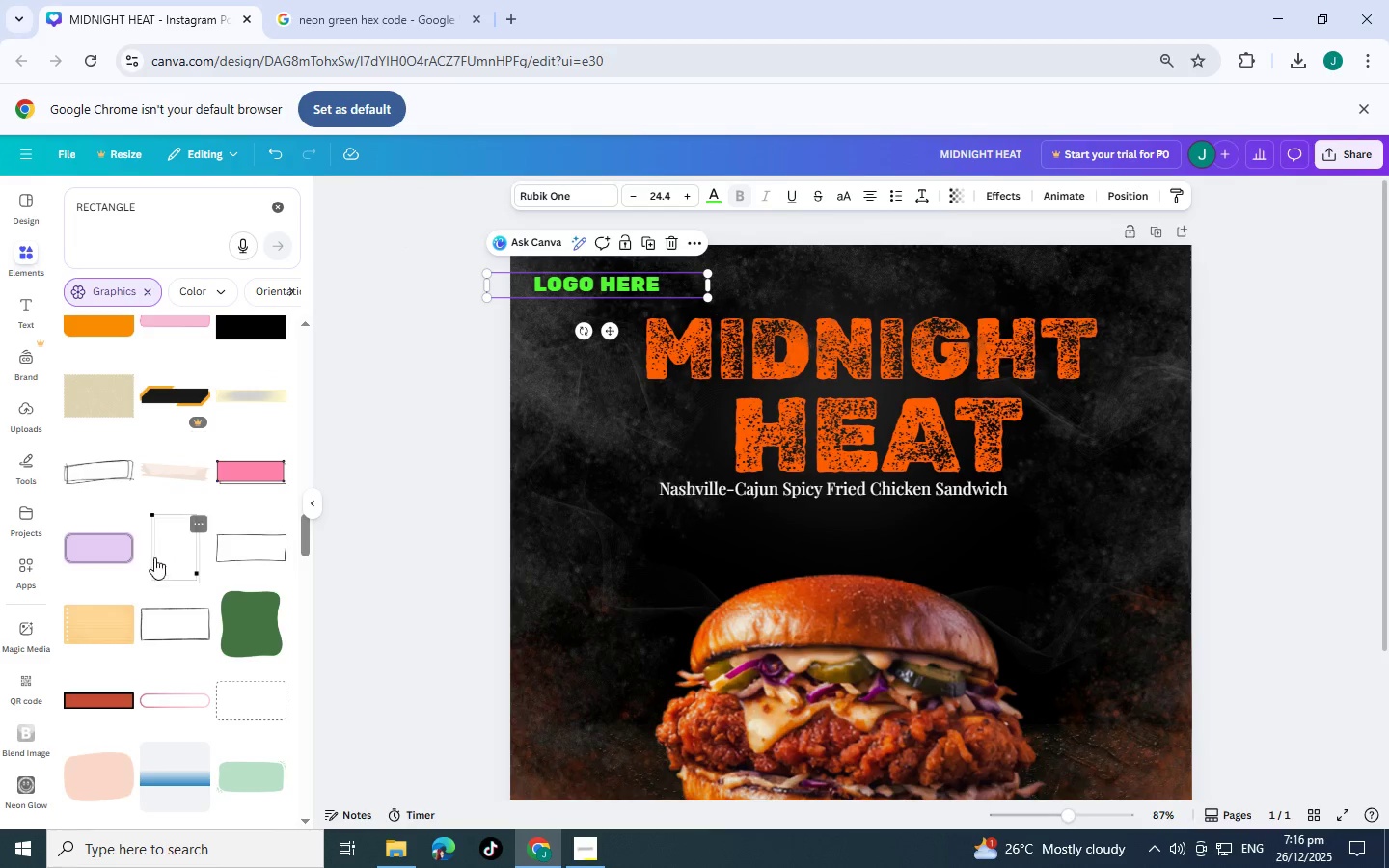 
scroll: coordinate [156, 532], scroll_direction: up, amount: 8.0
 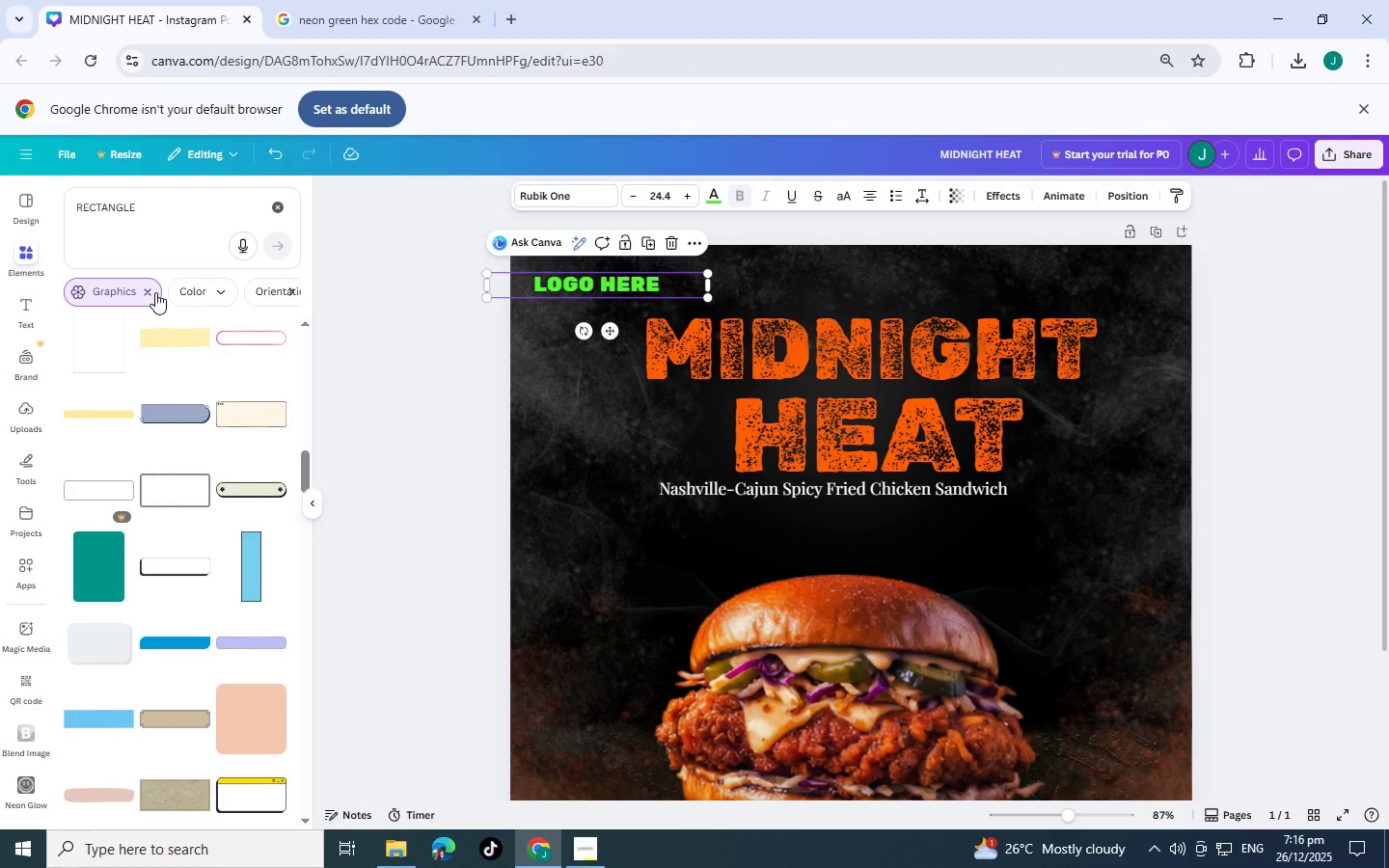 
left_click([155, 292])
 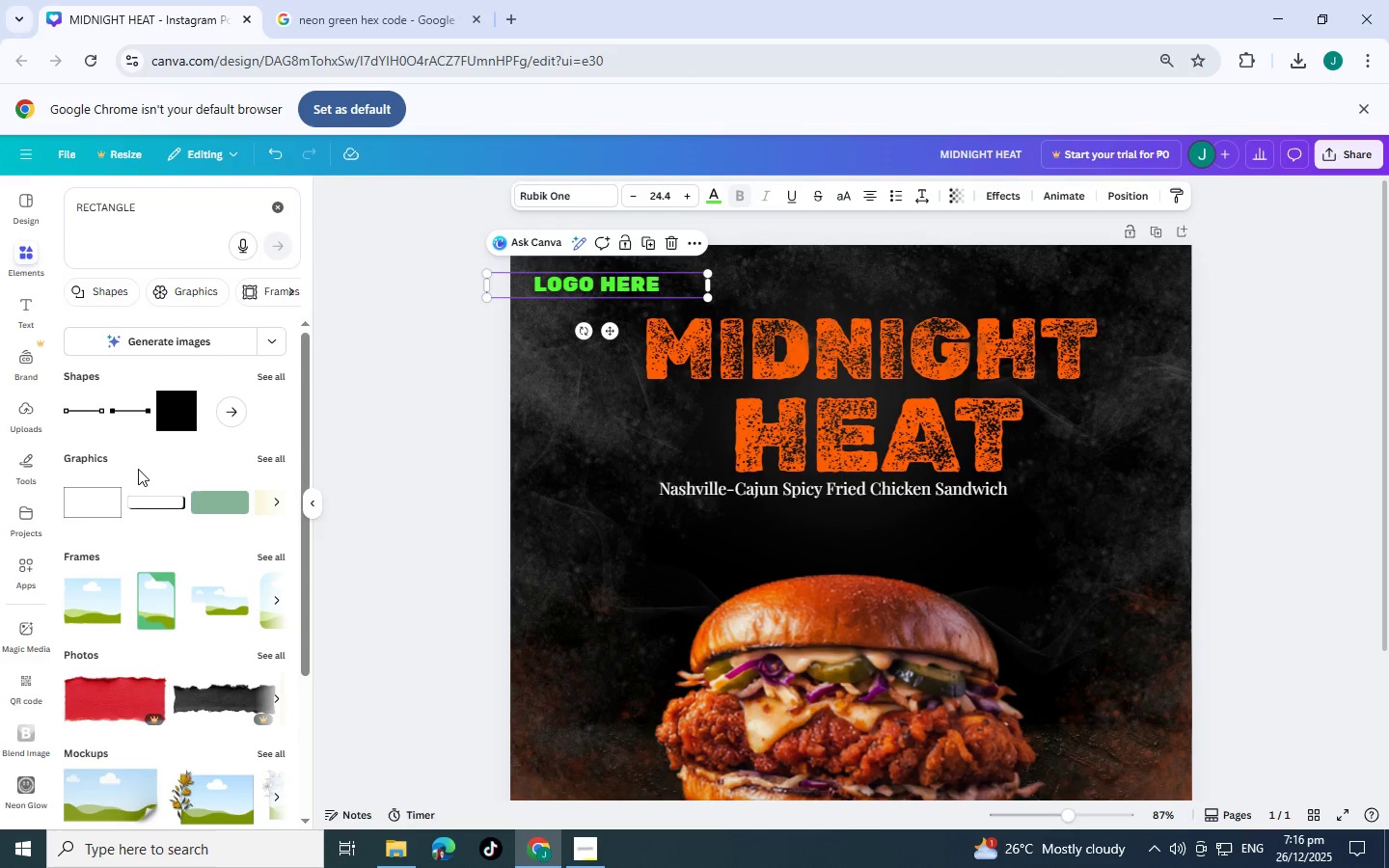 
left_click([153, 496])
 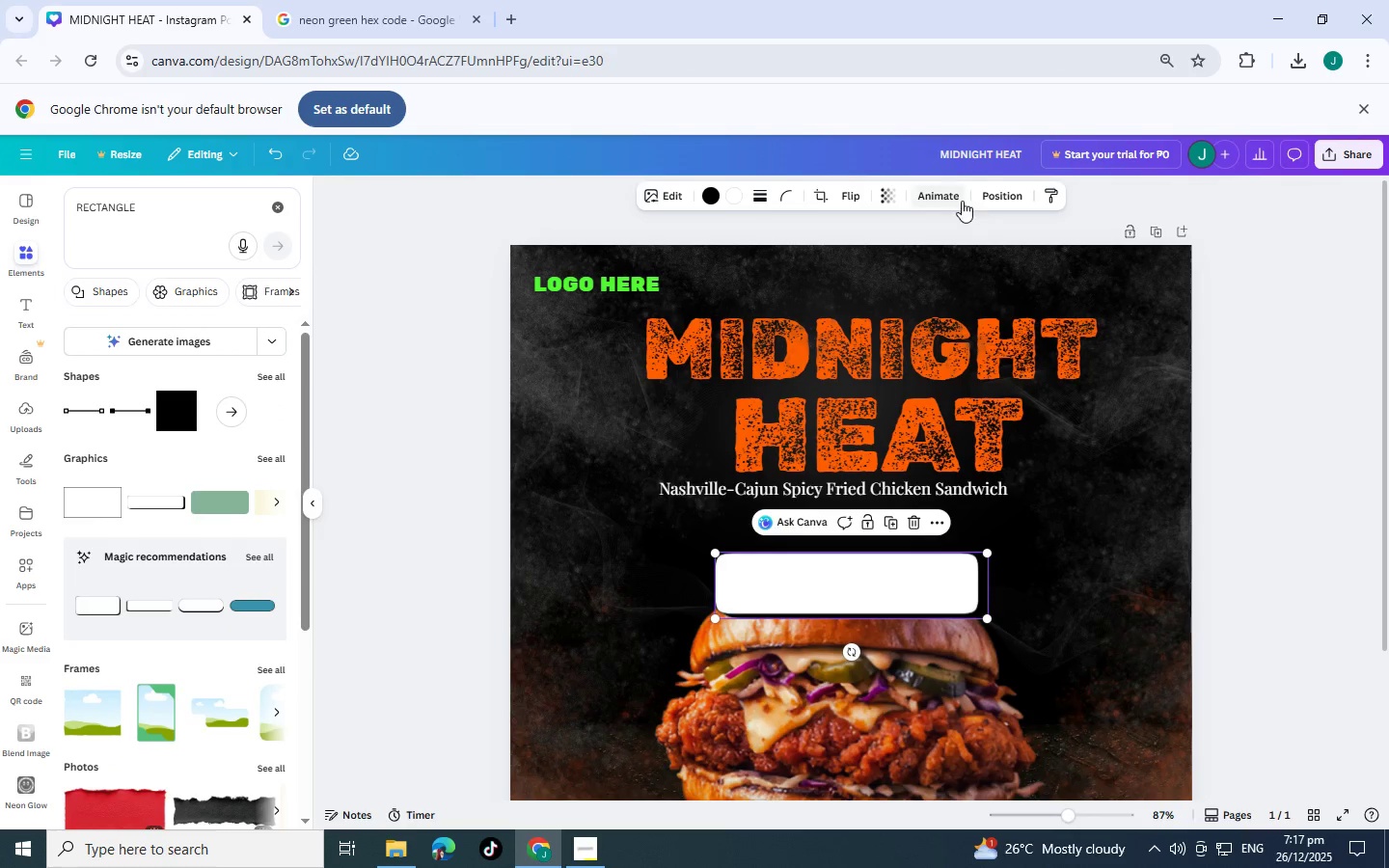 
left_click([915, 521])
 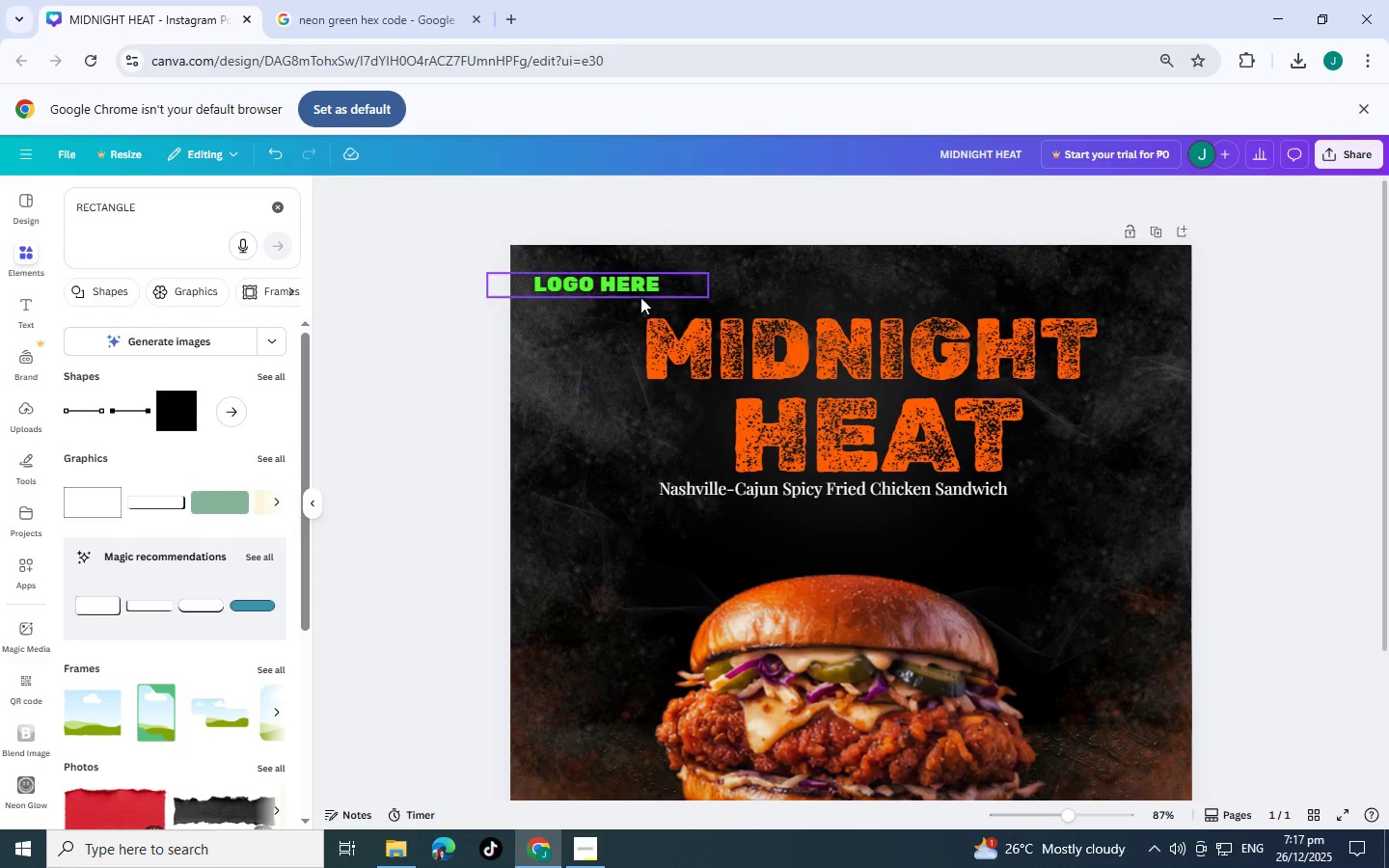 
left_click([628, 288])
 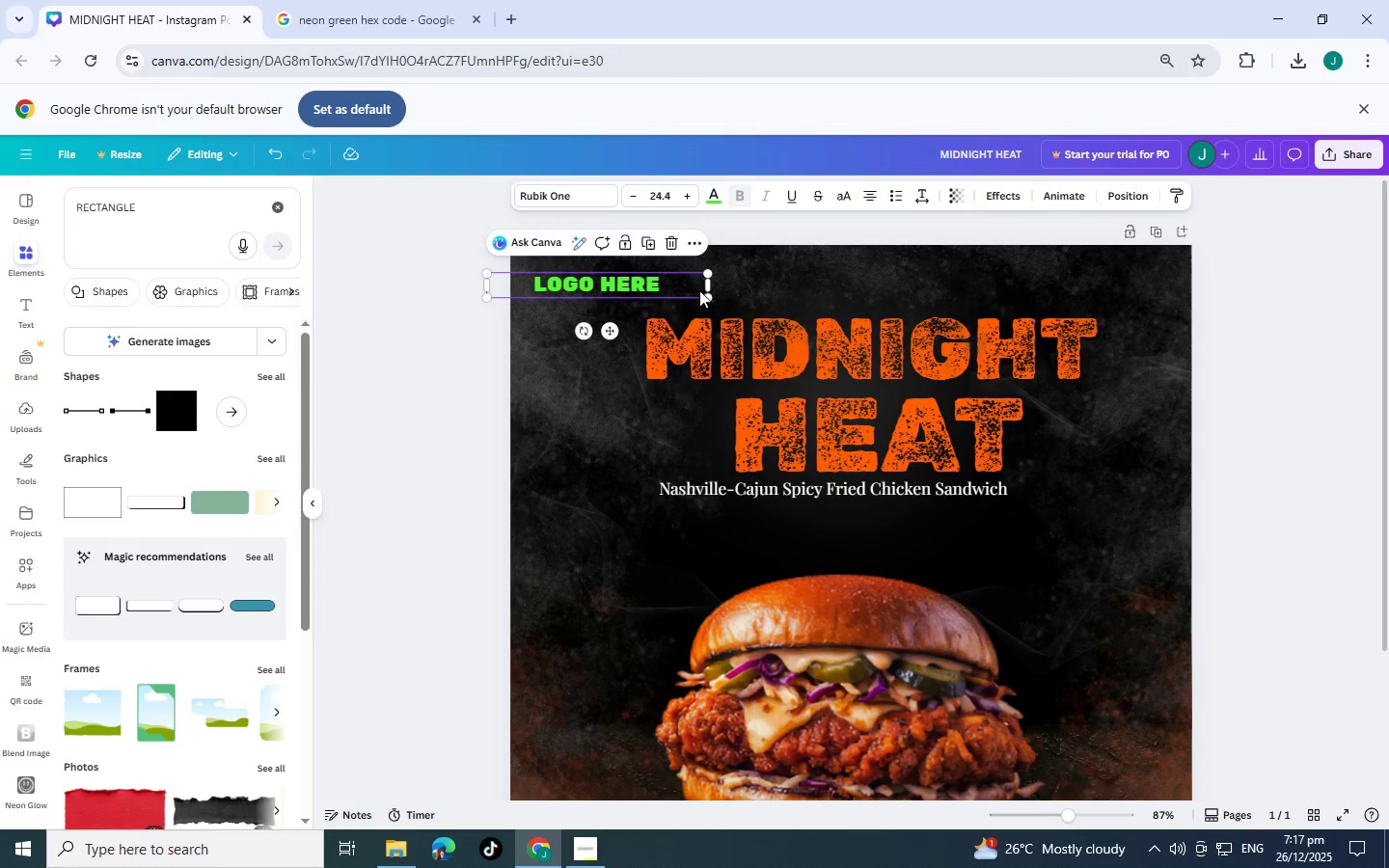 
left_click_drag(start_coordinate=[707, 294], to_coordinate=[716, 310])
 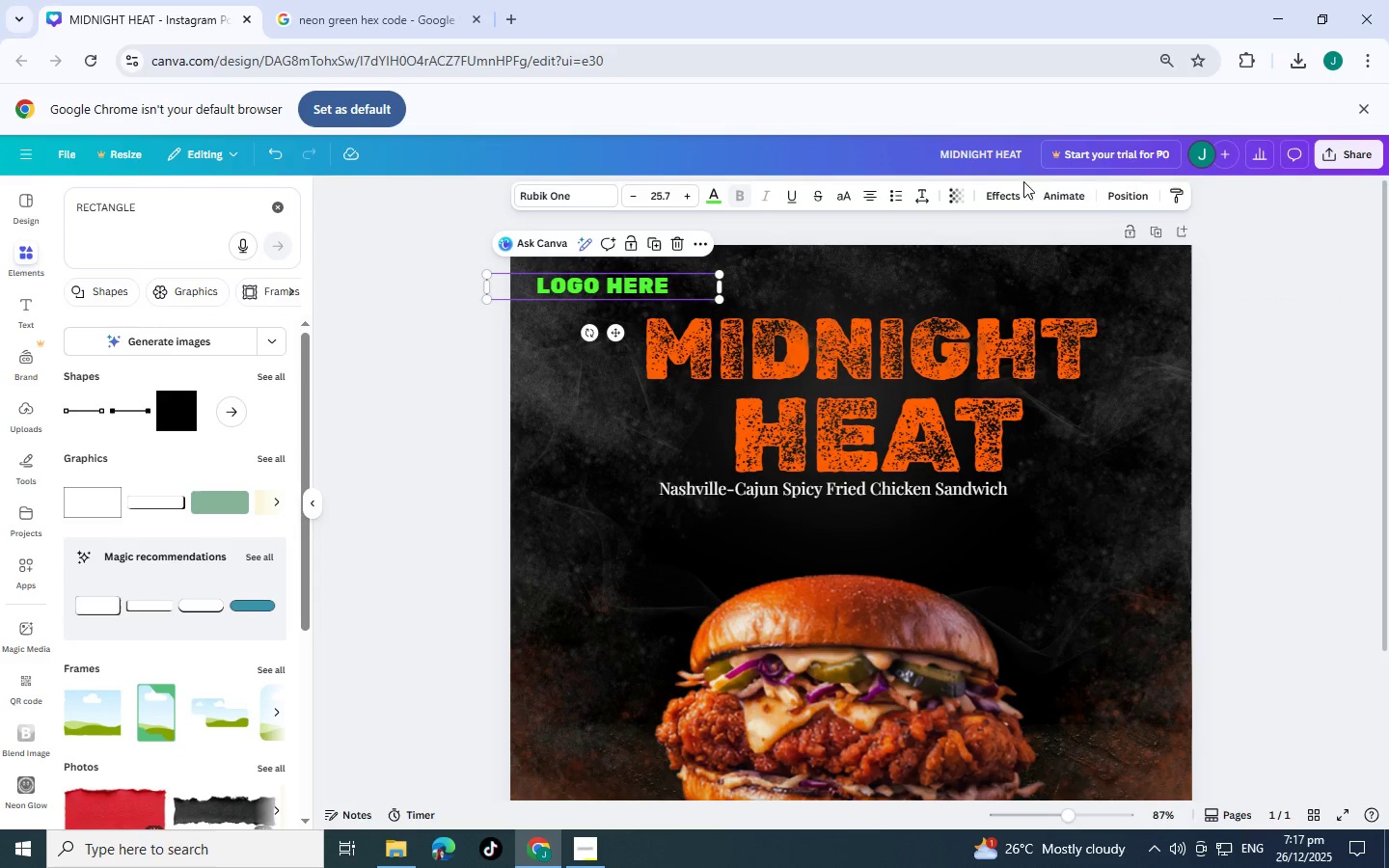 
left_click([1008, 188])
 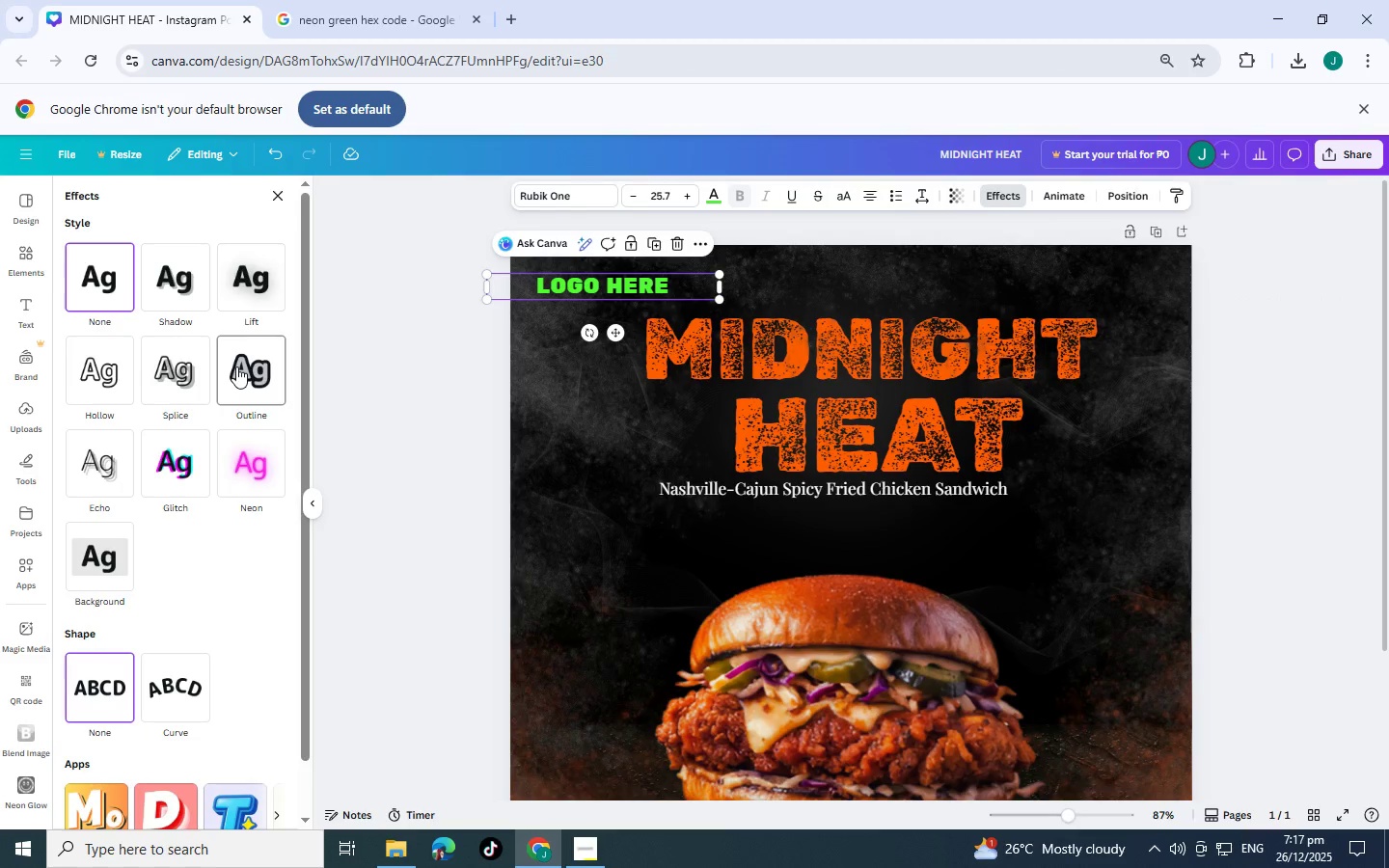 
left_click([237, 371])
 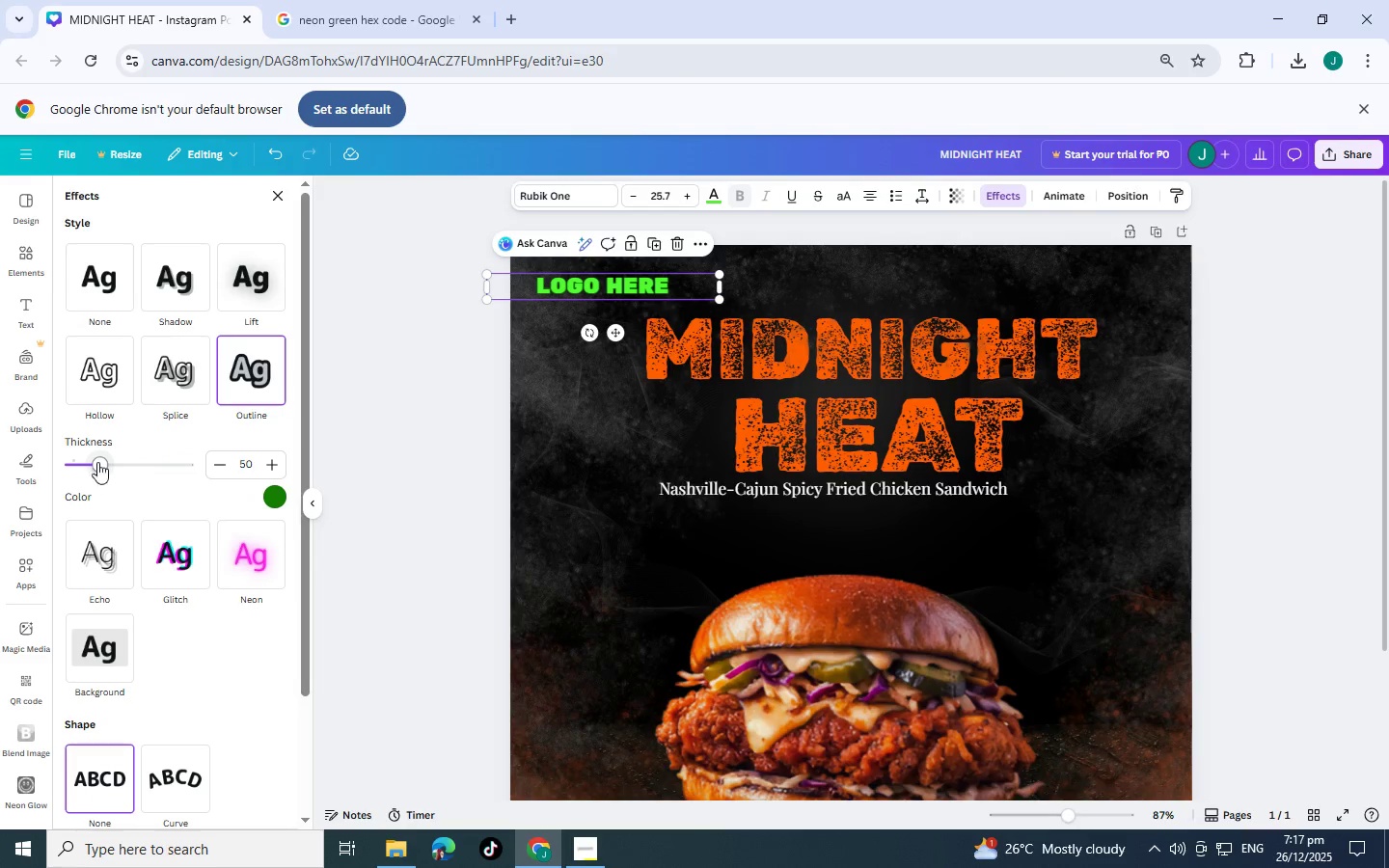 
left_click([88, 390])
 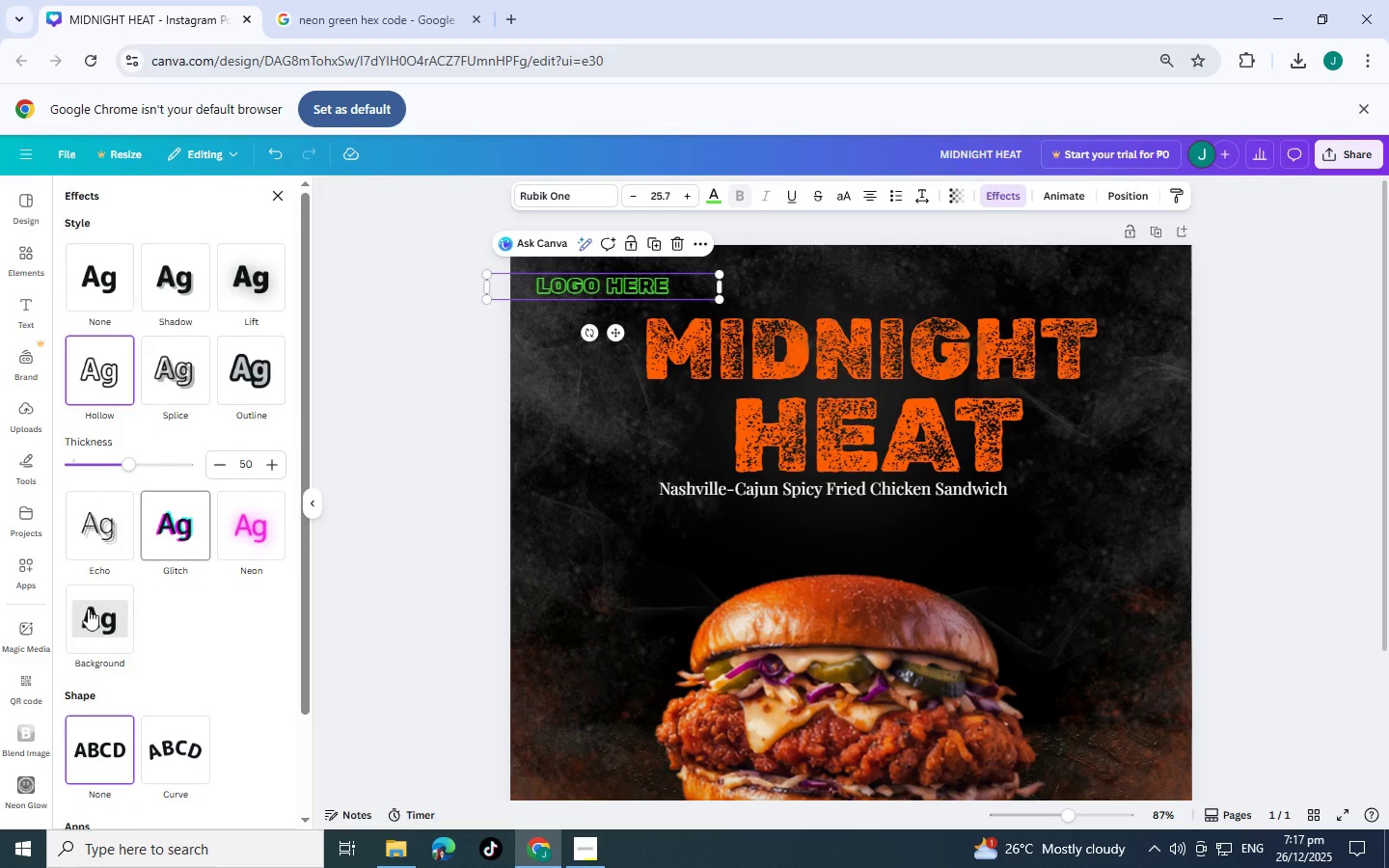 
left_click([84, 609])
 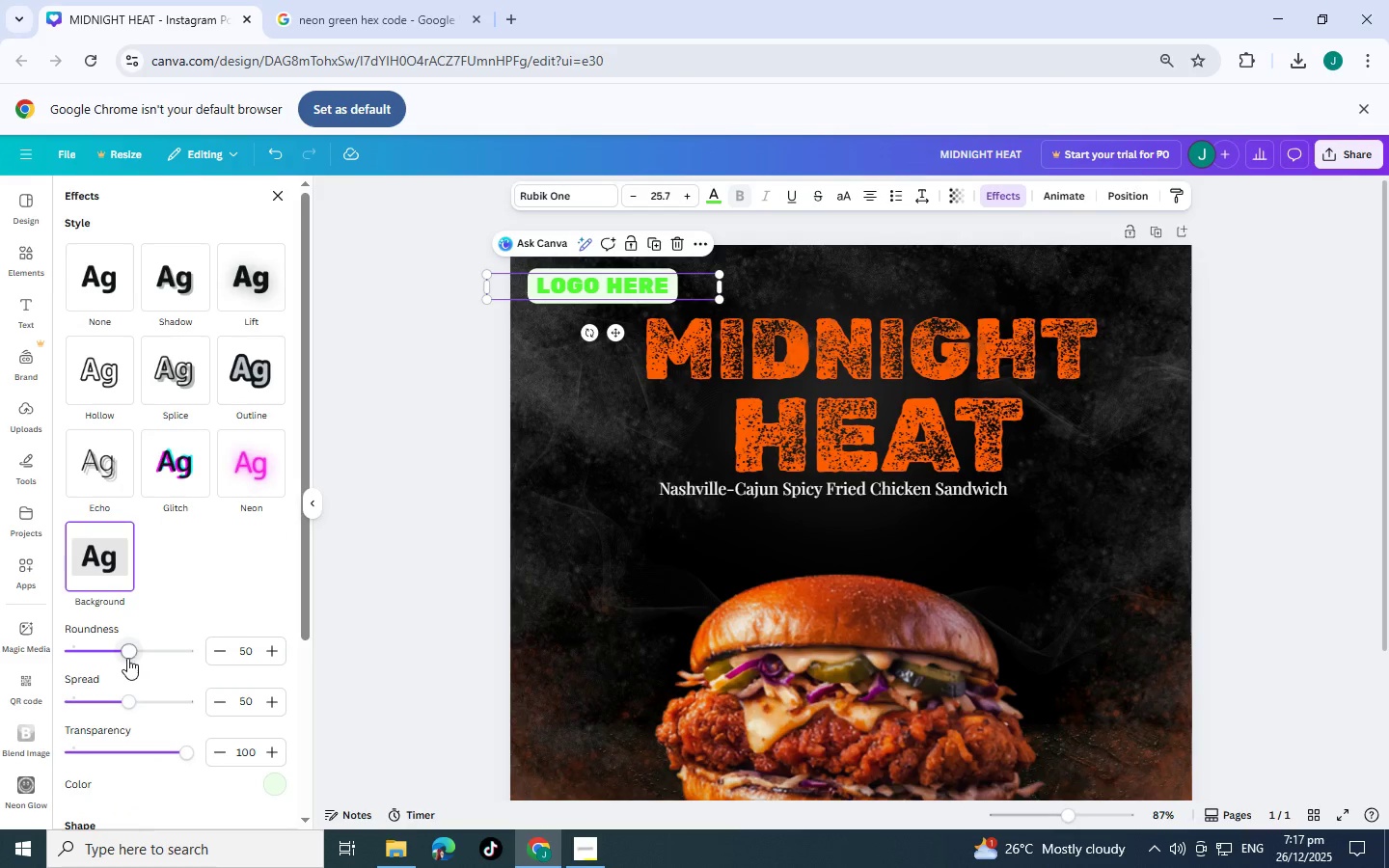 
left_click_drag(start_coordinate=[128, 644], to_coordinate=[0, 644])
 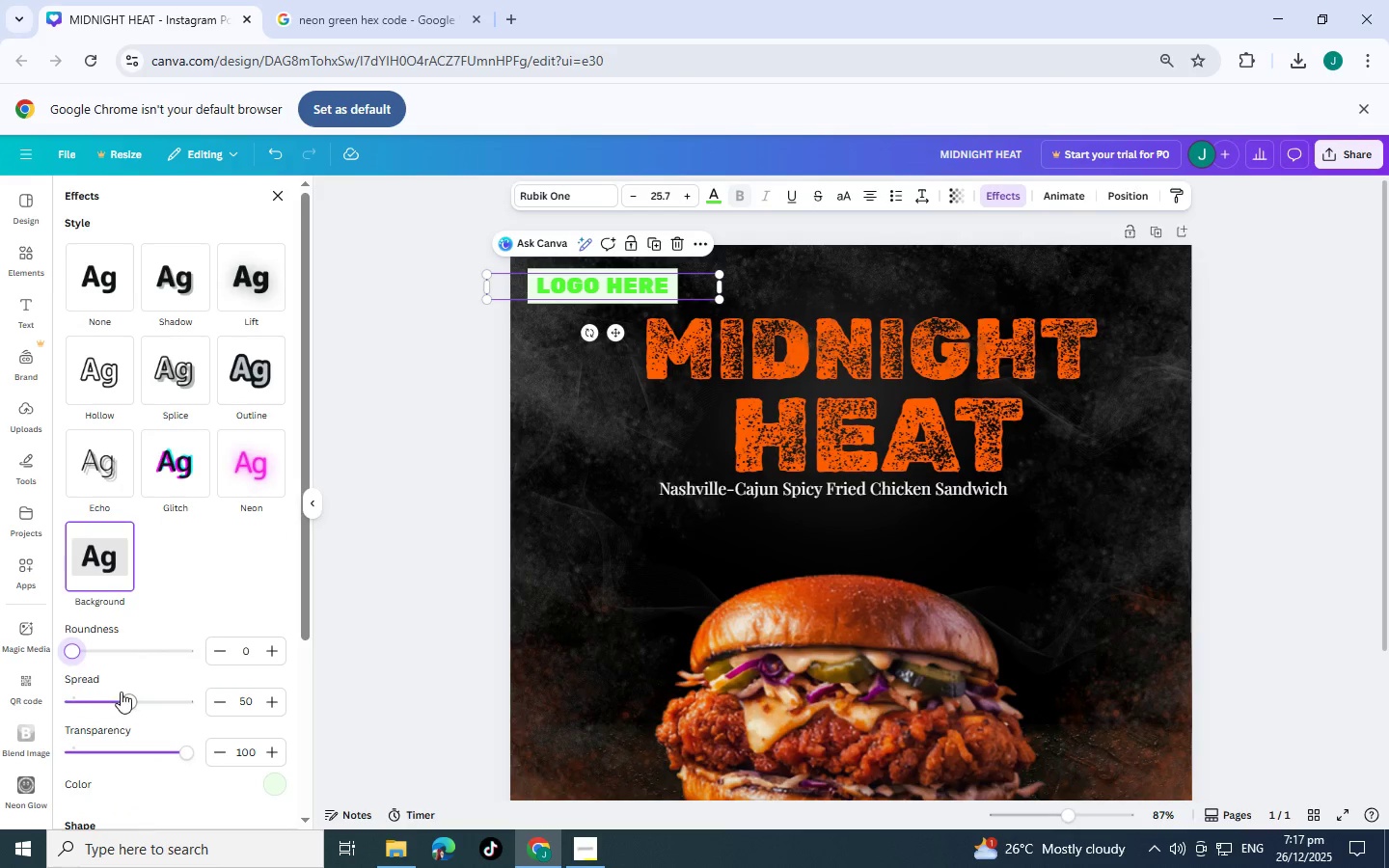 
left_click_drag(start_coordinate=[103, 696], to_coordinate=[134, 698])
 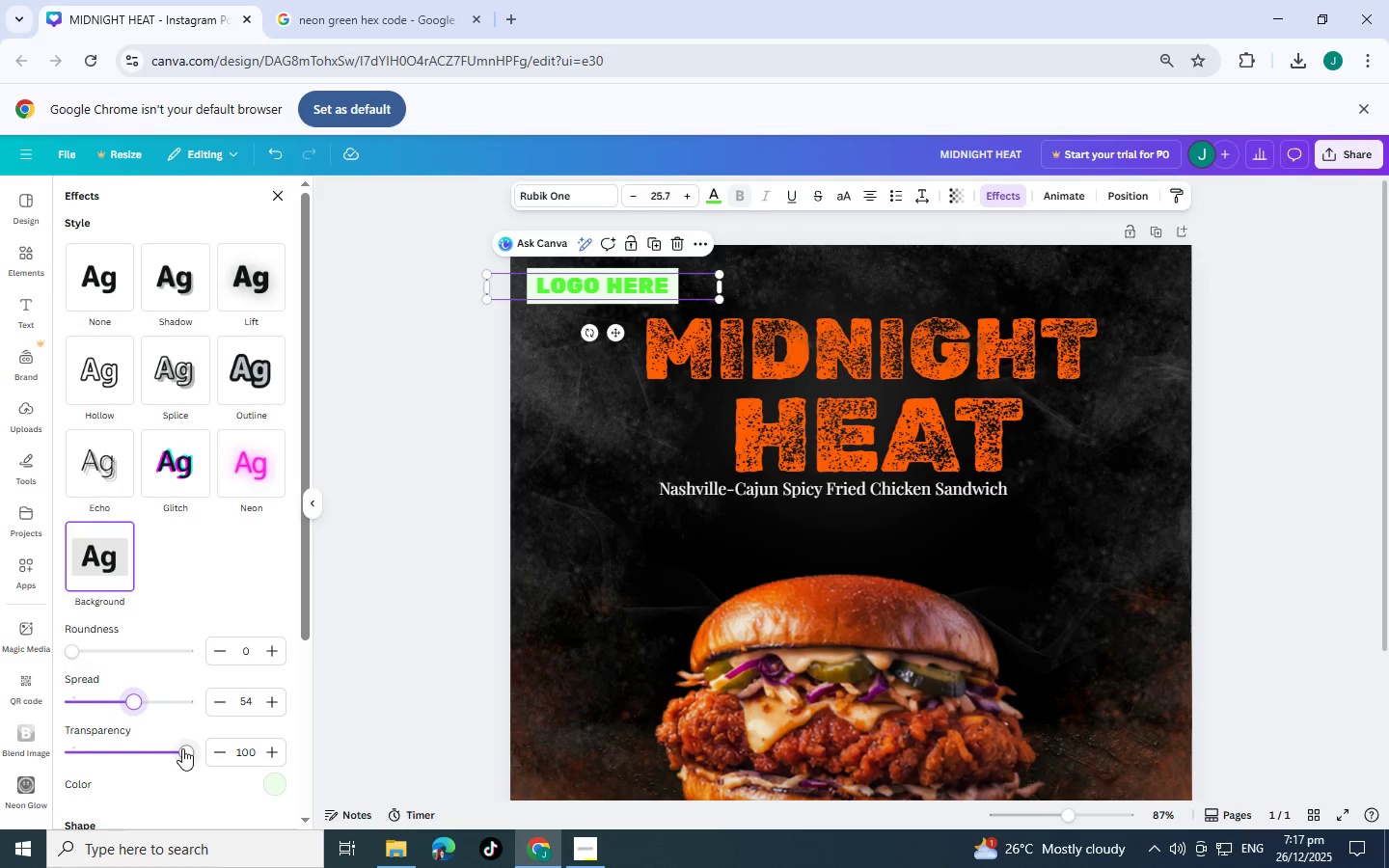 
left_click_drag(start_coordinate=[182, 748], to_coordinate=[68, 758])
 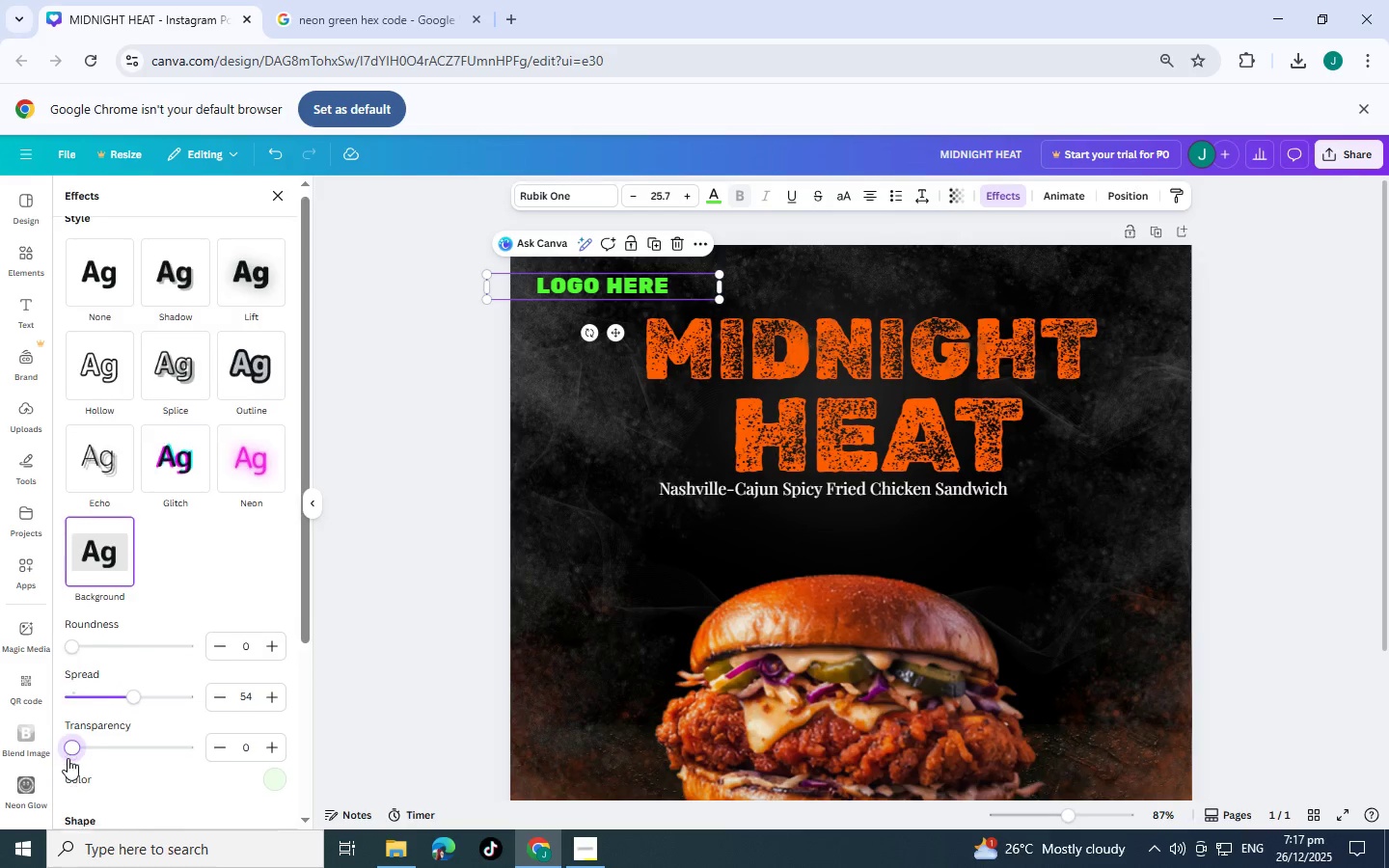 
scroll: coordinate [111, 758], scroll_direction: down, amount: 6.0
 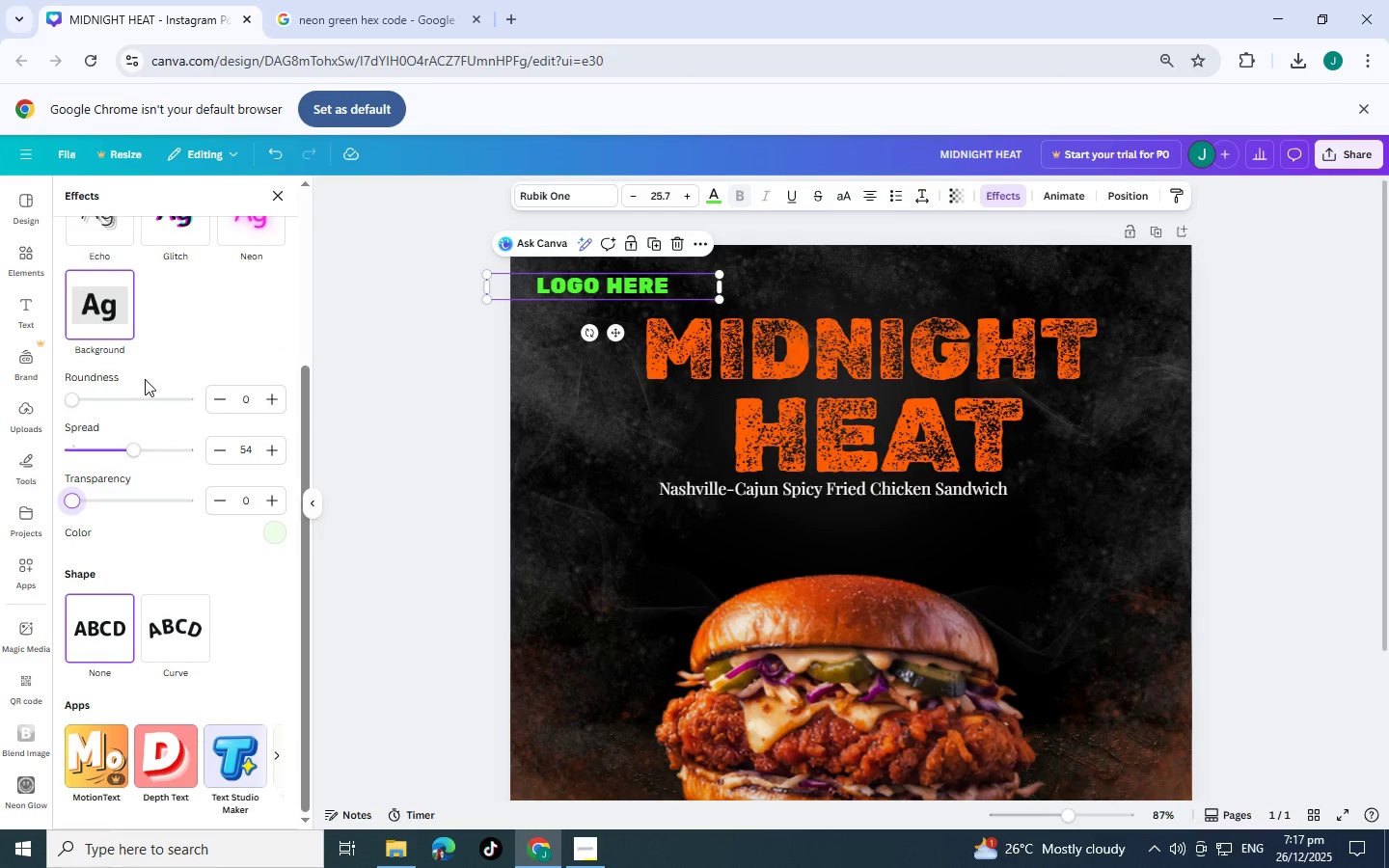 
scroll: coordinate [152, 379], scroll_direction: up, amount: 4.0
 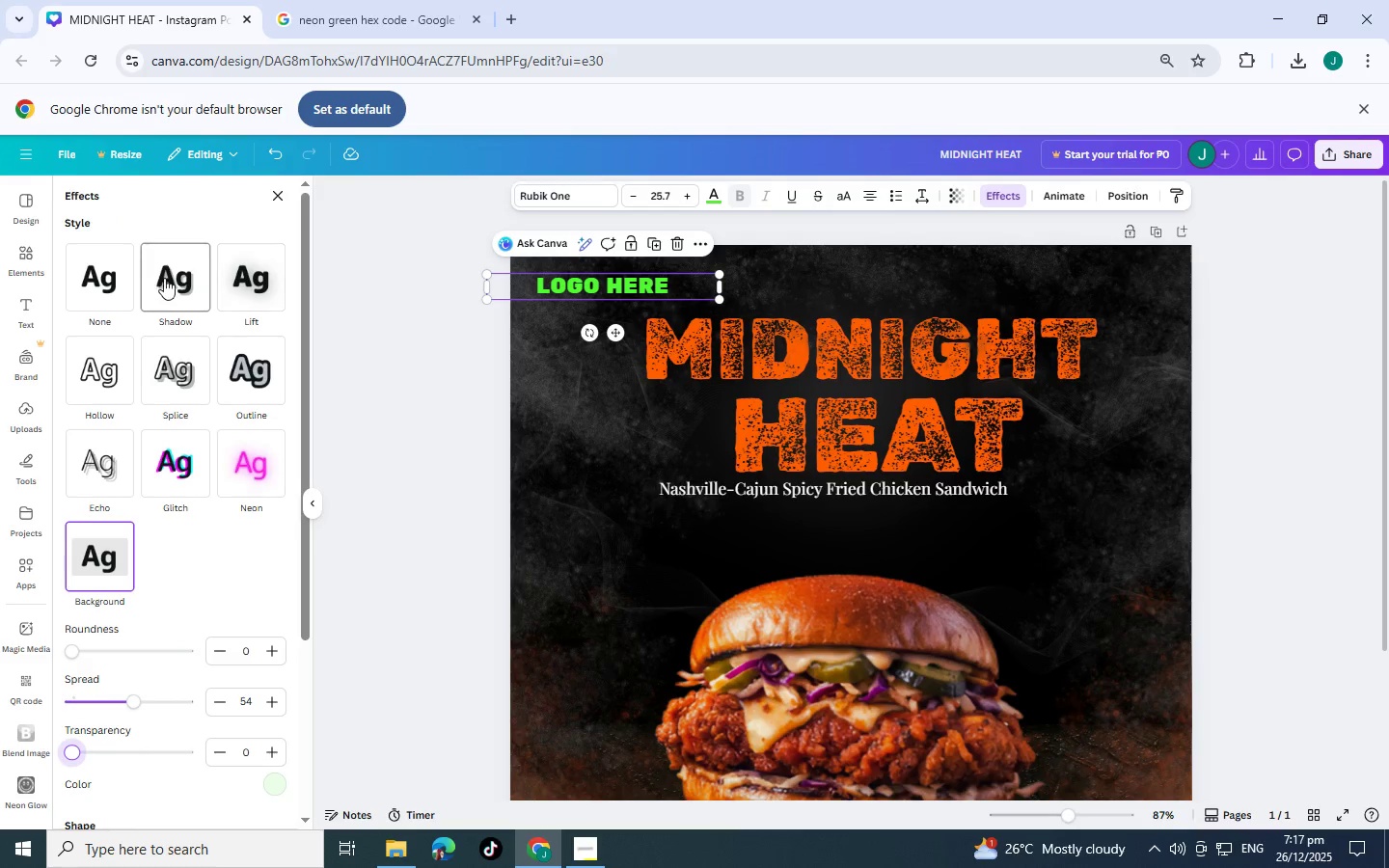 
left_click([254, 275])
 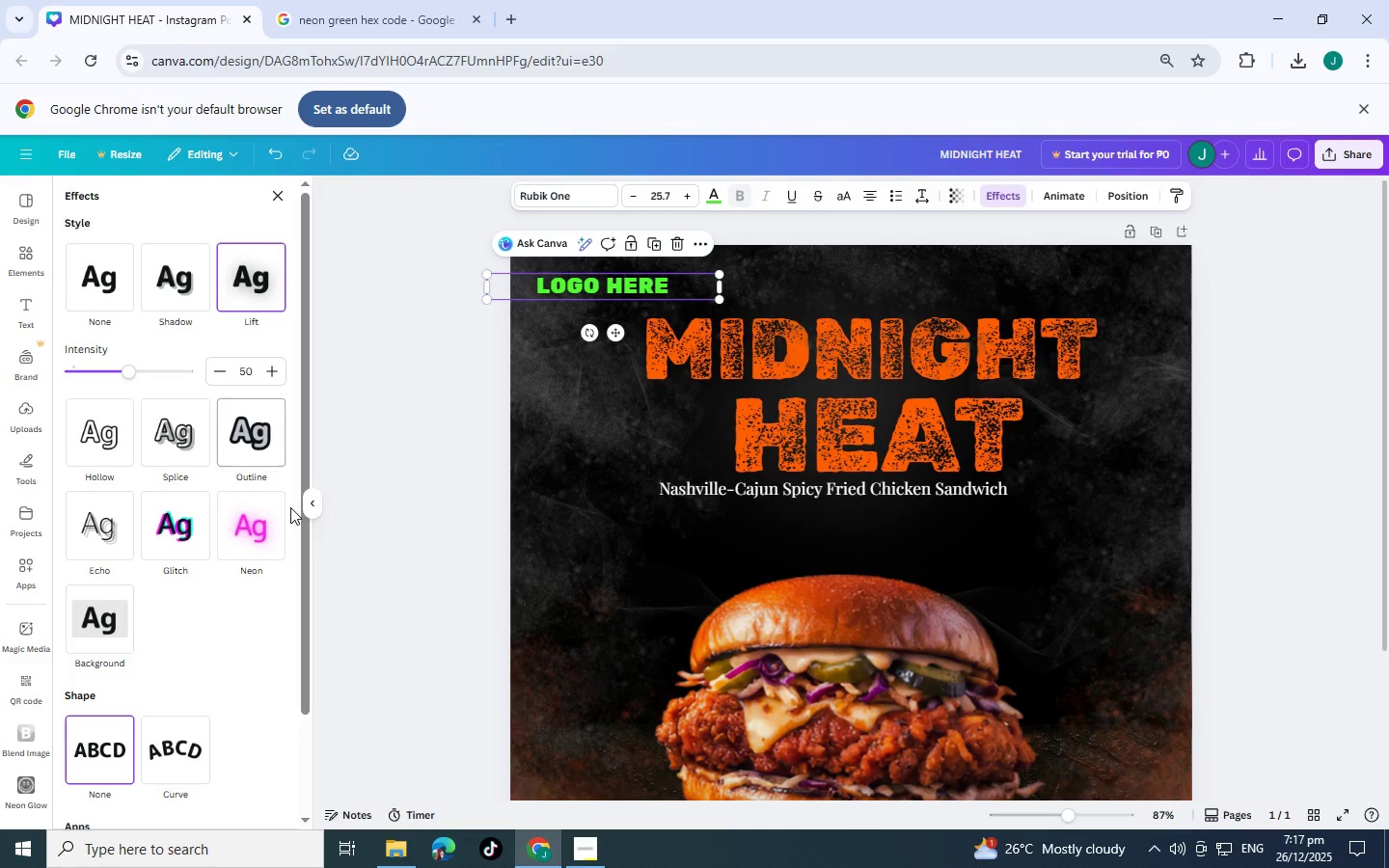 
left_click([346, 446])
 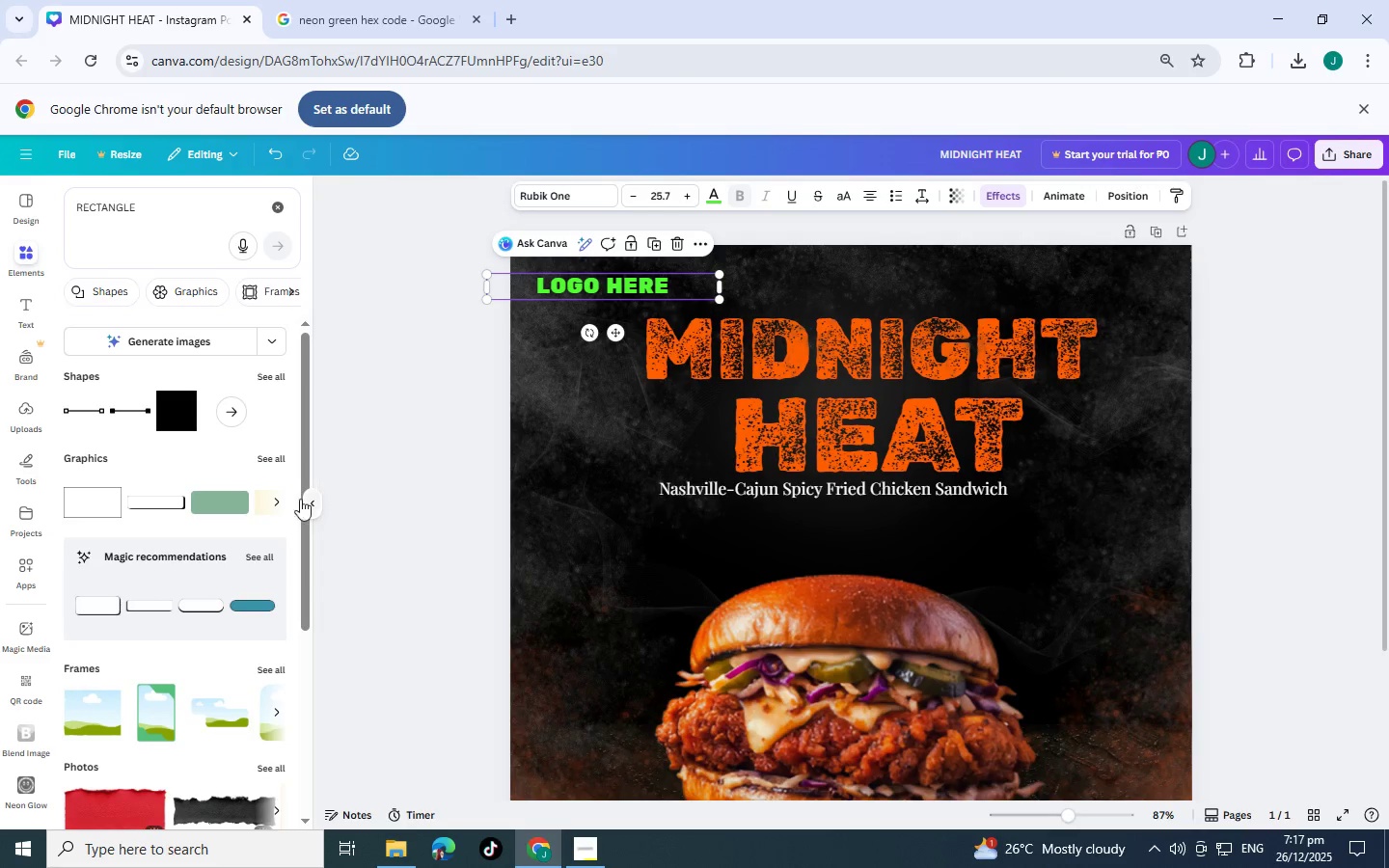 
scroll: coordinate [193, 589], scroll_direction: down, amount: 3.0
 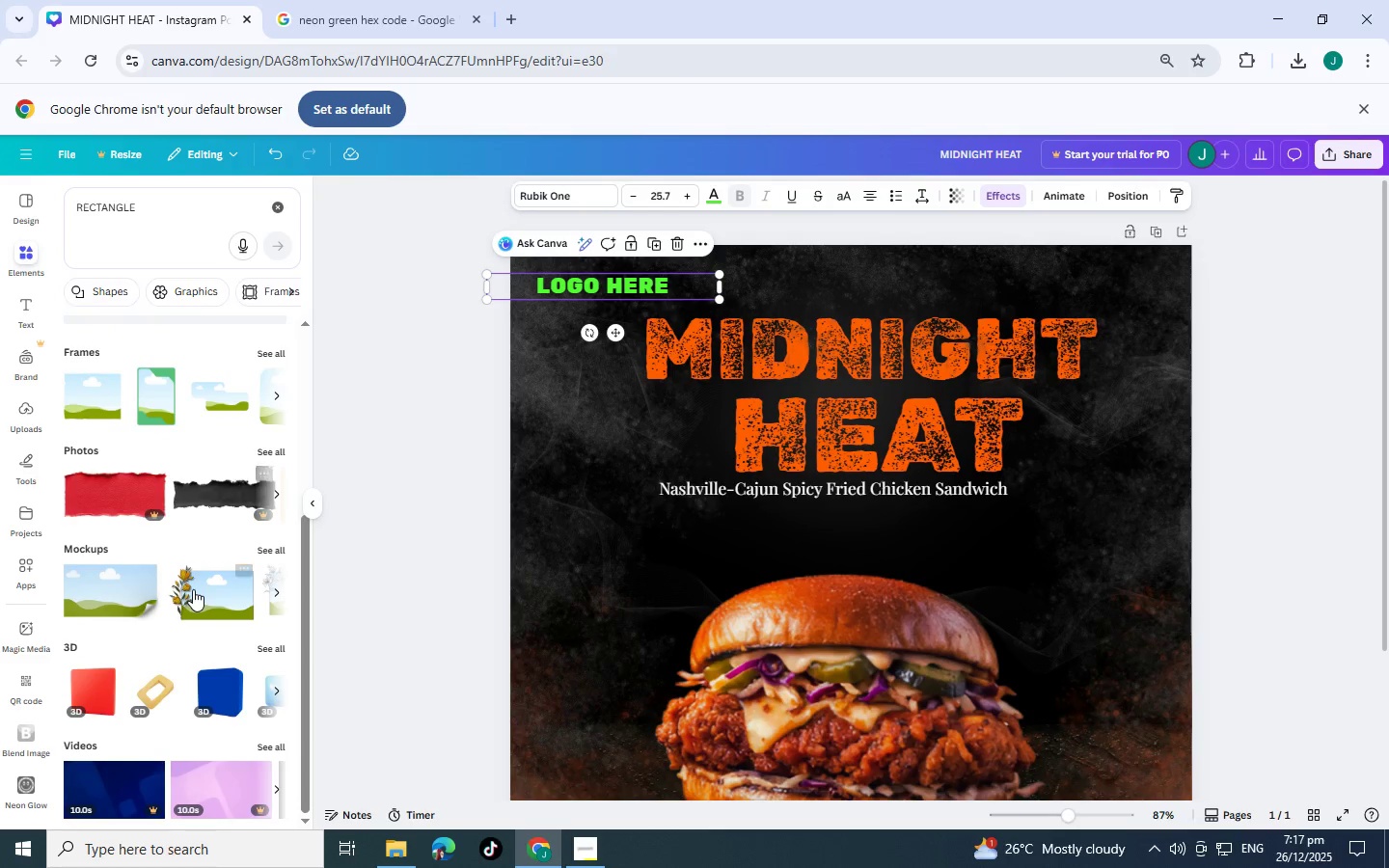 
scroll: coordinate [178, 566], scroll_direction: up, amount: 1.0
 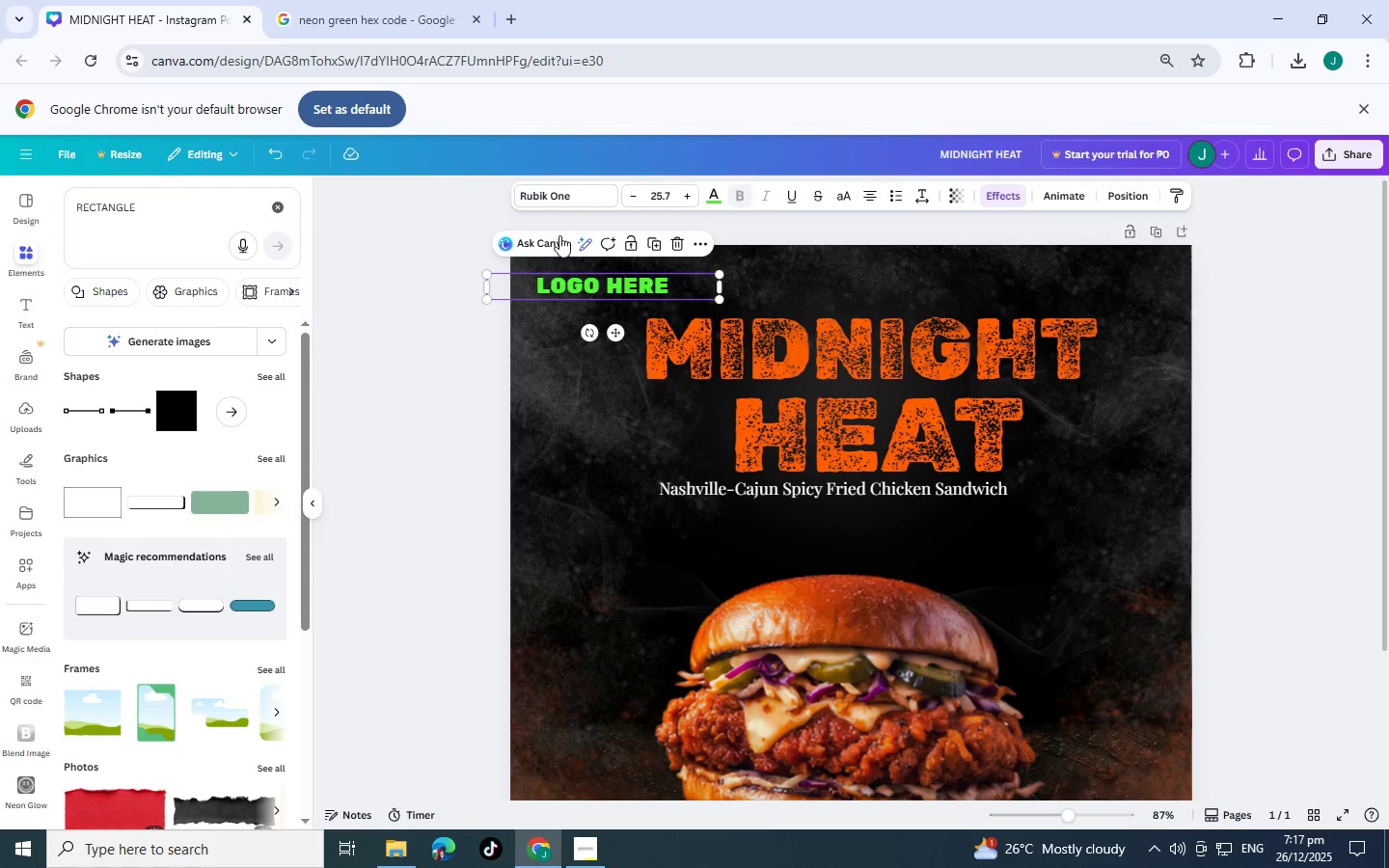 
left_click([471, 242])
 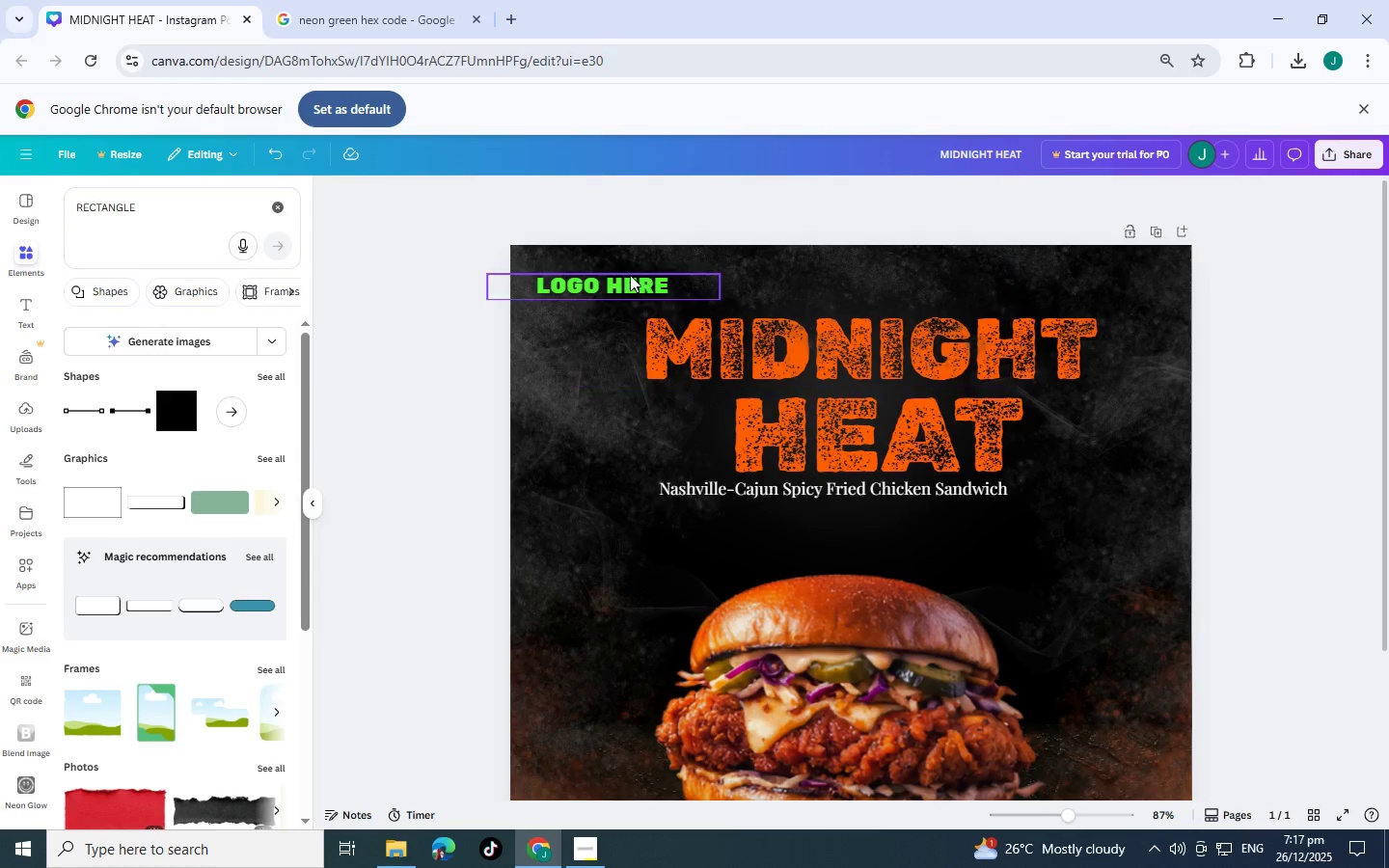 
left_click([595, 283])
 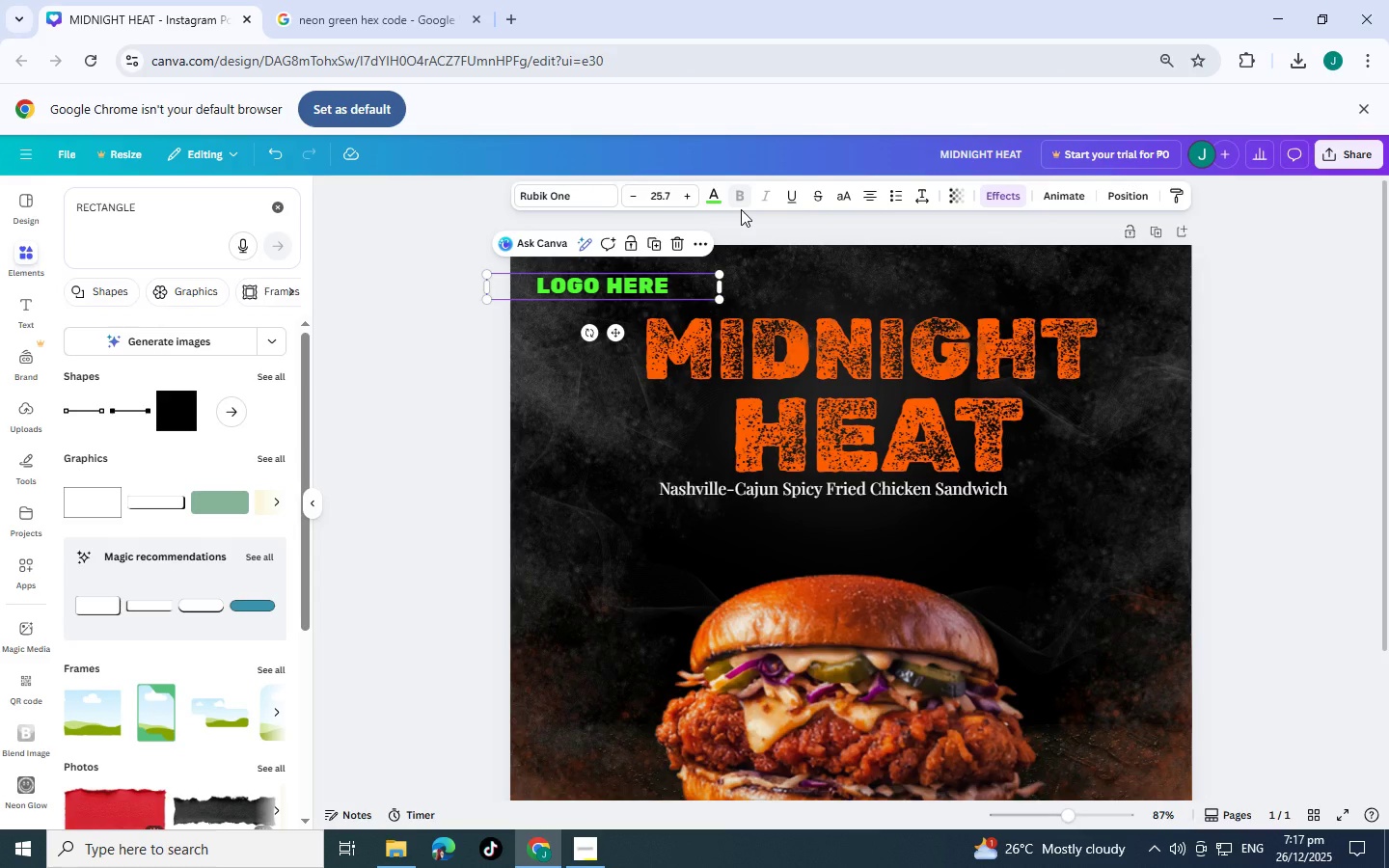 
wait(13.7)
 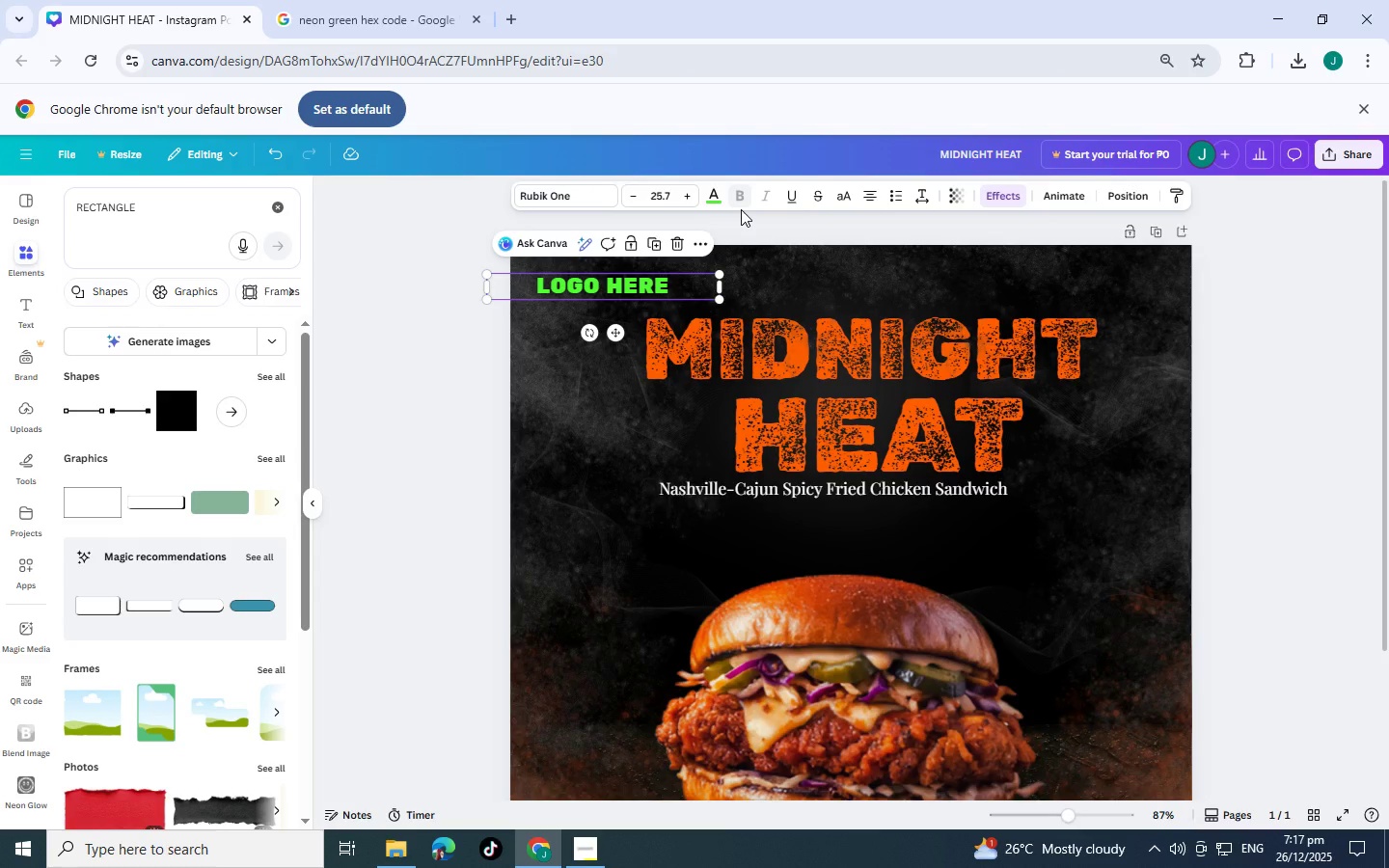 
left_click([27, 252])
 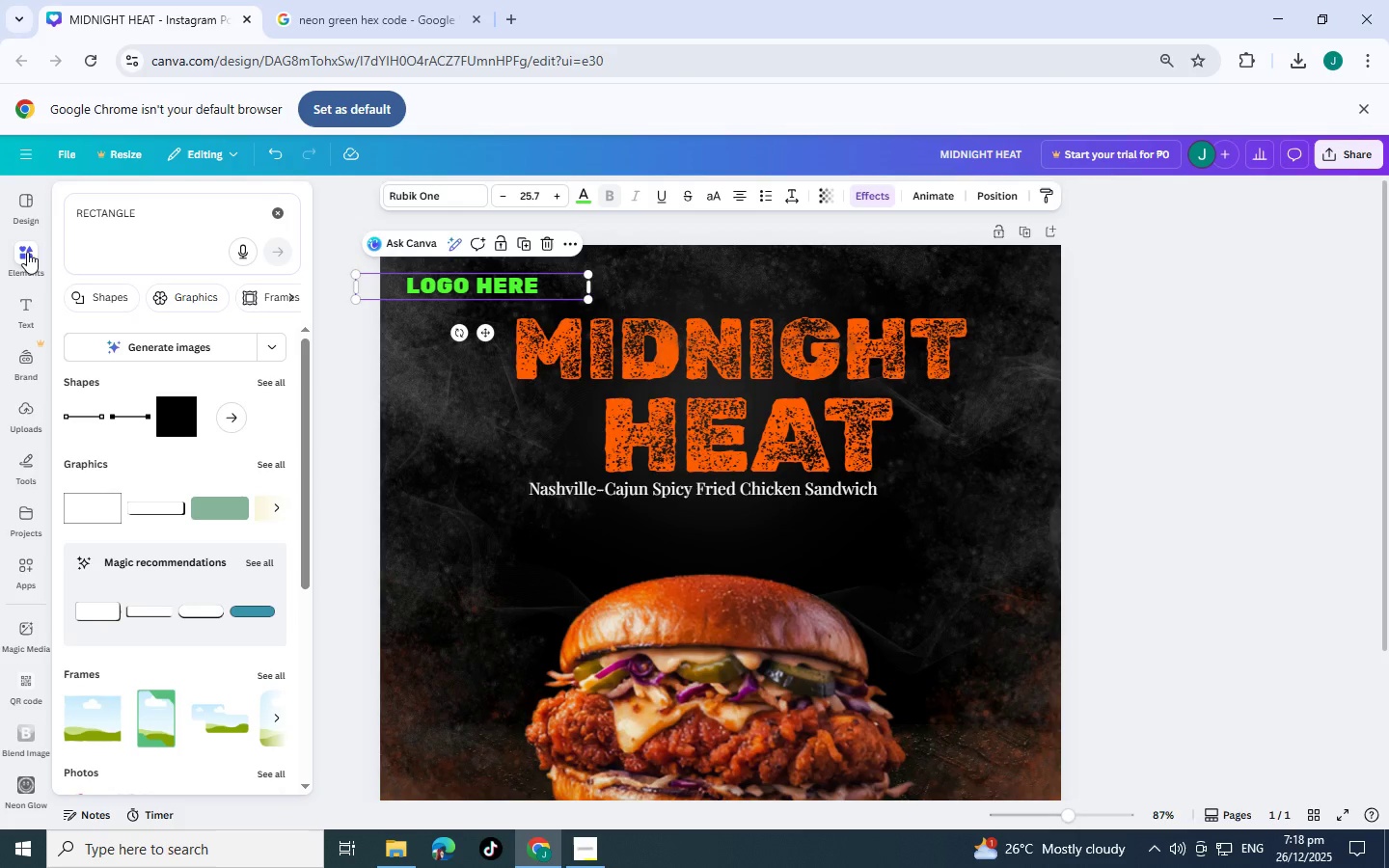 
left_click([27, 252])
 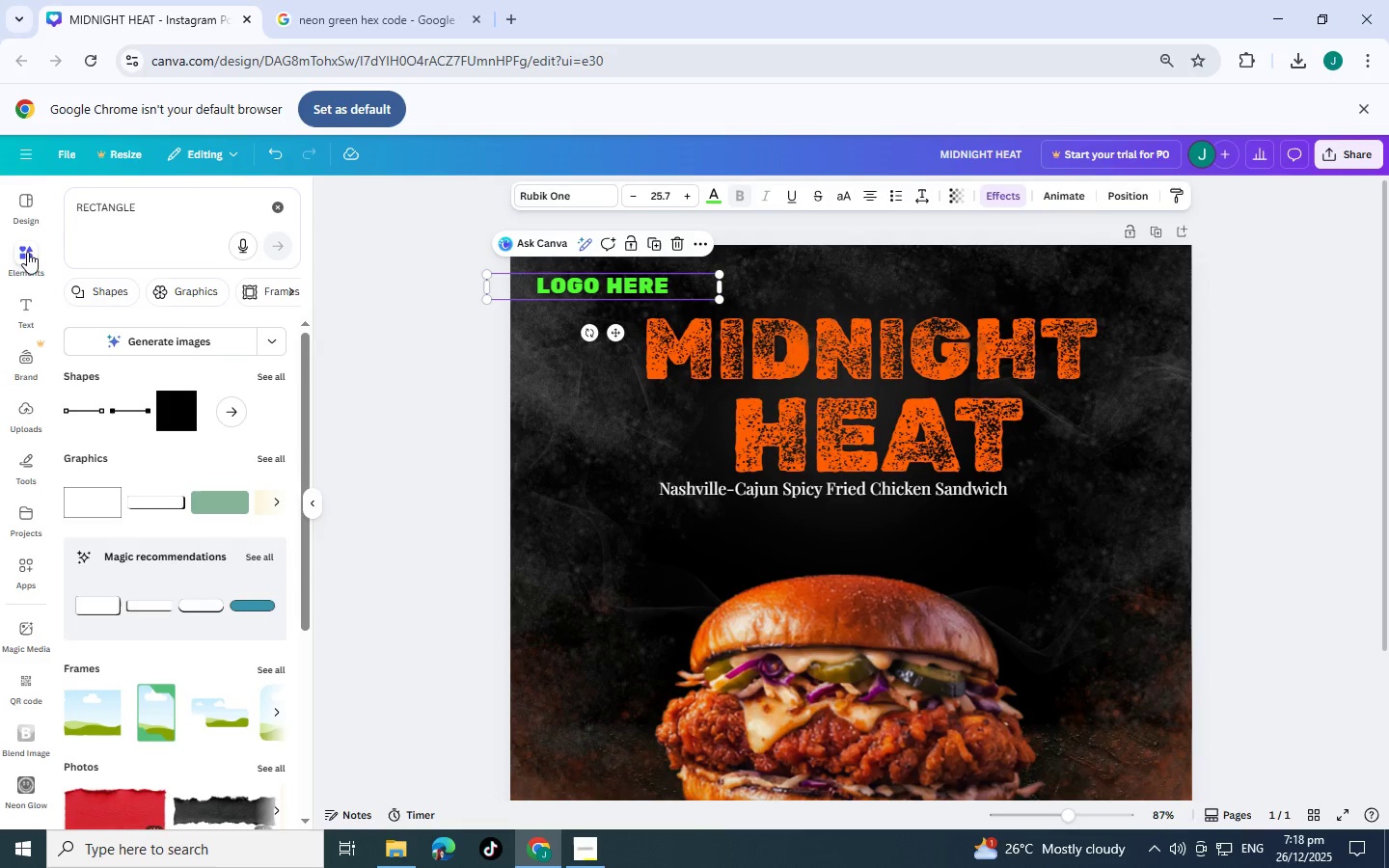 
scroll: coordinate [159, 520], scroll_direction: down, amount: 4.0
 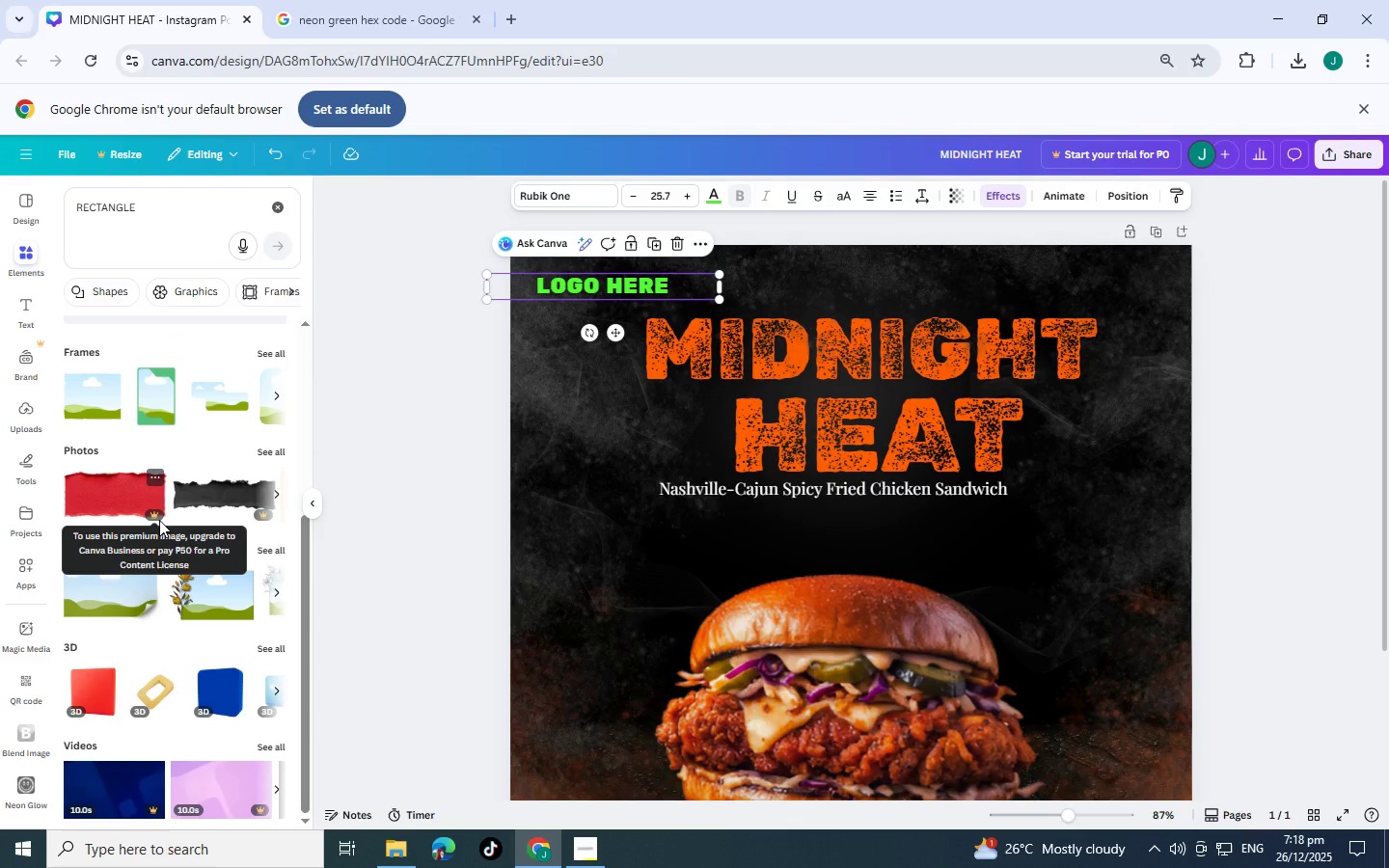 
wait(7.17)
 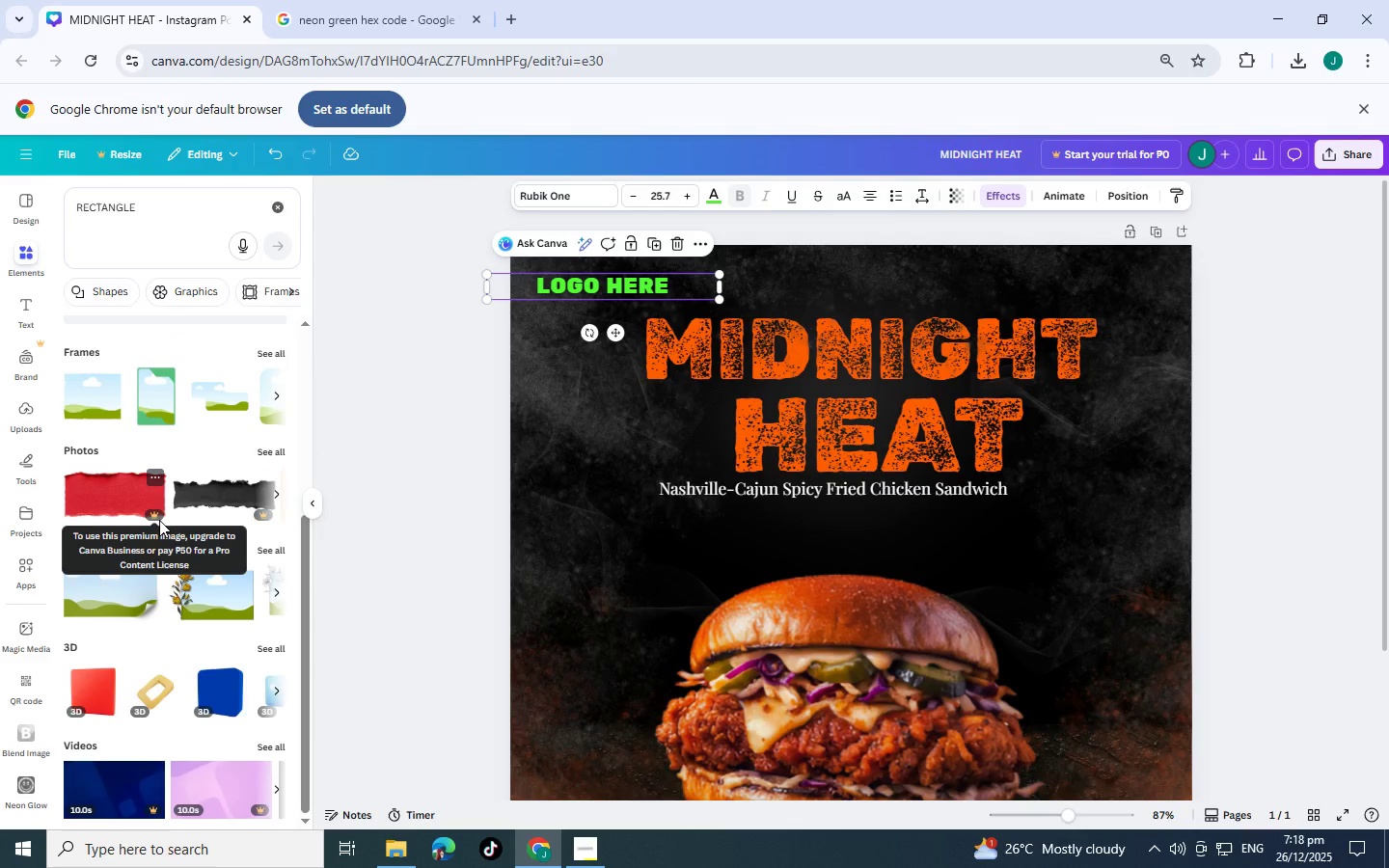 
scroll: coordinate [217, 584], scroll_direction: down, amount: 13.0
 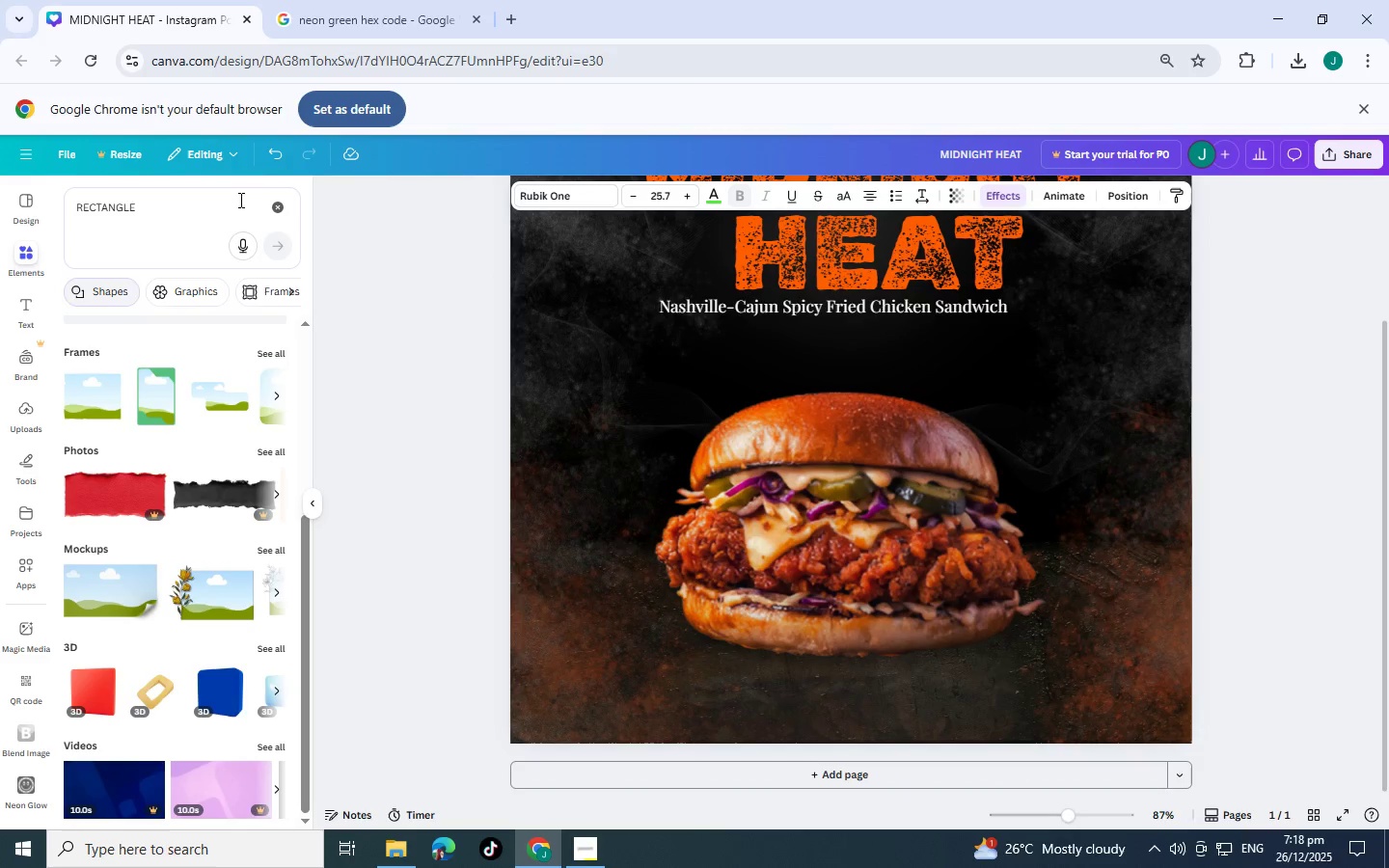 
scroll: coordinate [605, 543], scroll_direction: up, amount: 5.0
 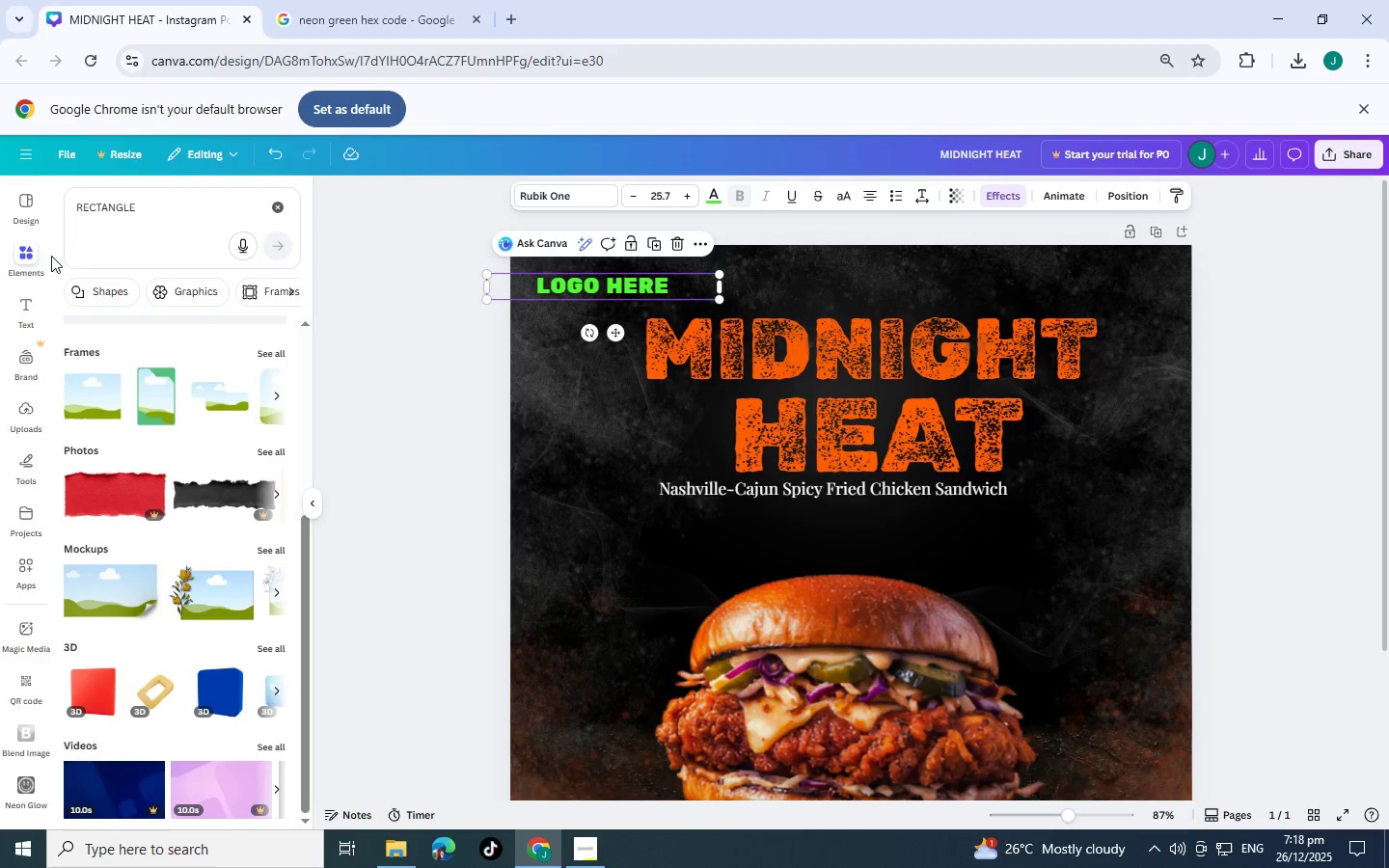 
left_click_drag(start_coordinate=[194, 203], to_coordinate=[0, 203])
 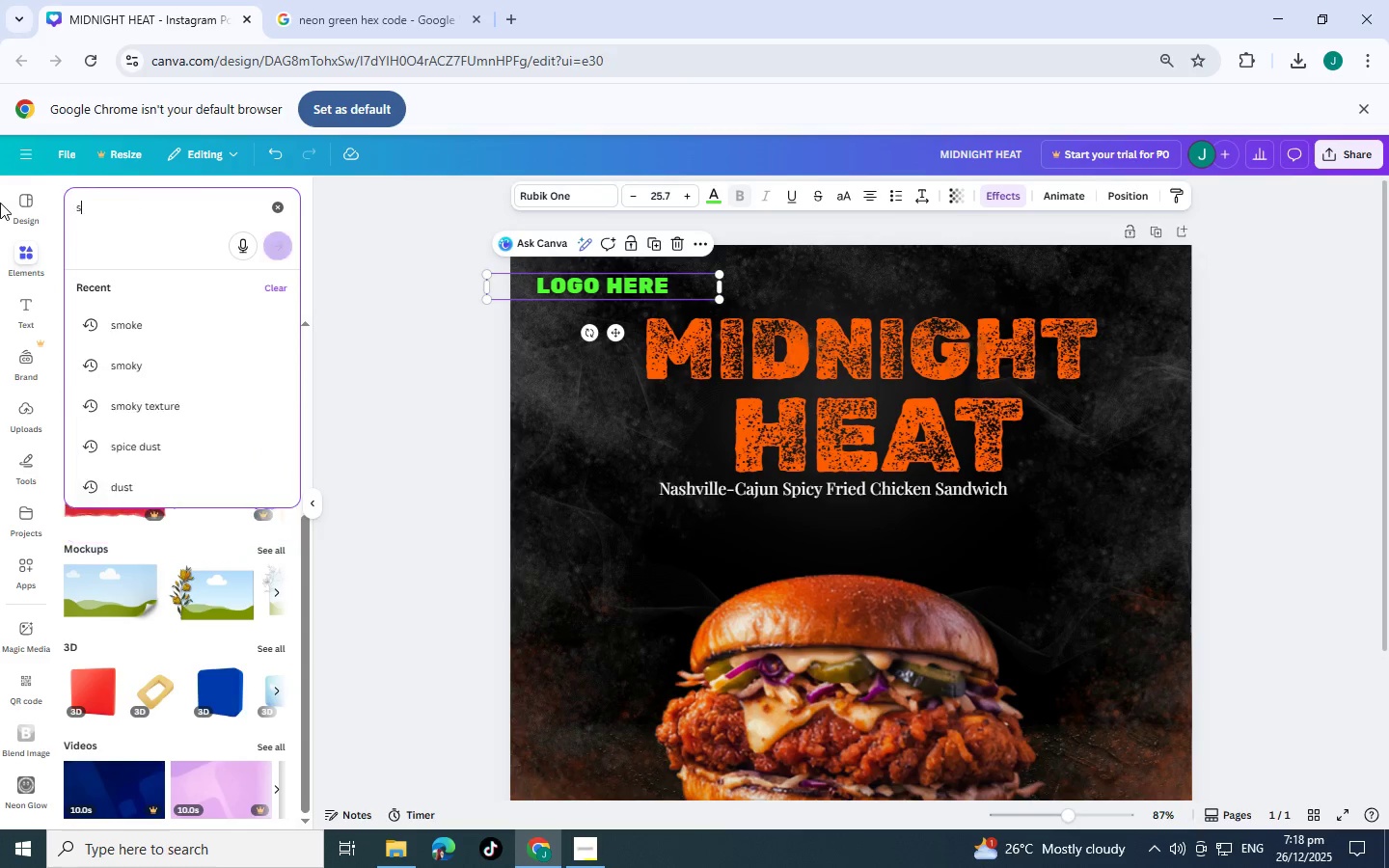 
type(sqia)
key(Backspace)
key(Backspace)
type(q)
key(Backspace)
type(uare)
 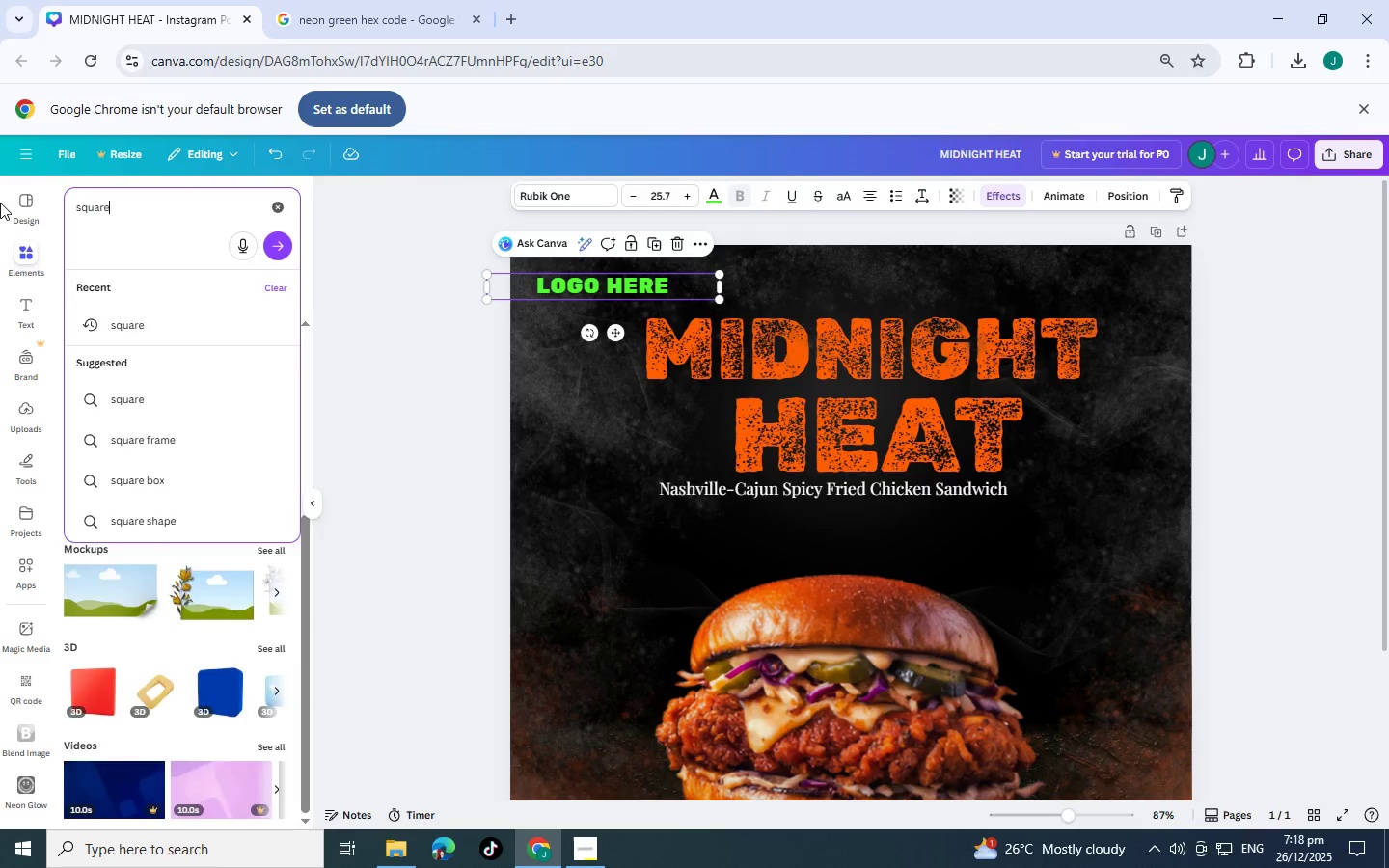 
key(Enter)
 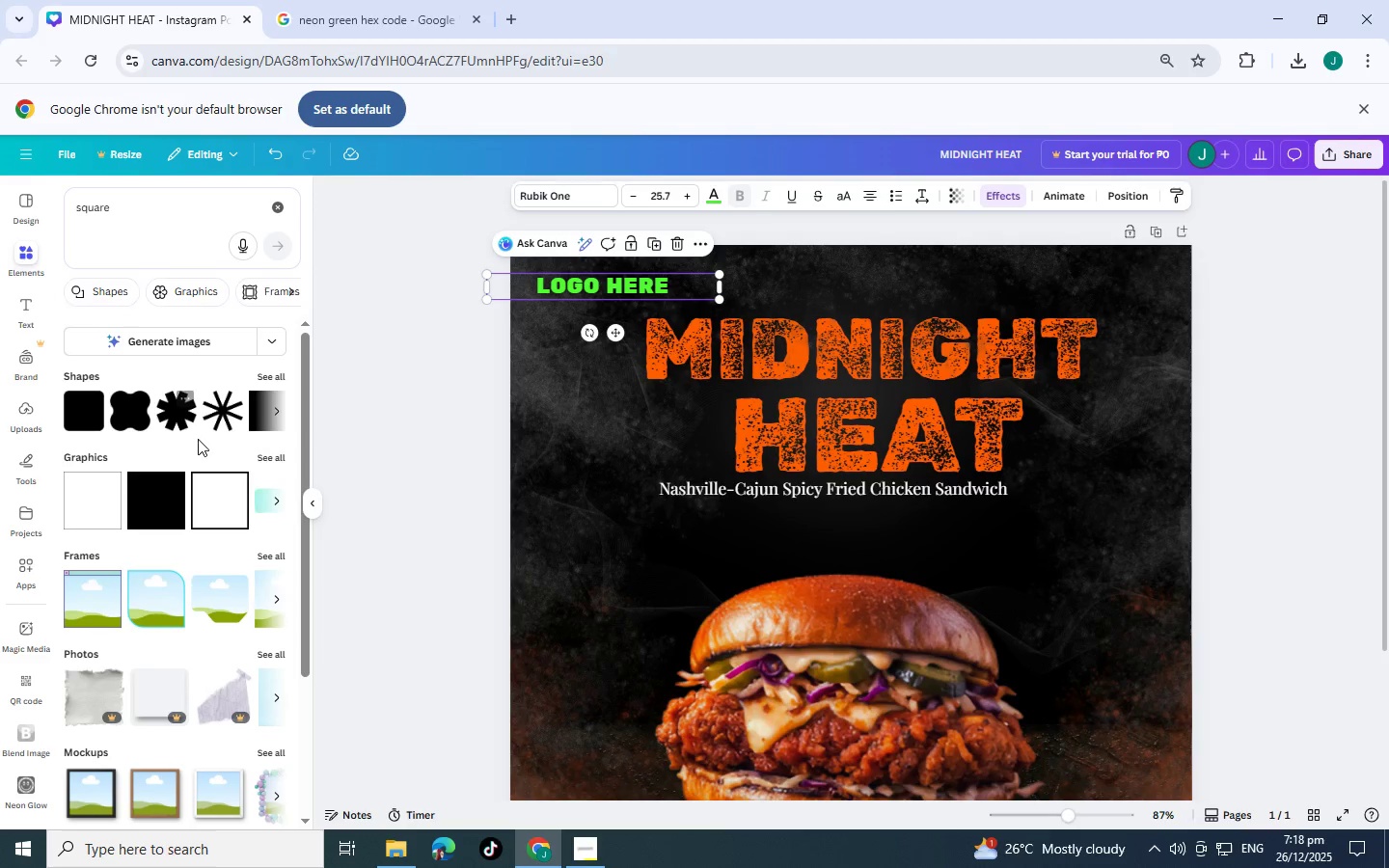 
left_click([270, 449])
 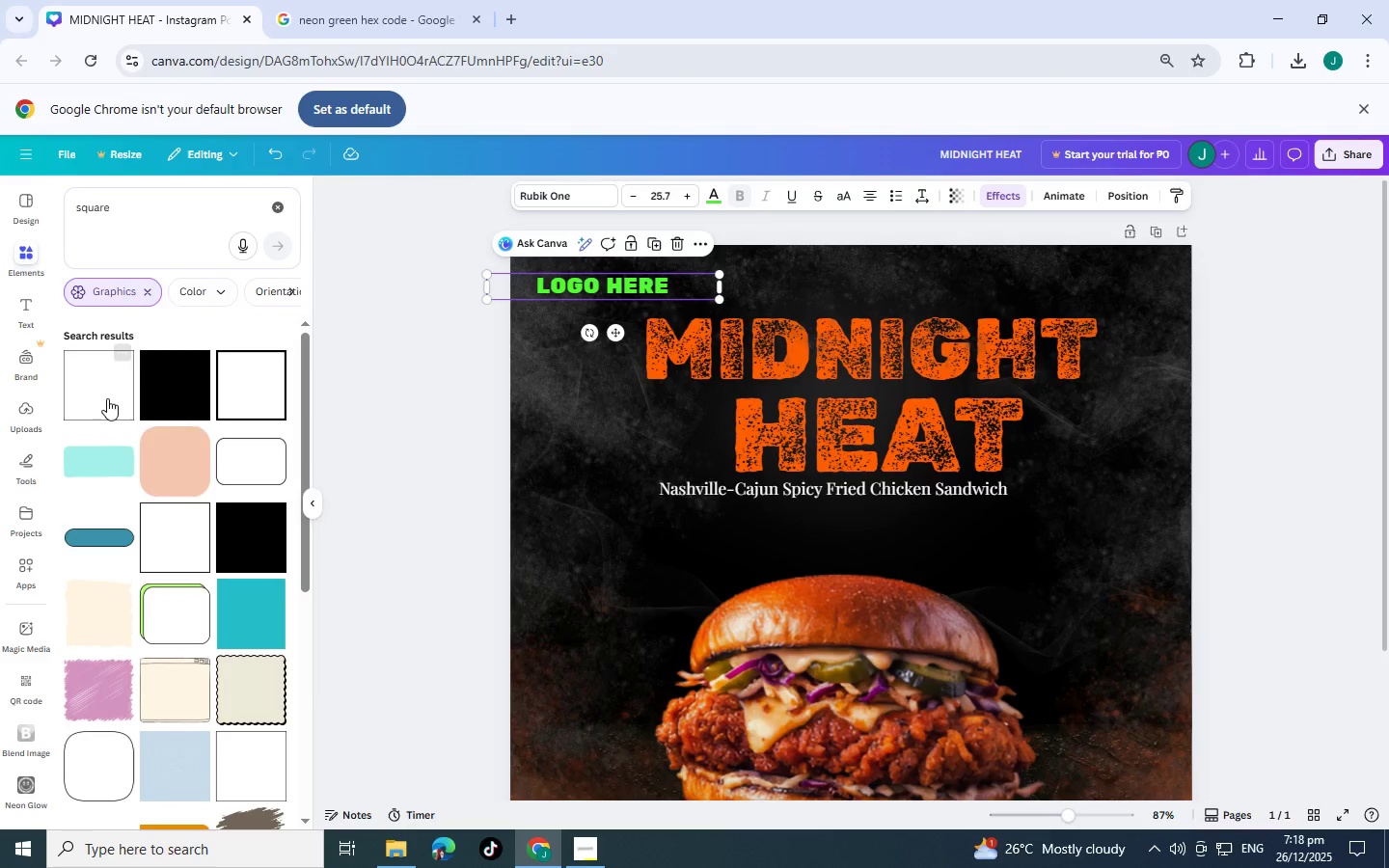 
left_click([107, 396])
 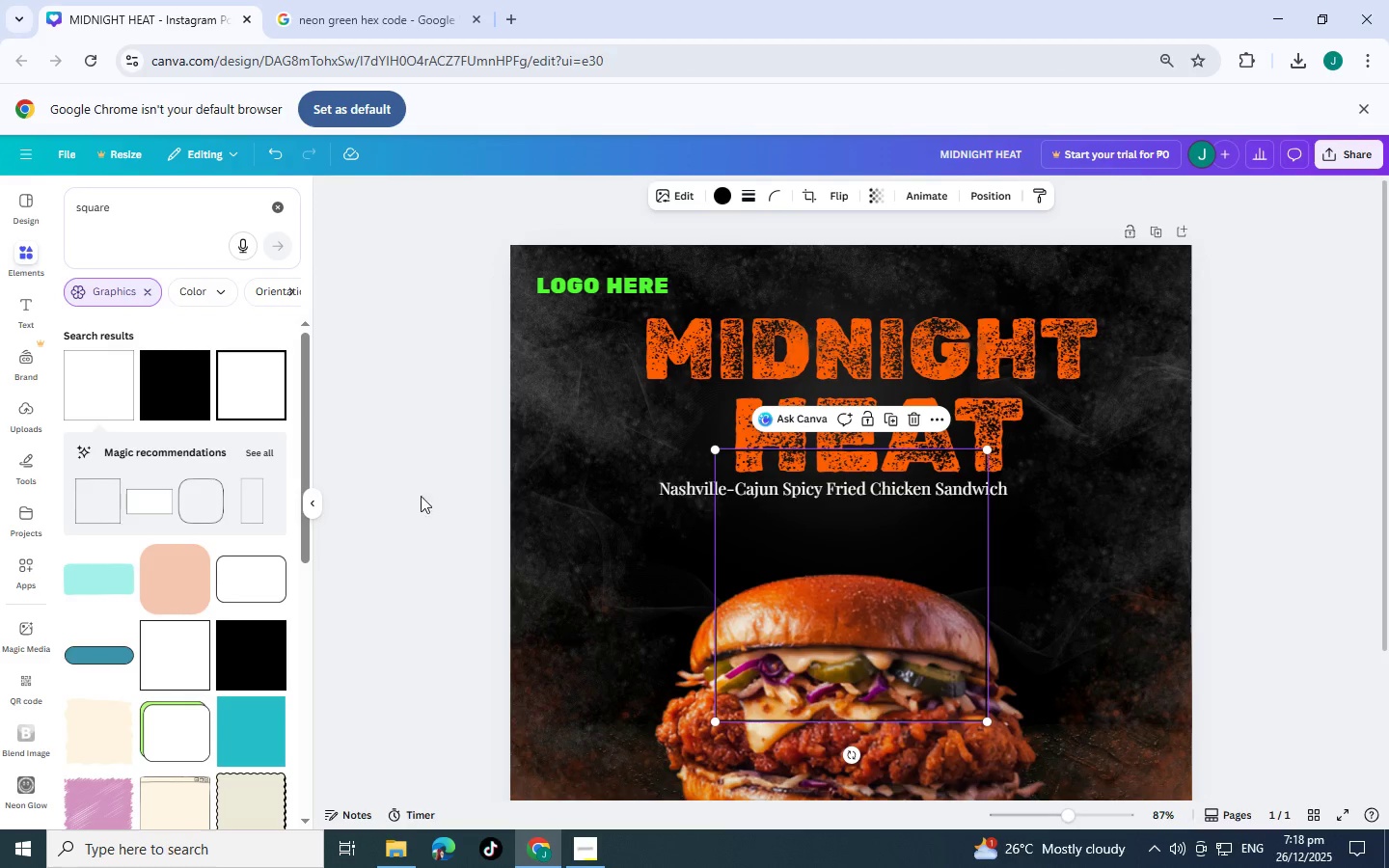 
left_click_drag(start_coordinate=[757, 569], to_coordinate=[578, 401])
 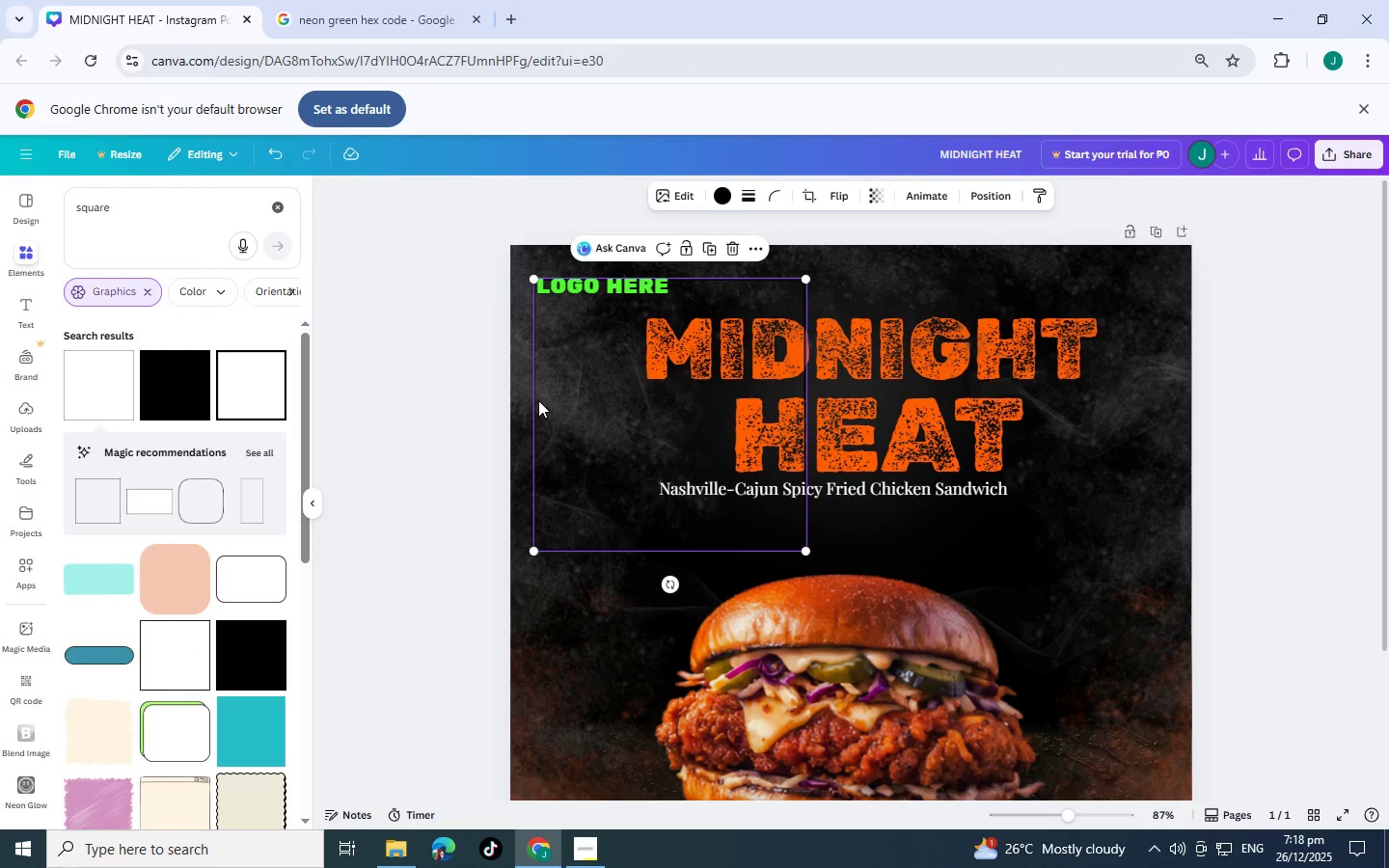 
key(Control+Z)
 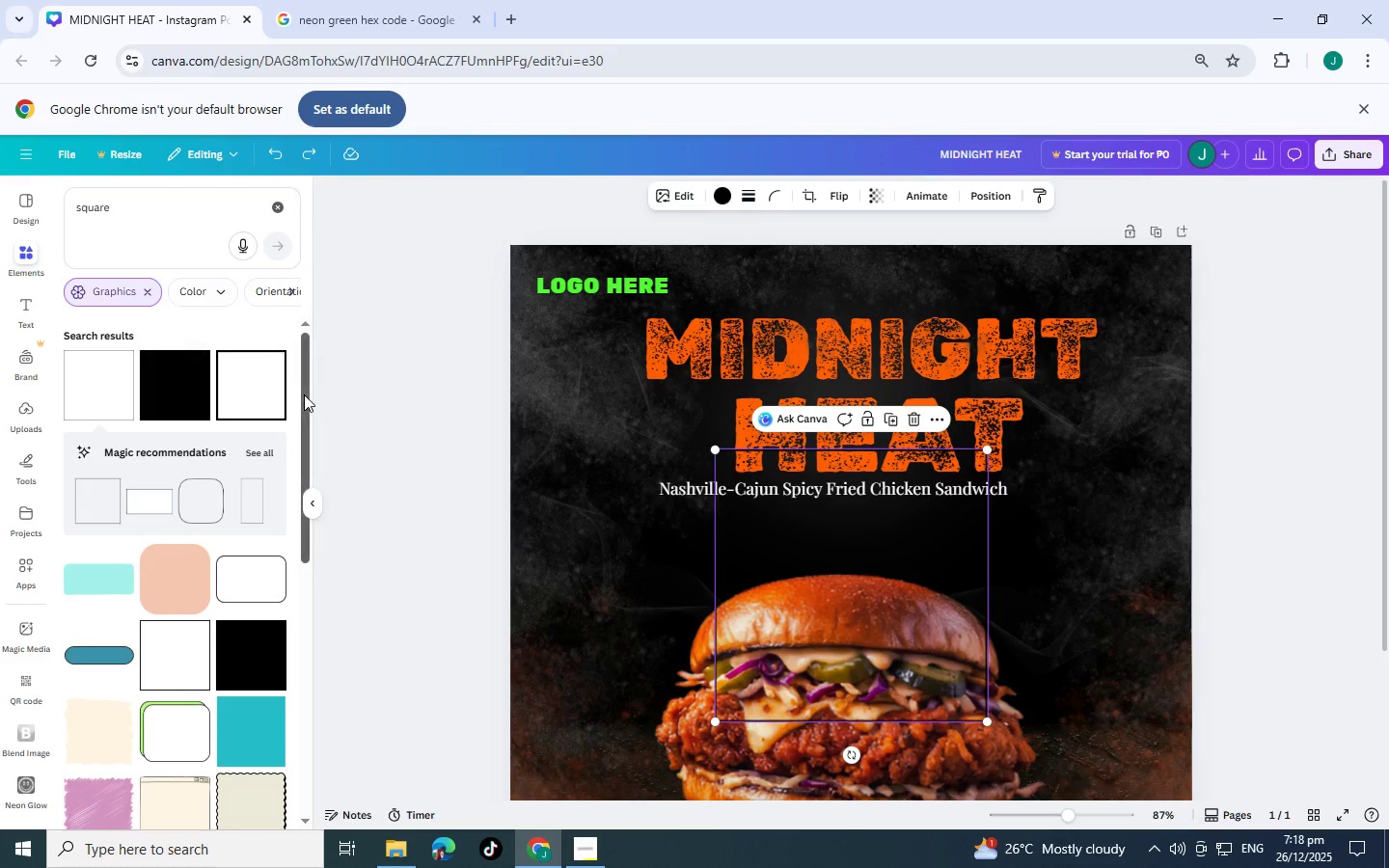 
key(Control+ControlLeft)
 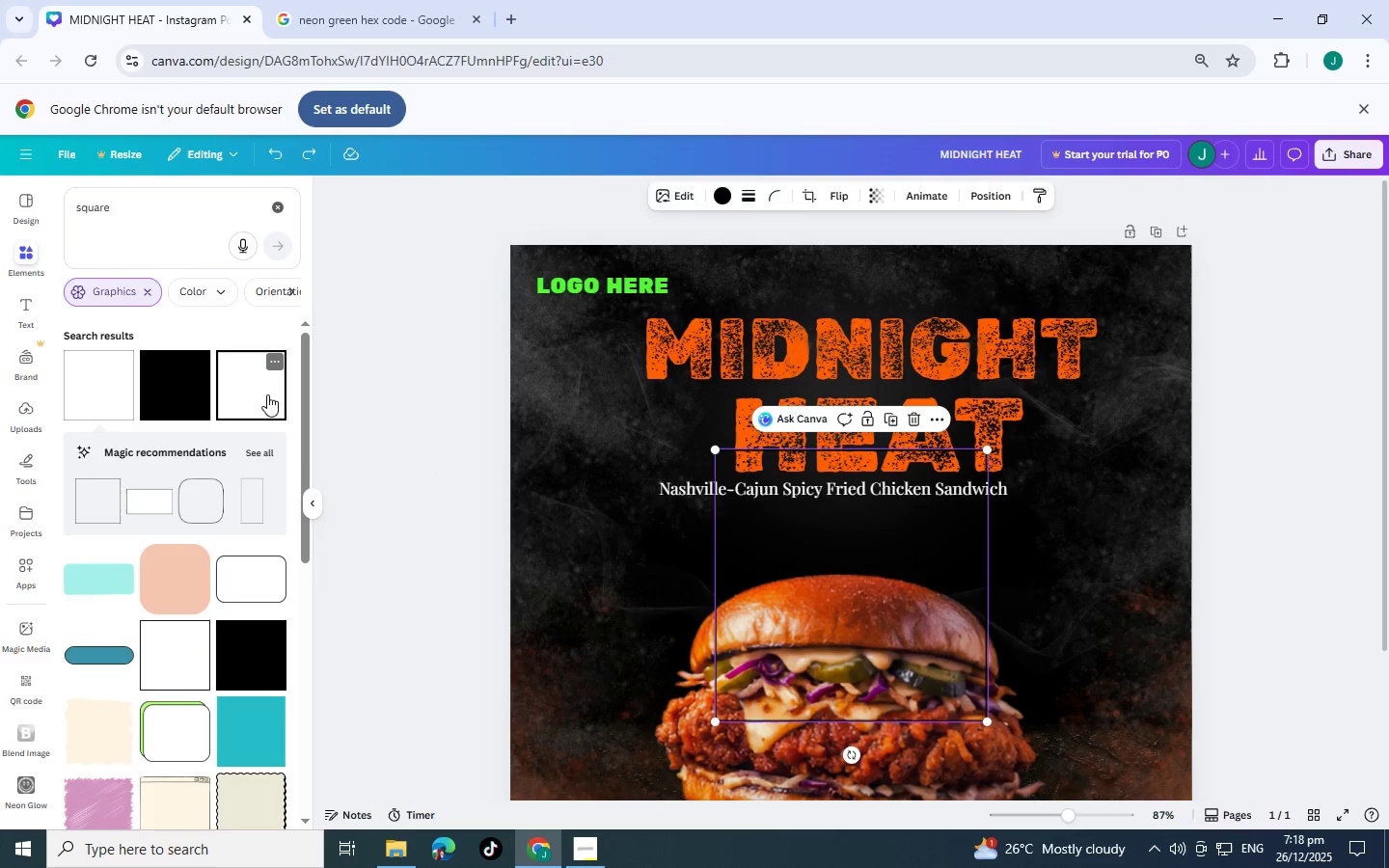 
key(Control+Z)
 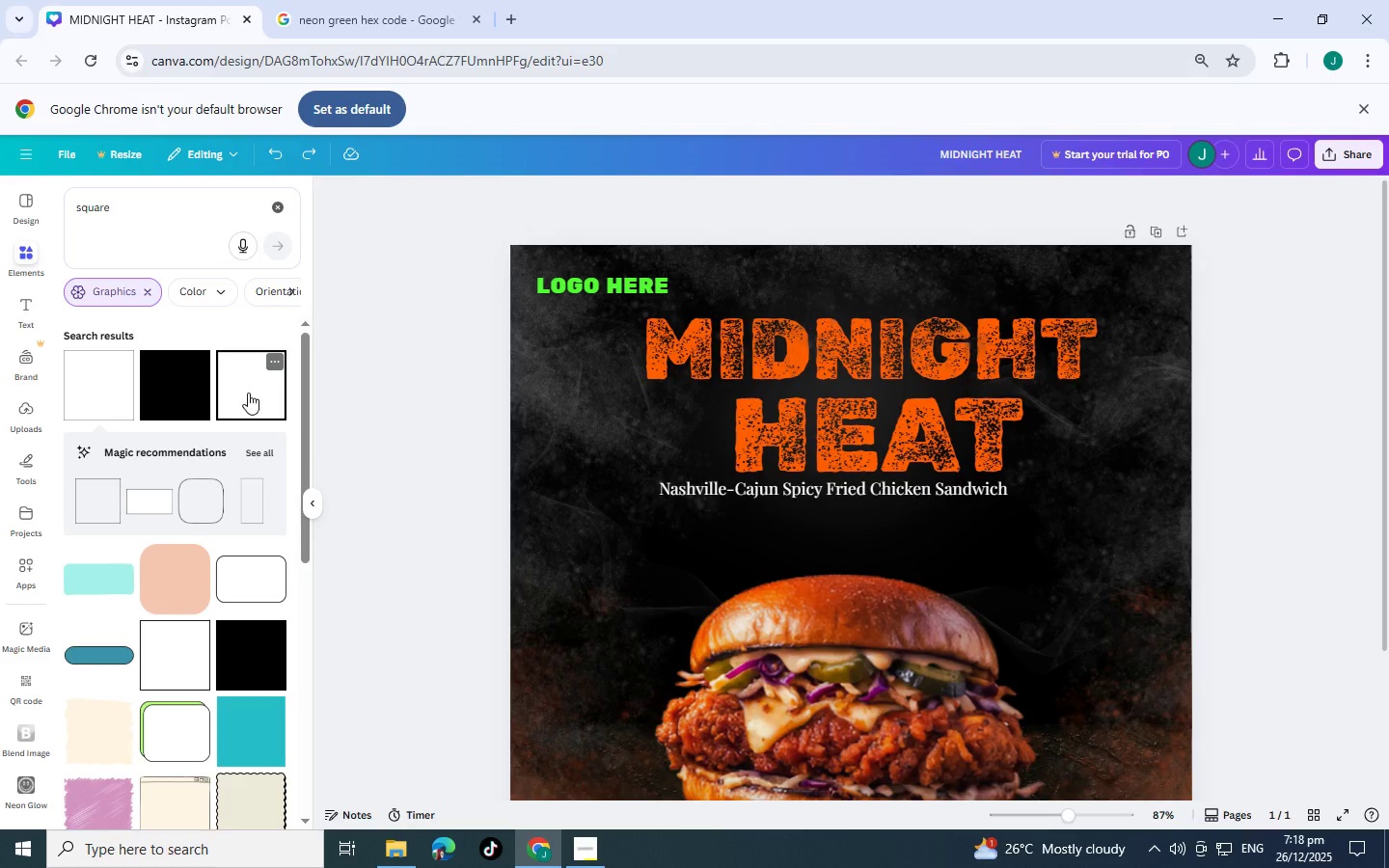 
left_click([246, 393])
 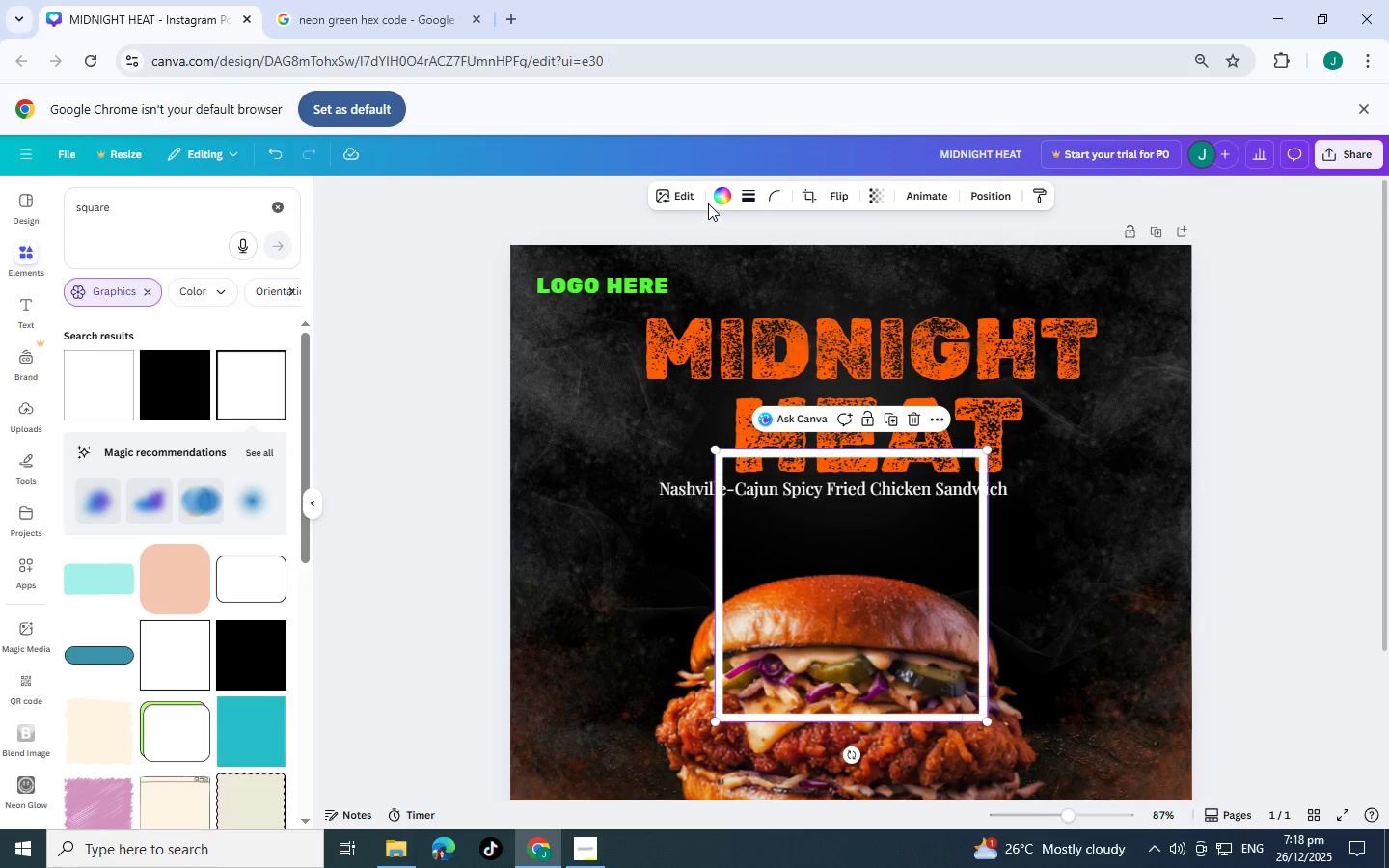 
left_click([718, 200])
 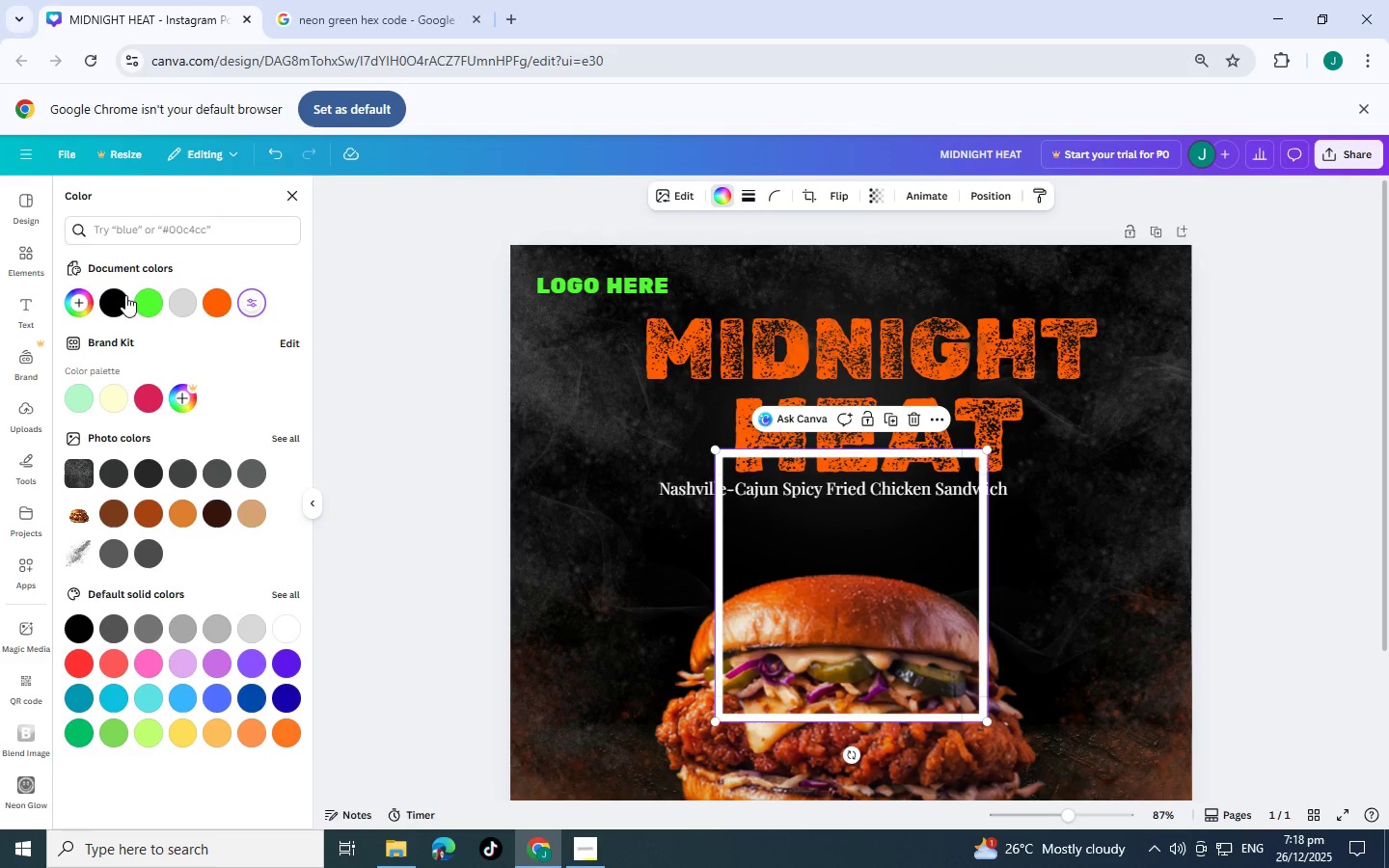 
left_click([146, 297])
 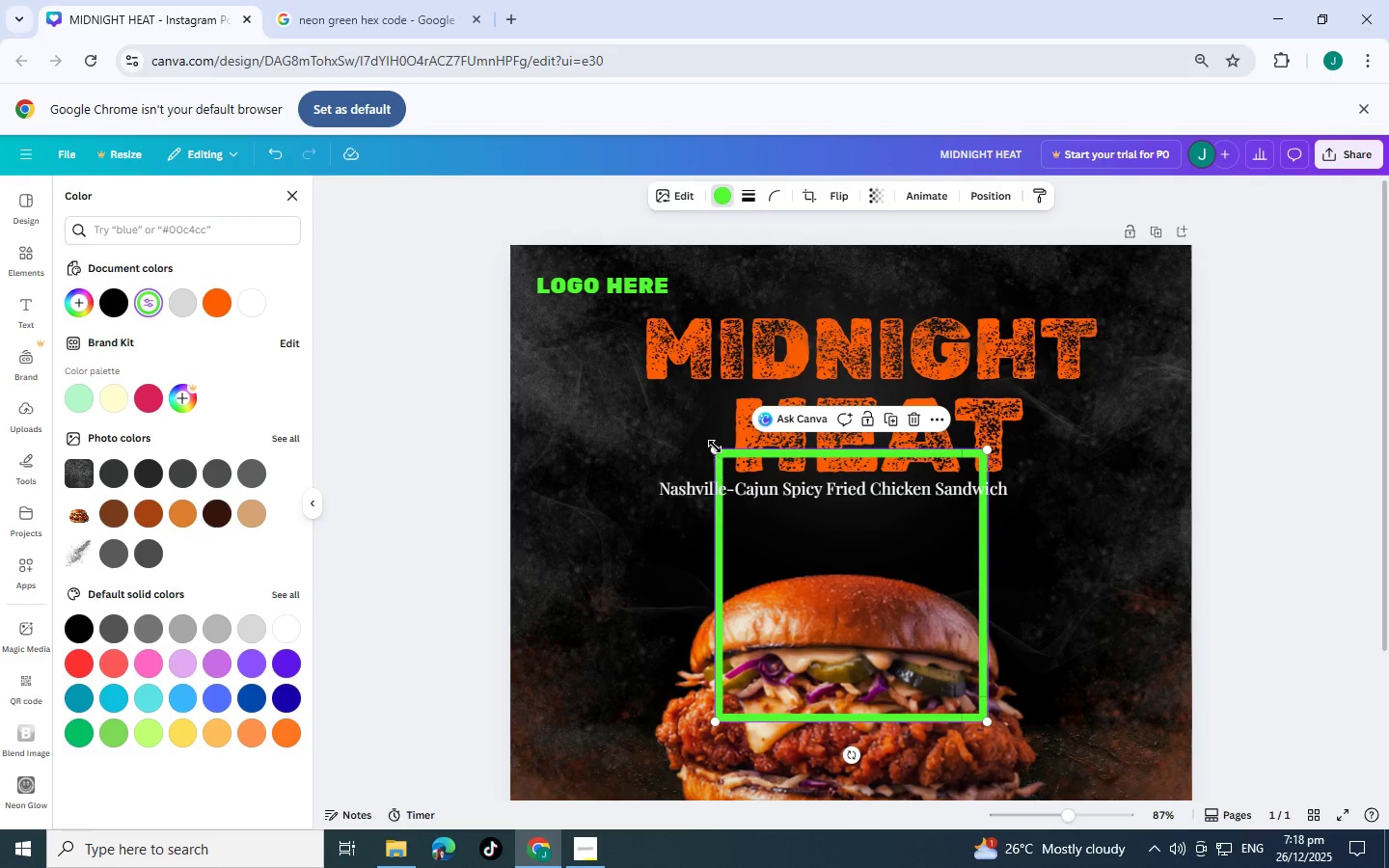 
left_click_drag(start_coordinate=[715, 446], to_coordinate=[914, 623])
 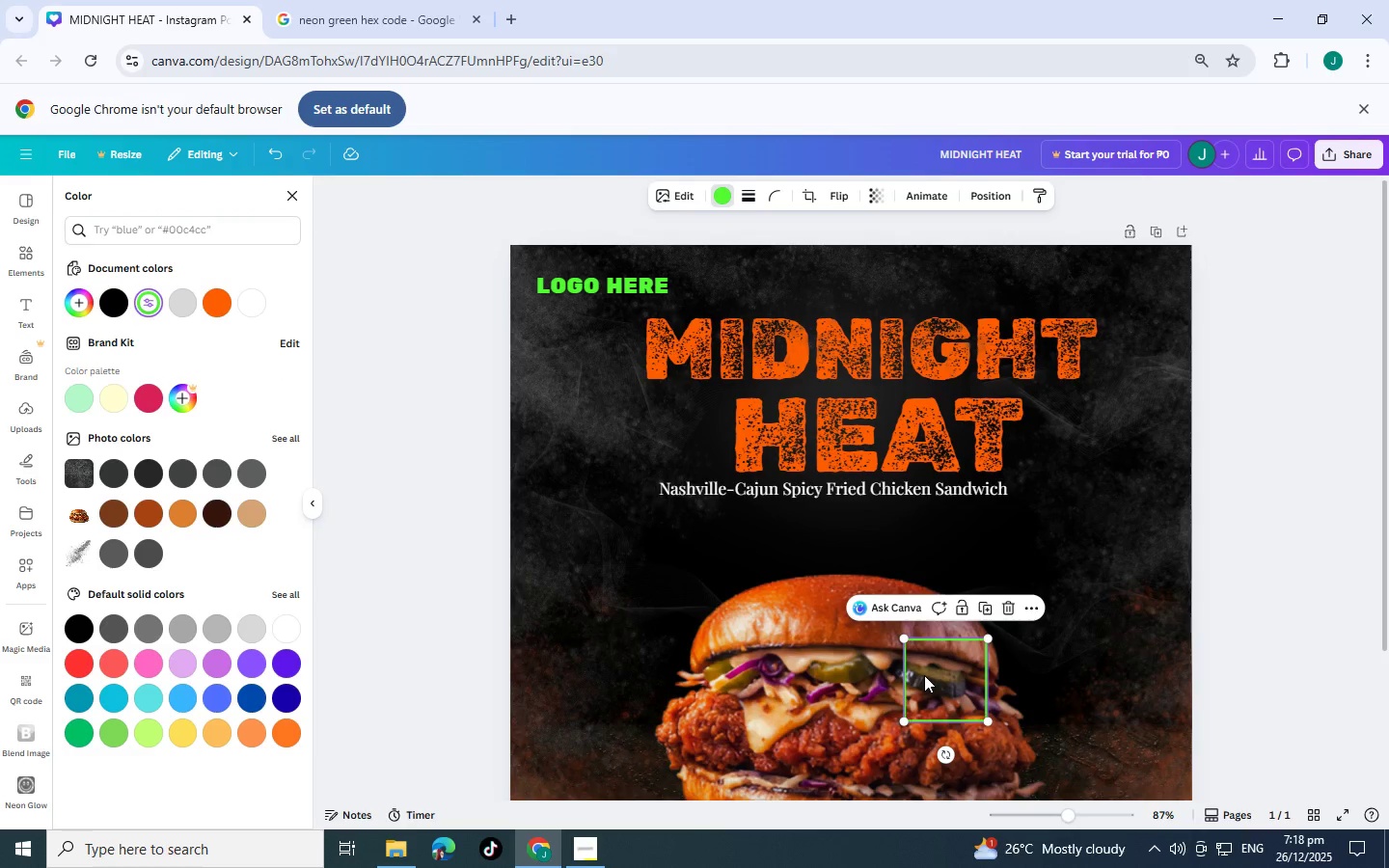 
left_click_drag(start_coordinate=[924, 675], to_coordinate=[551, 272])
 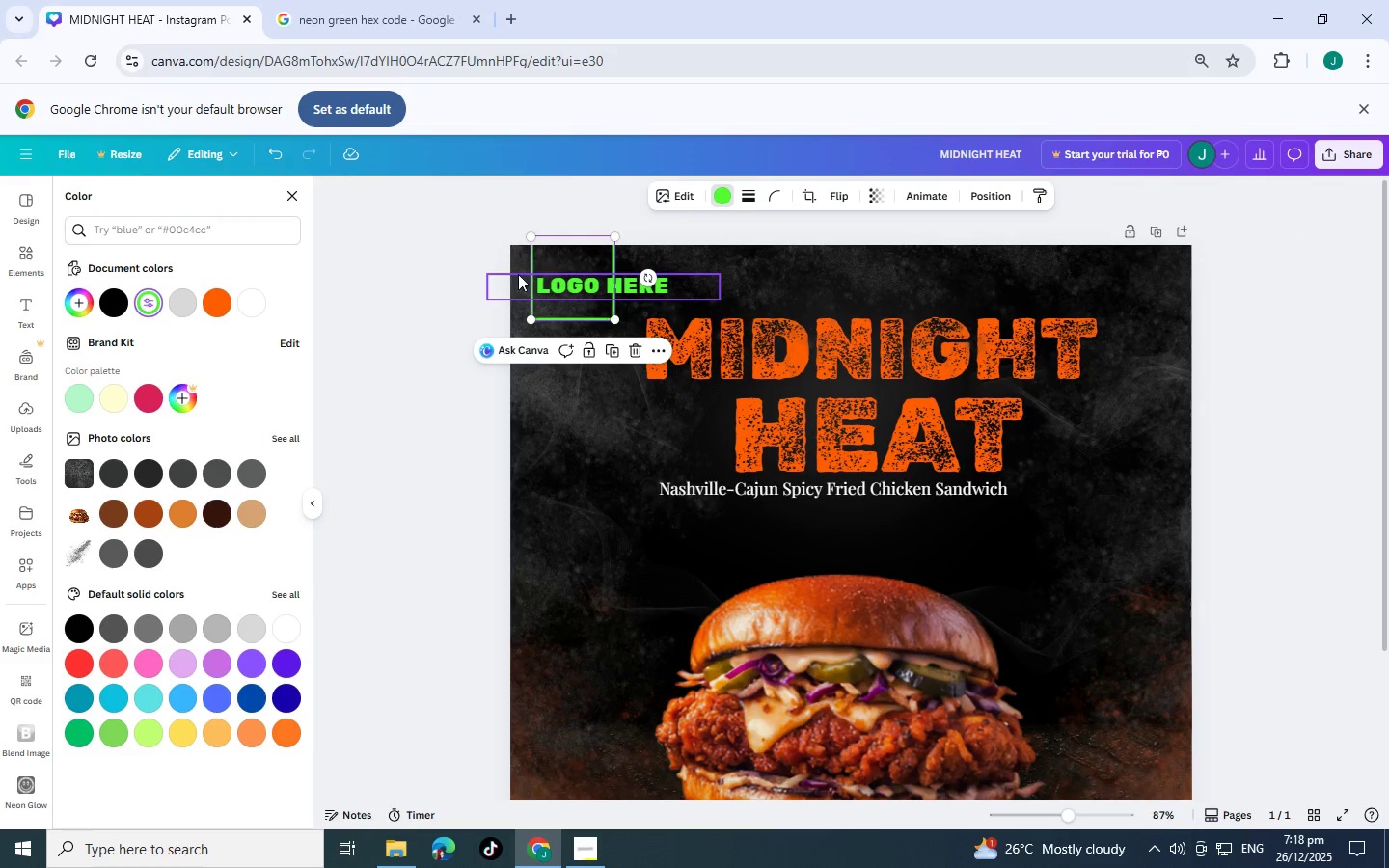 
key(Meta+X)
 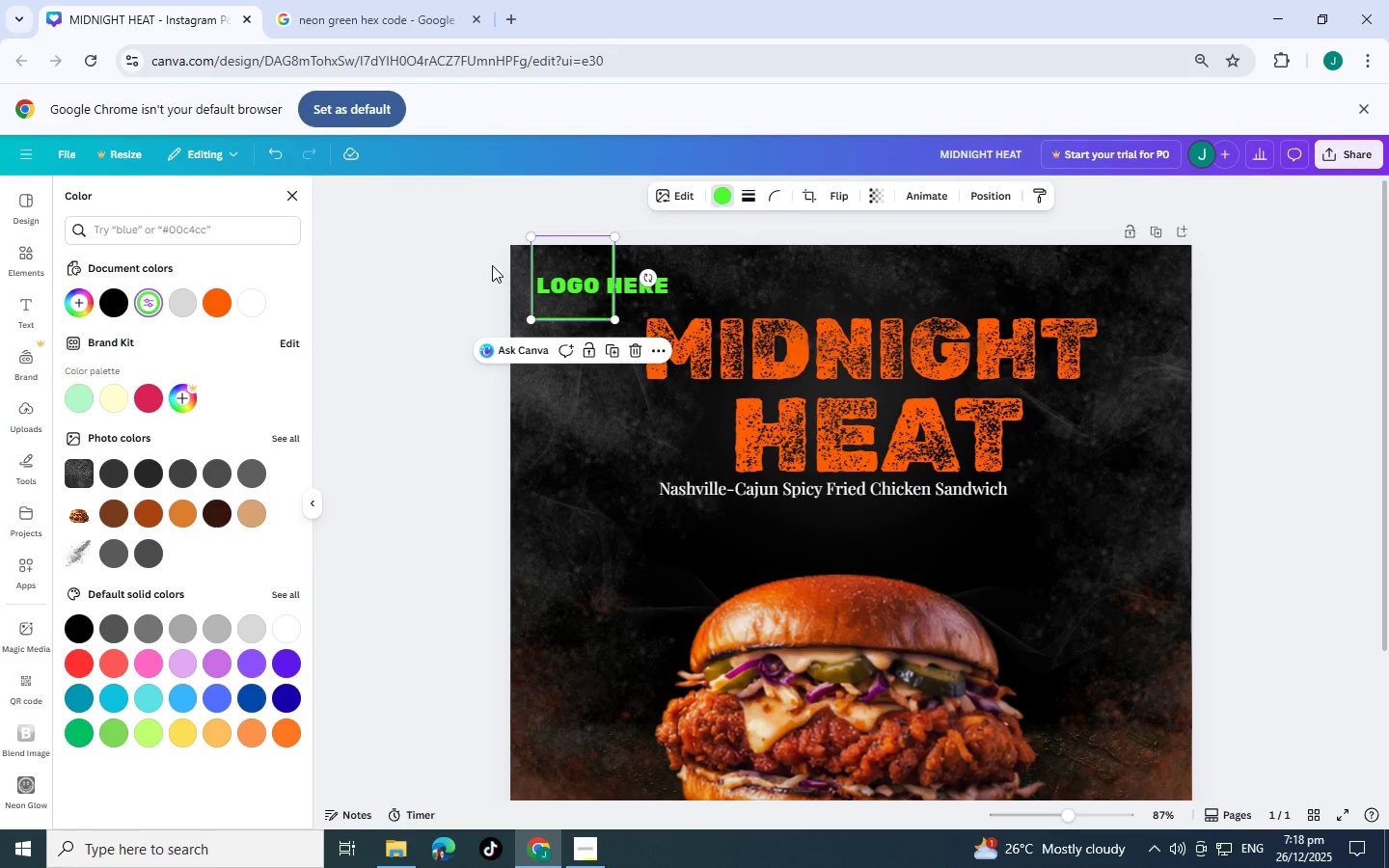 
key(Control+Z)
 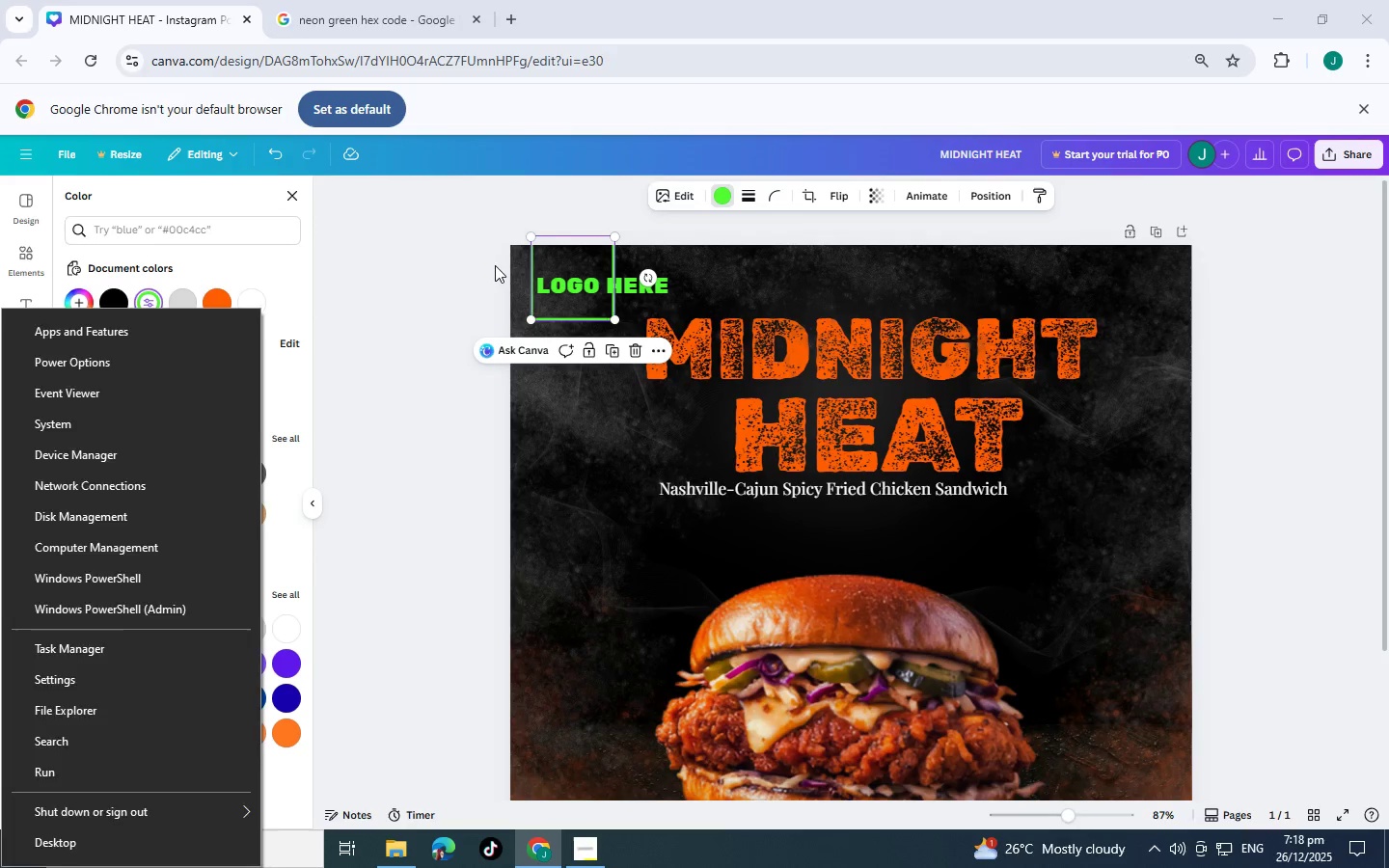 
left_click([495, 265])
 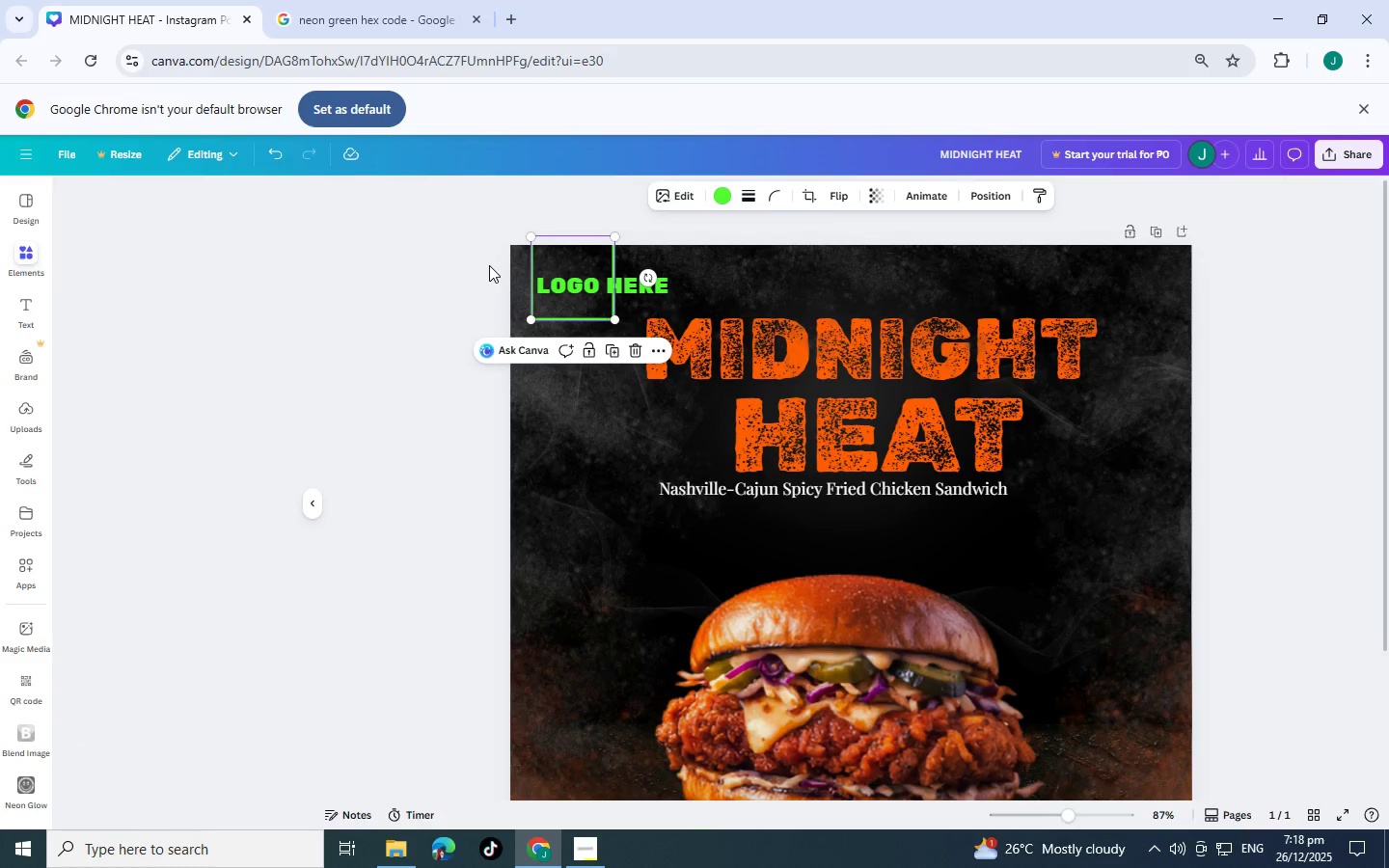 
key(Control+Z)
 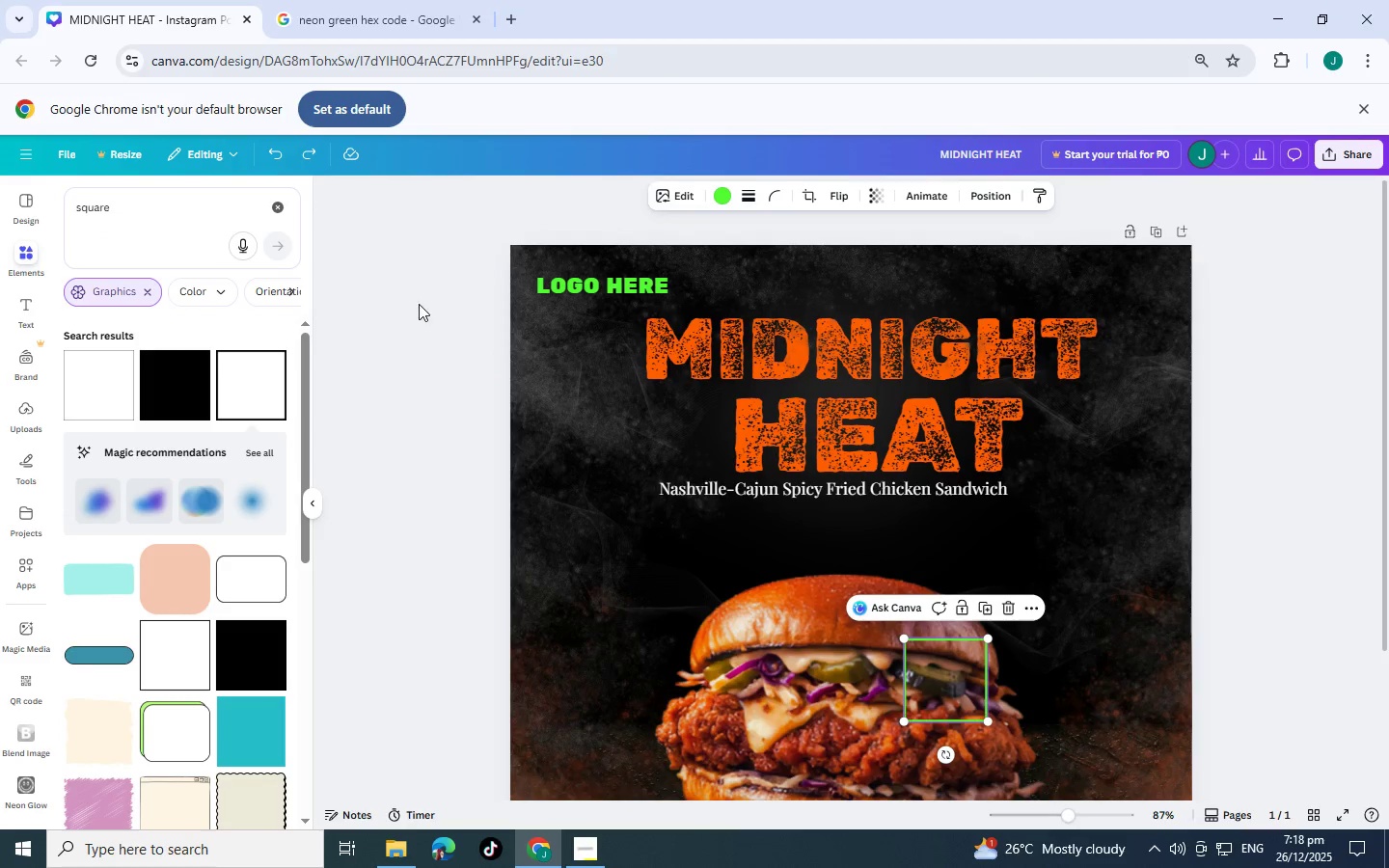 
key(Control+Z)
 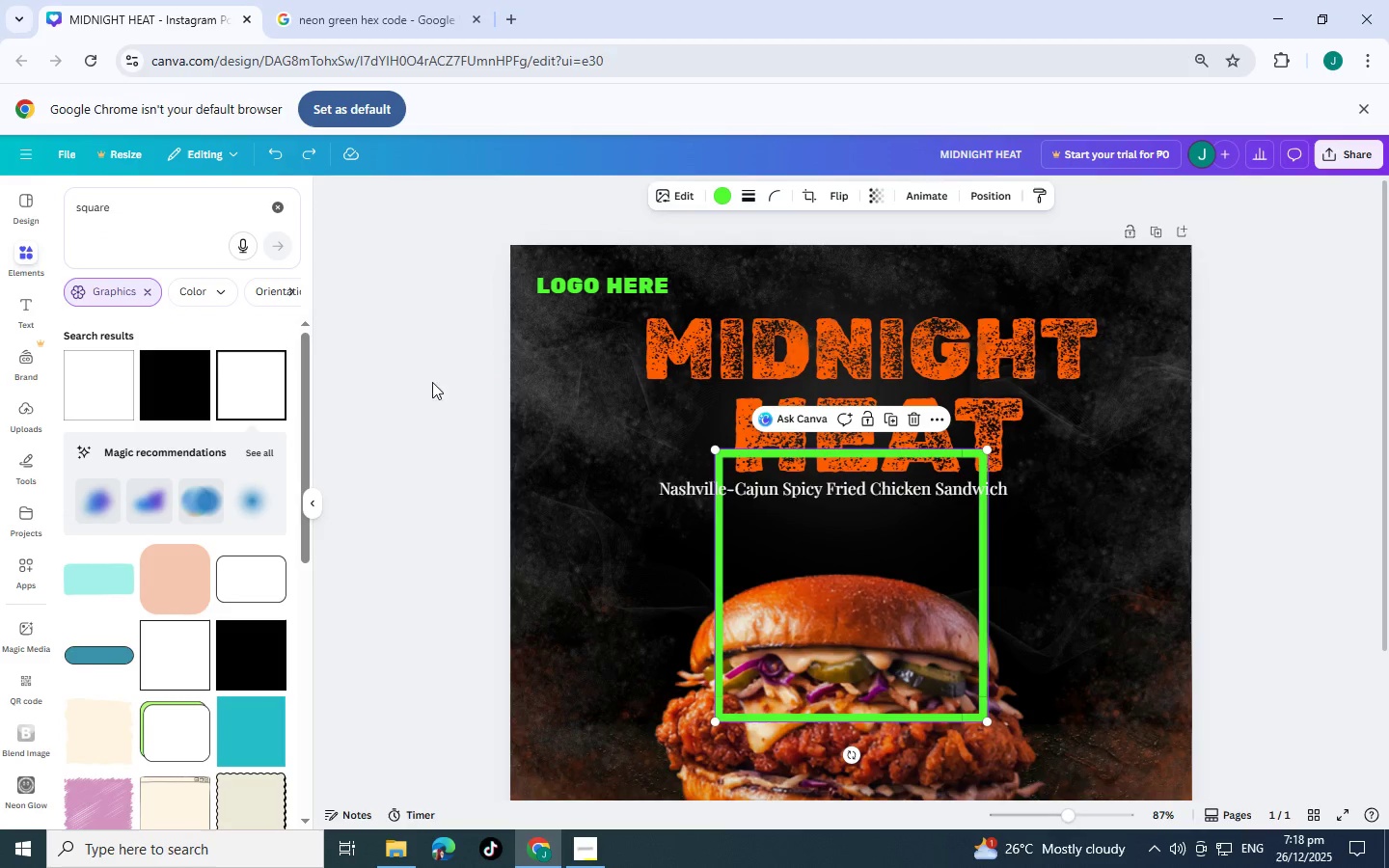 
key(Control+Z)
 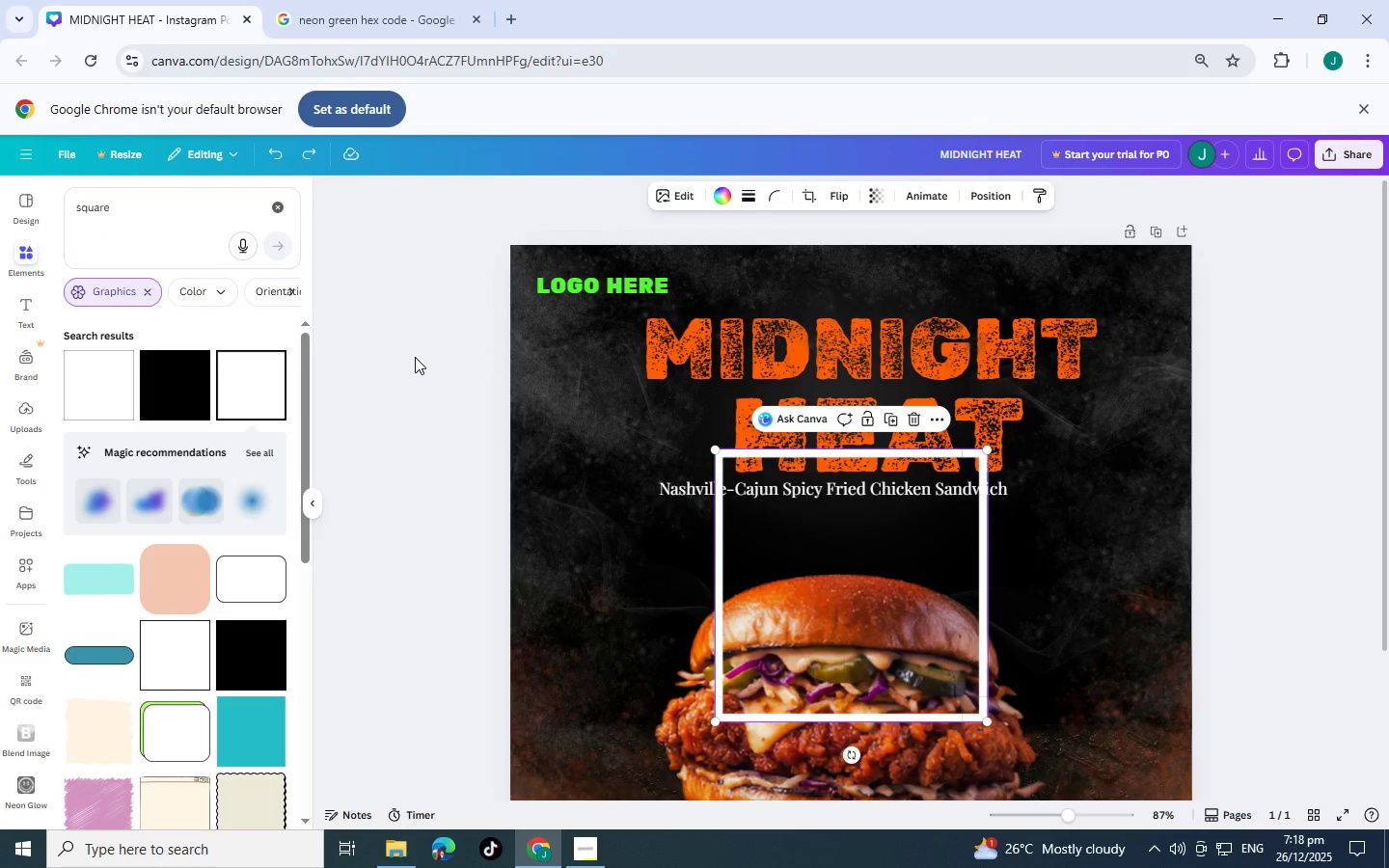 
key(Control+Z)
 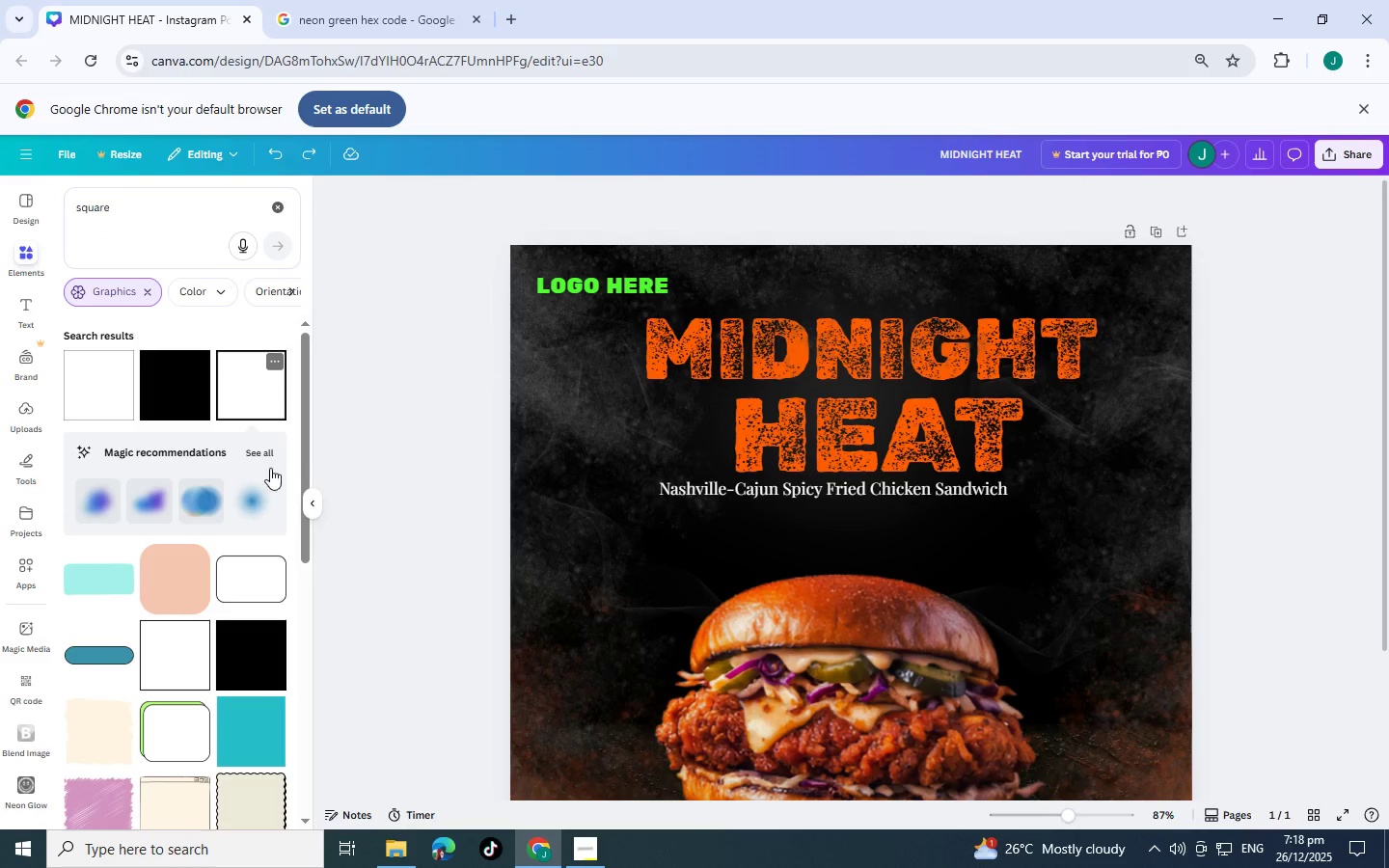 
scroll: coordinate [233, 500], scroll_direction: down, amount: 2.0
 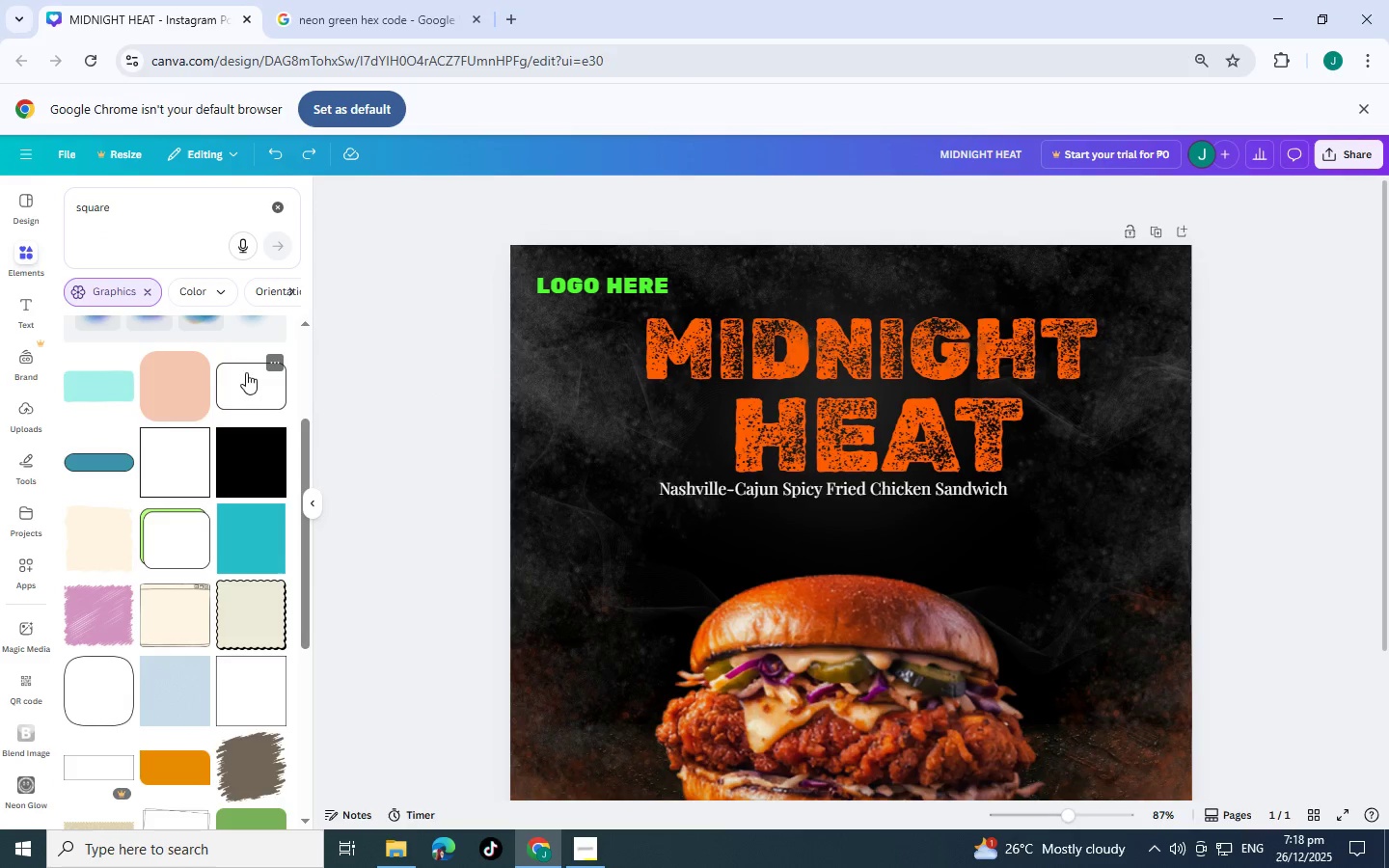 
left_click([249, 384])
 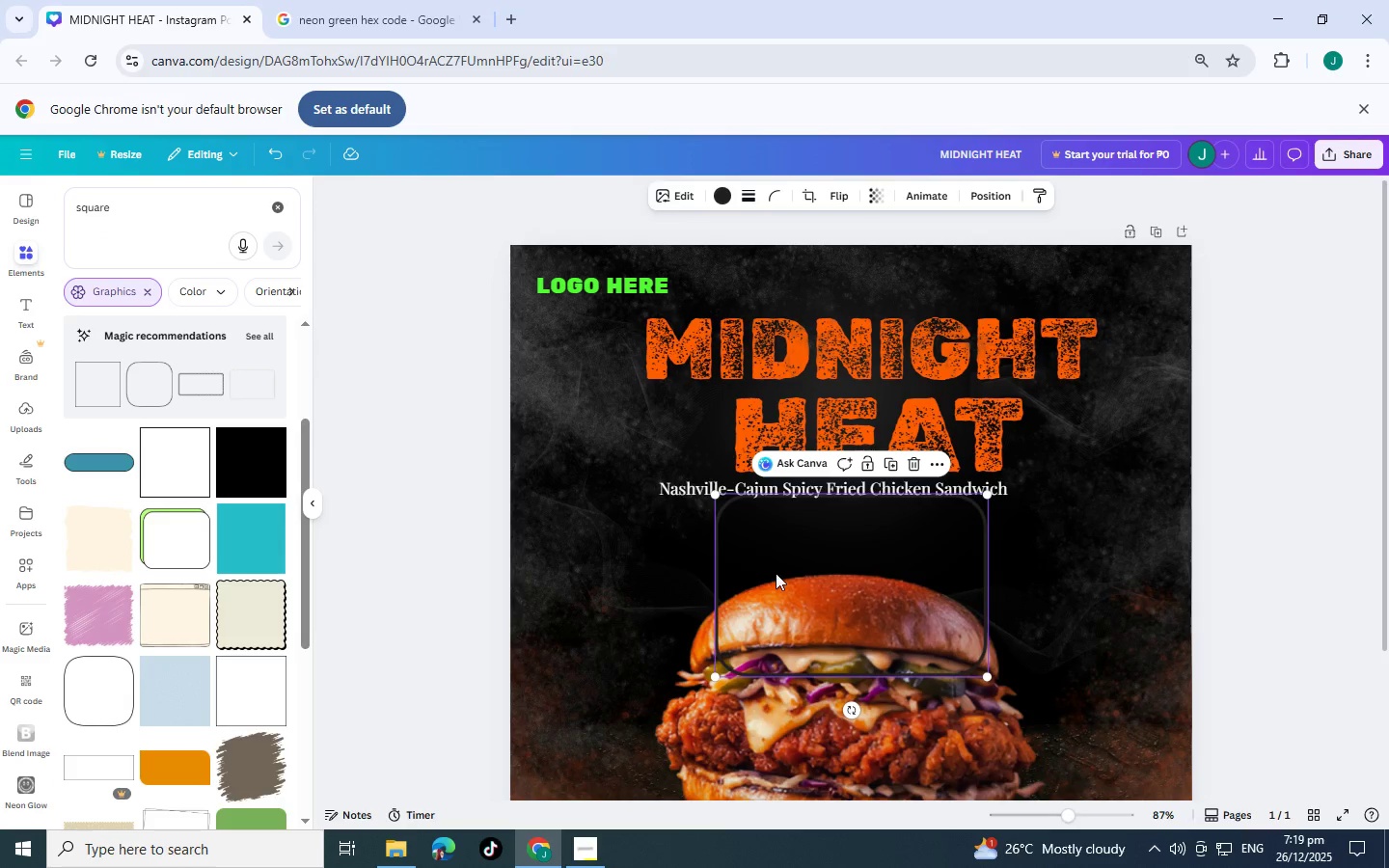 
left_click_drag(start_coordinate=[777, 574], to_coordinate=[558, 274])
 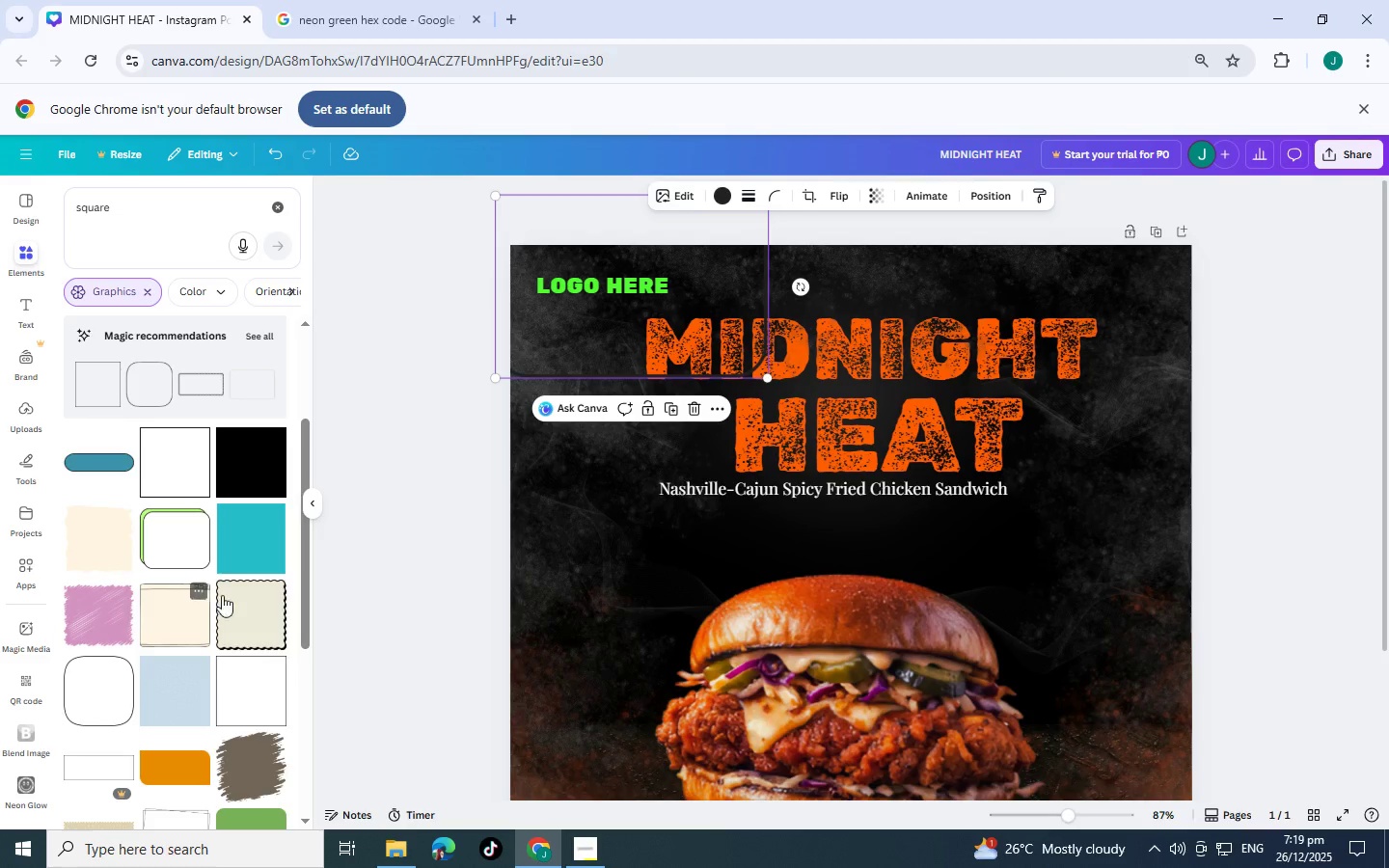 
key(Control+Z)
 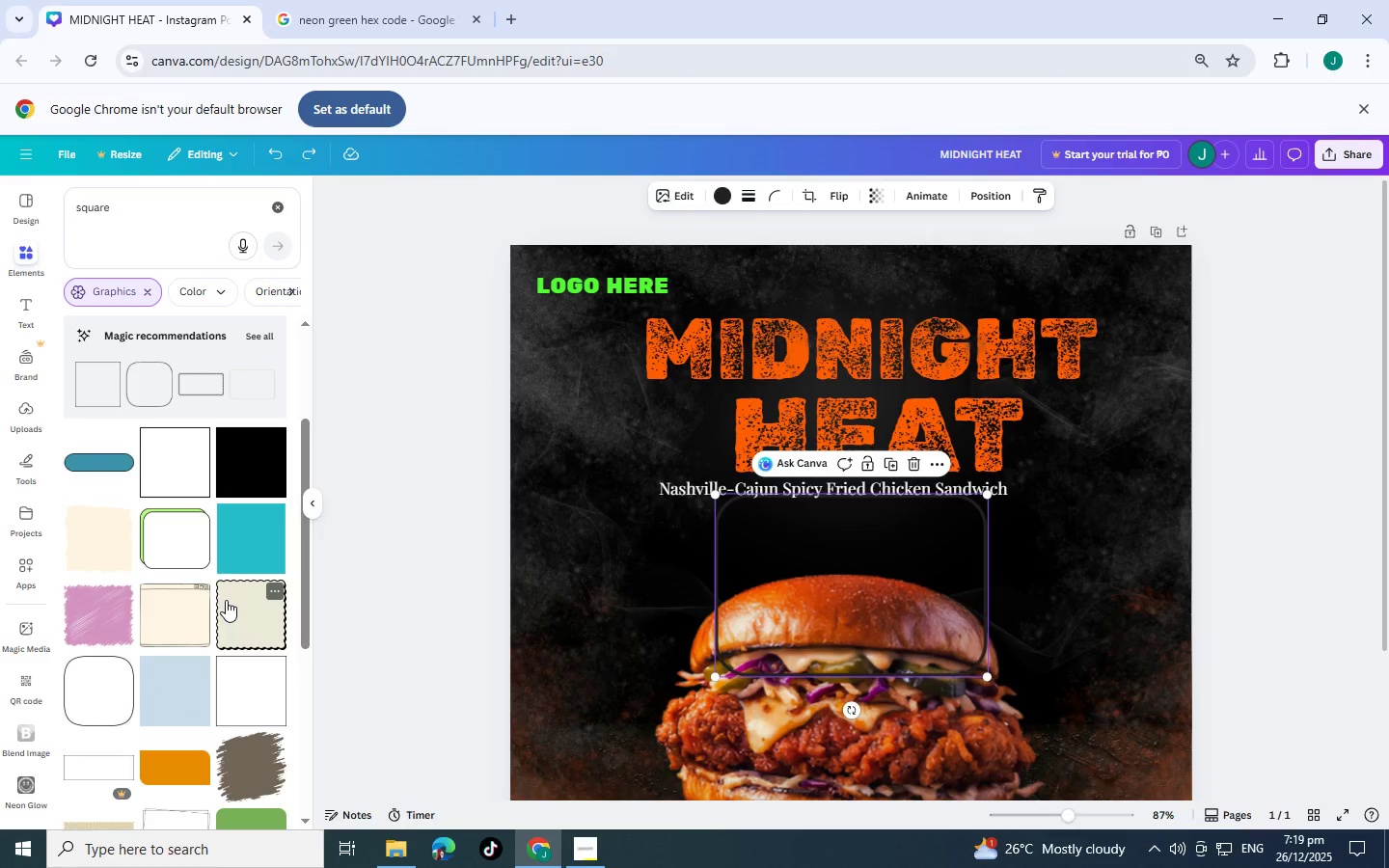 
key(Control+ControlLeft)
 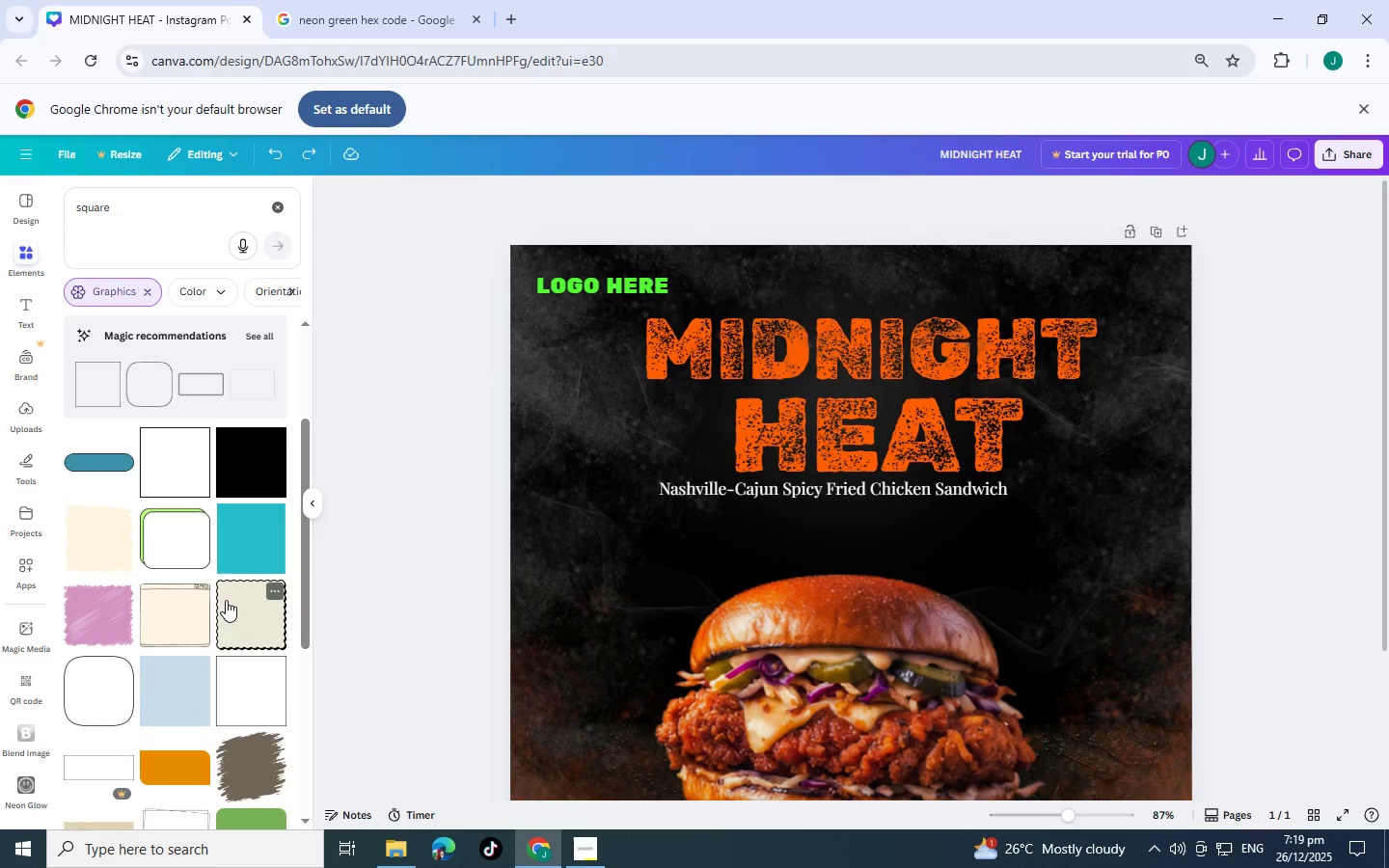 
key(Control+Z)
 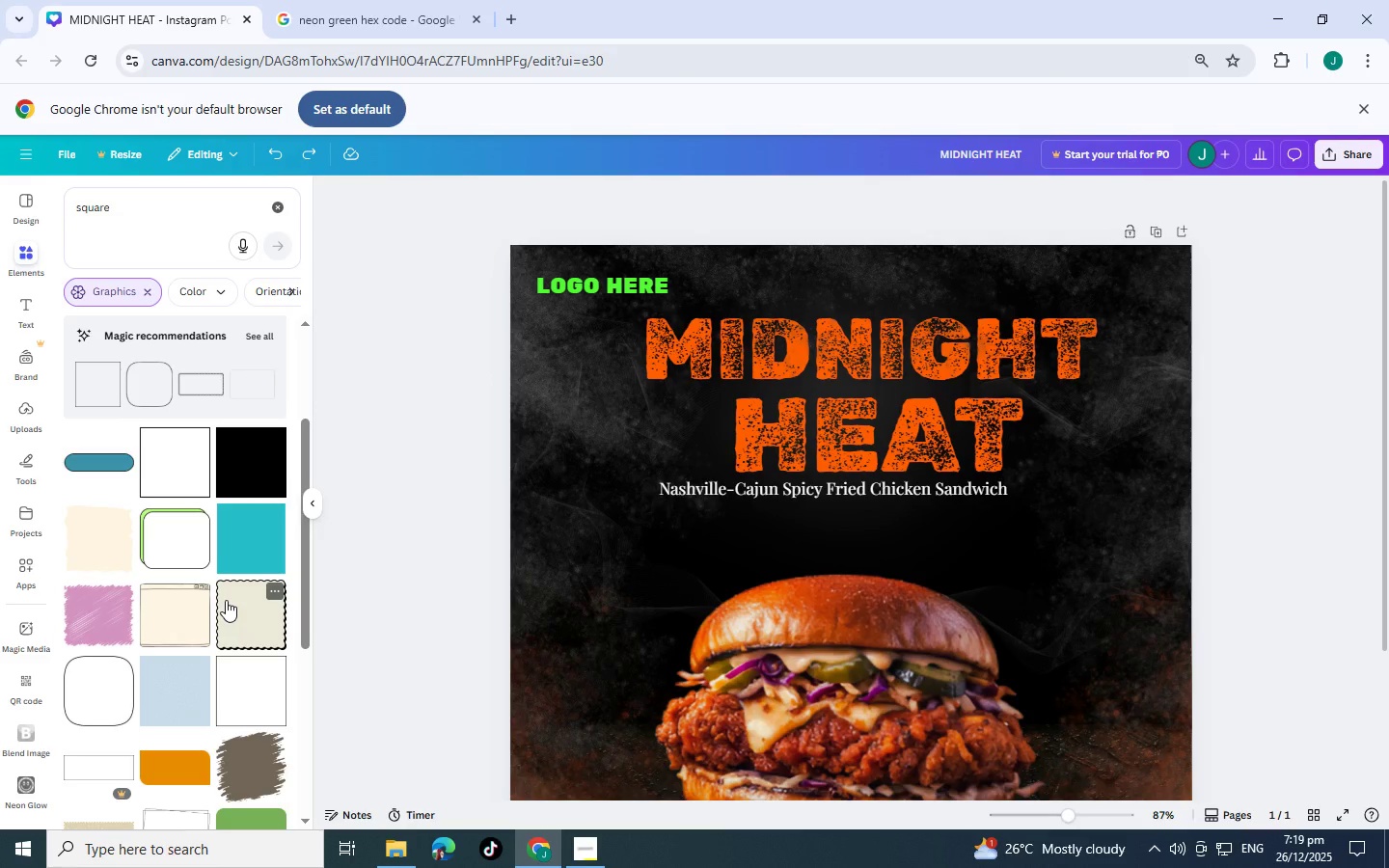 
scroll: coordinate [226, 600], scroll_direction: down, amount: 3.0
 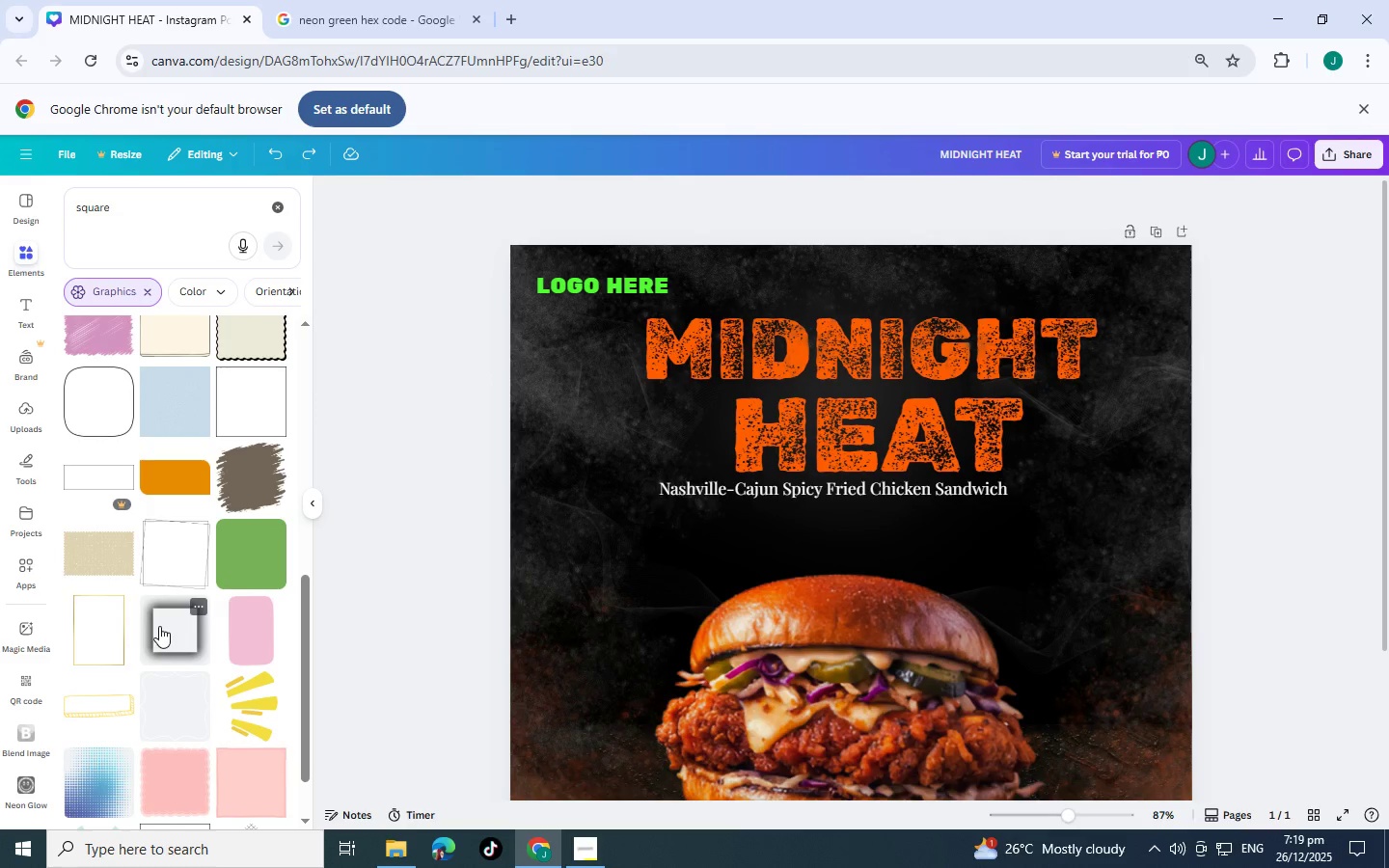 
left_click([88, 626])
 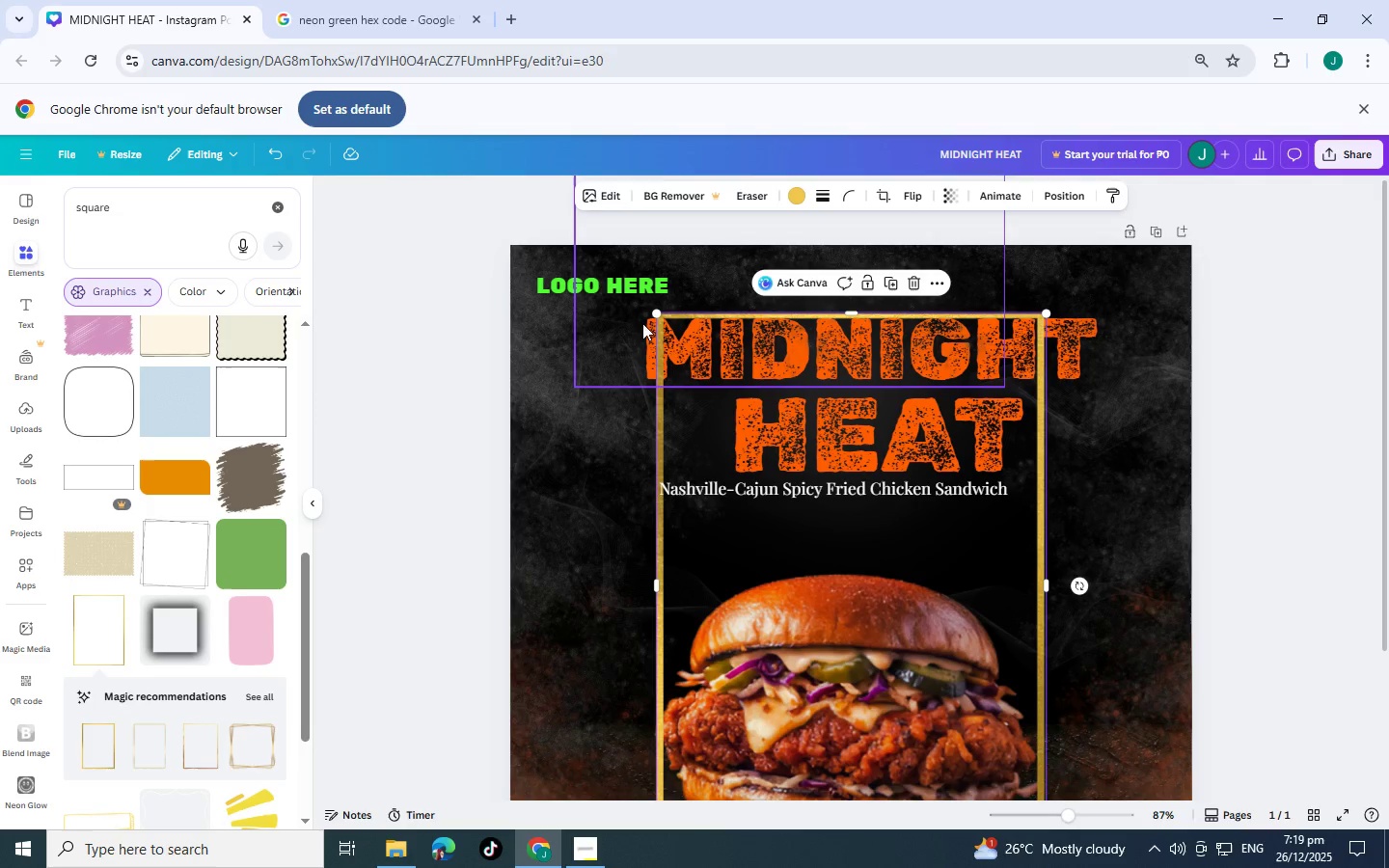 
left_click_drag(start_coordinate=[656, 317], to_coordinate=[945, 561])
 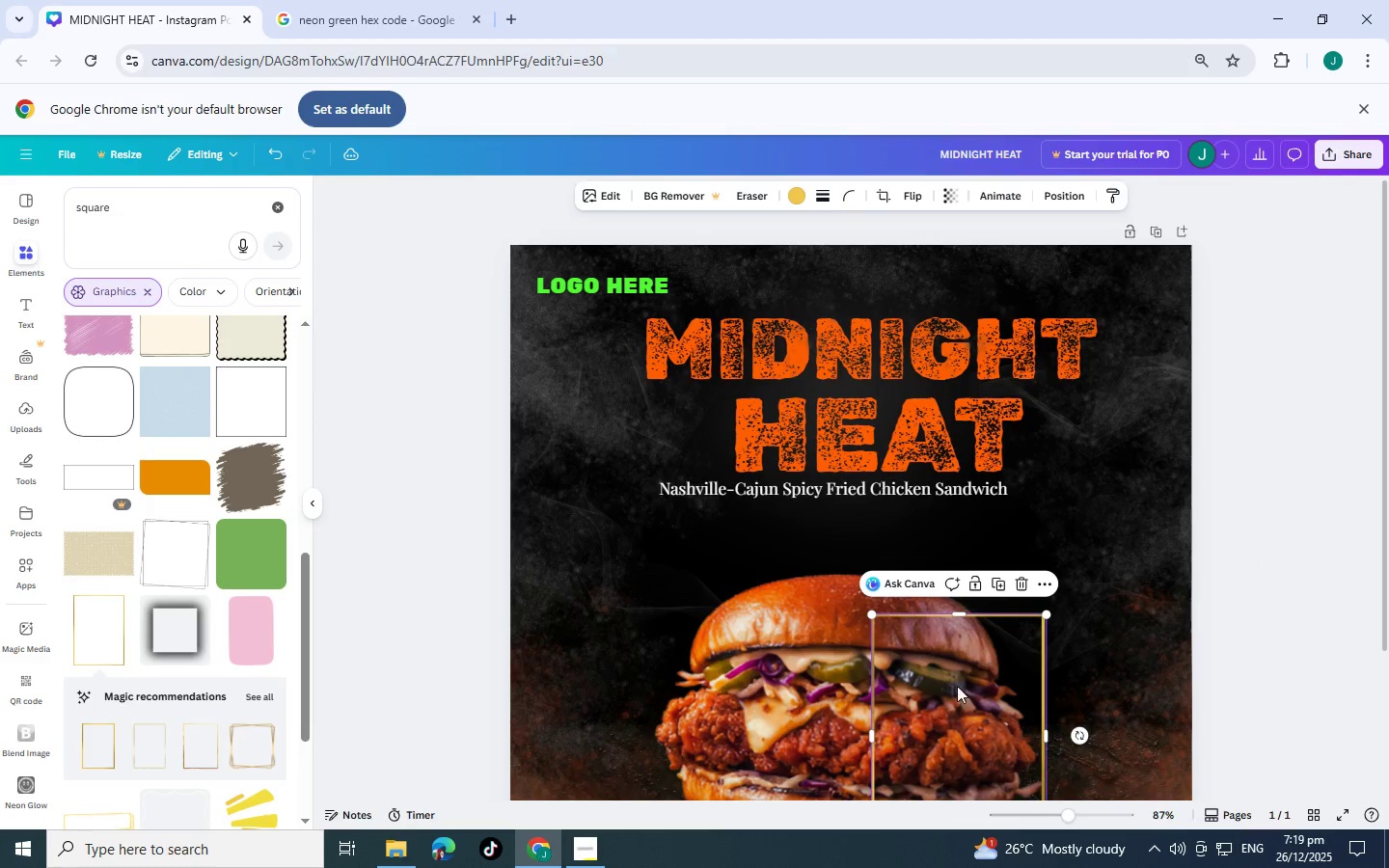 
left_click_drag(start_coordinate=[940, 722], to_coordinate=[657, 320])
 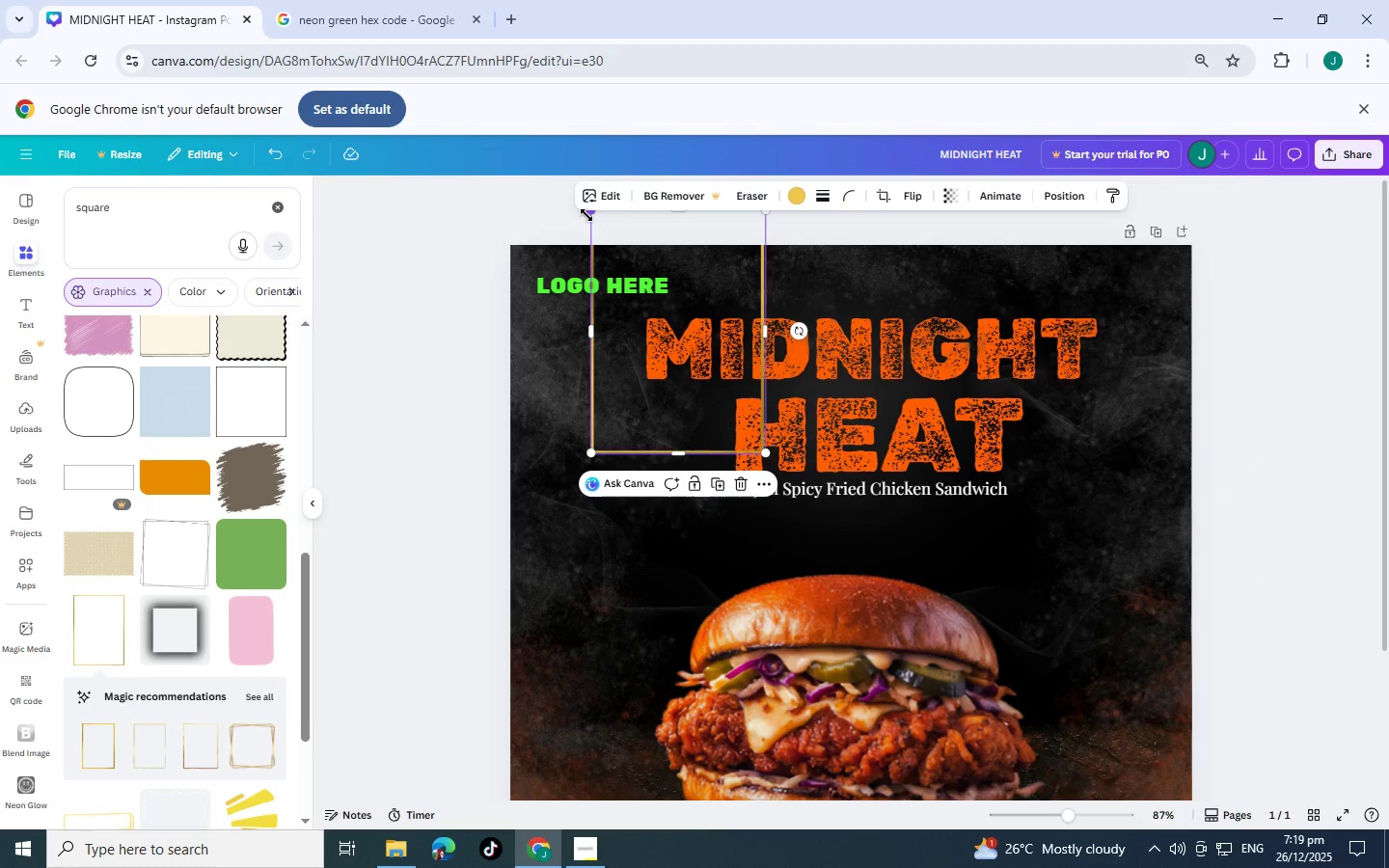 
left_click_drag(start_coordinate=[586, 215], to_coordinate=[708, 335])
 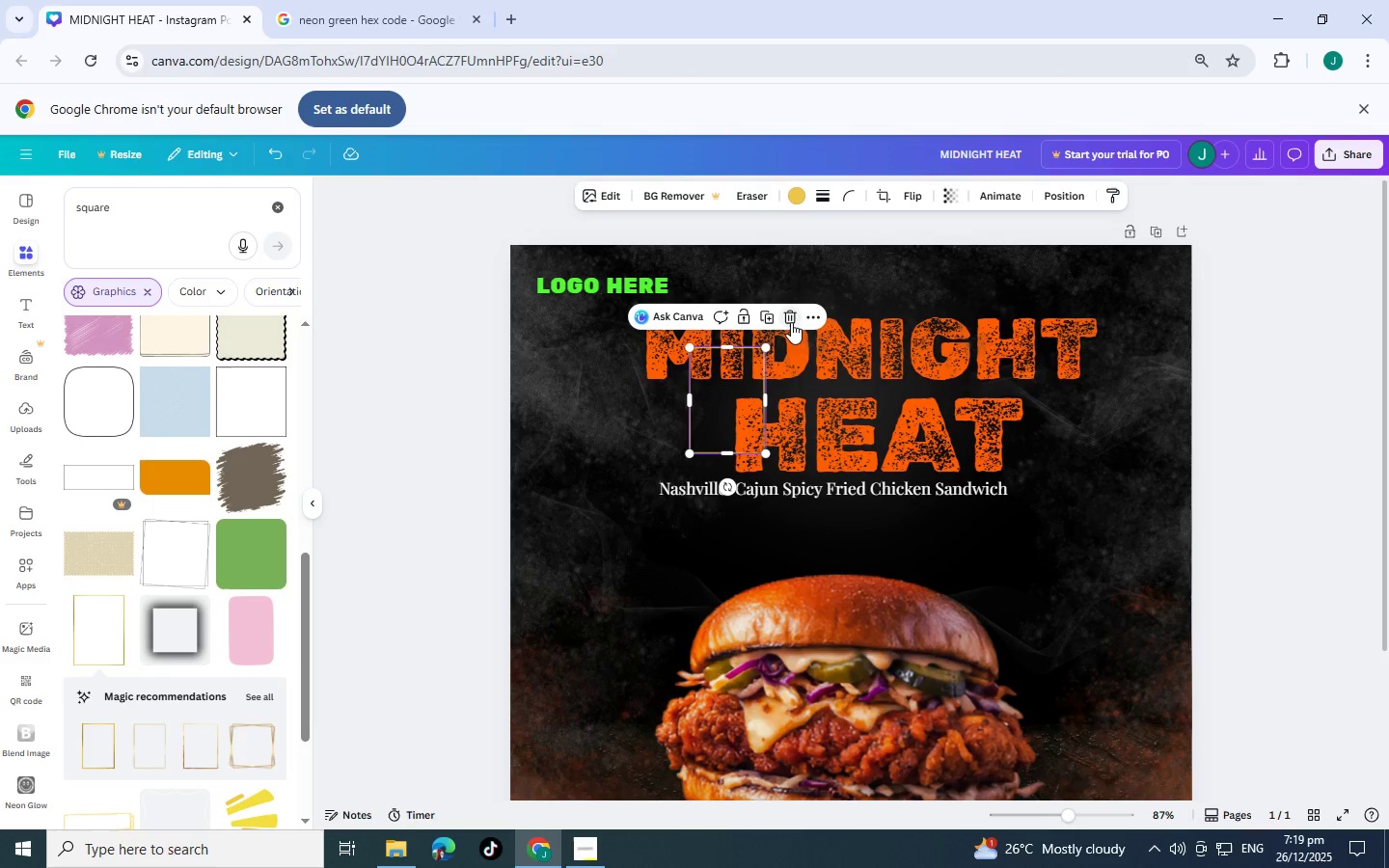 
left_click([791, 321])
 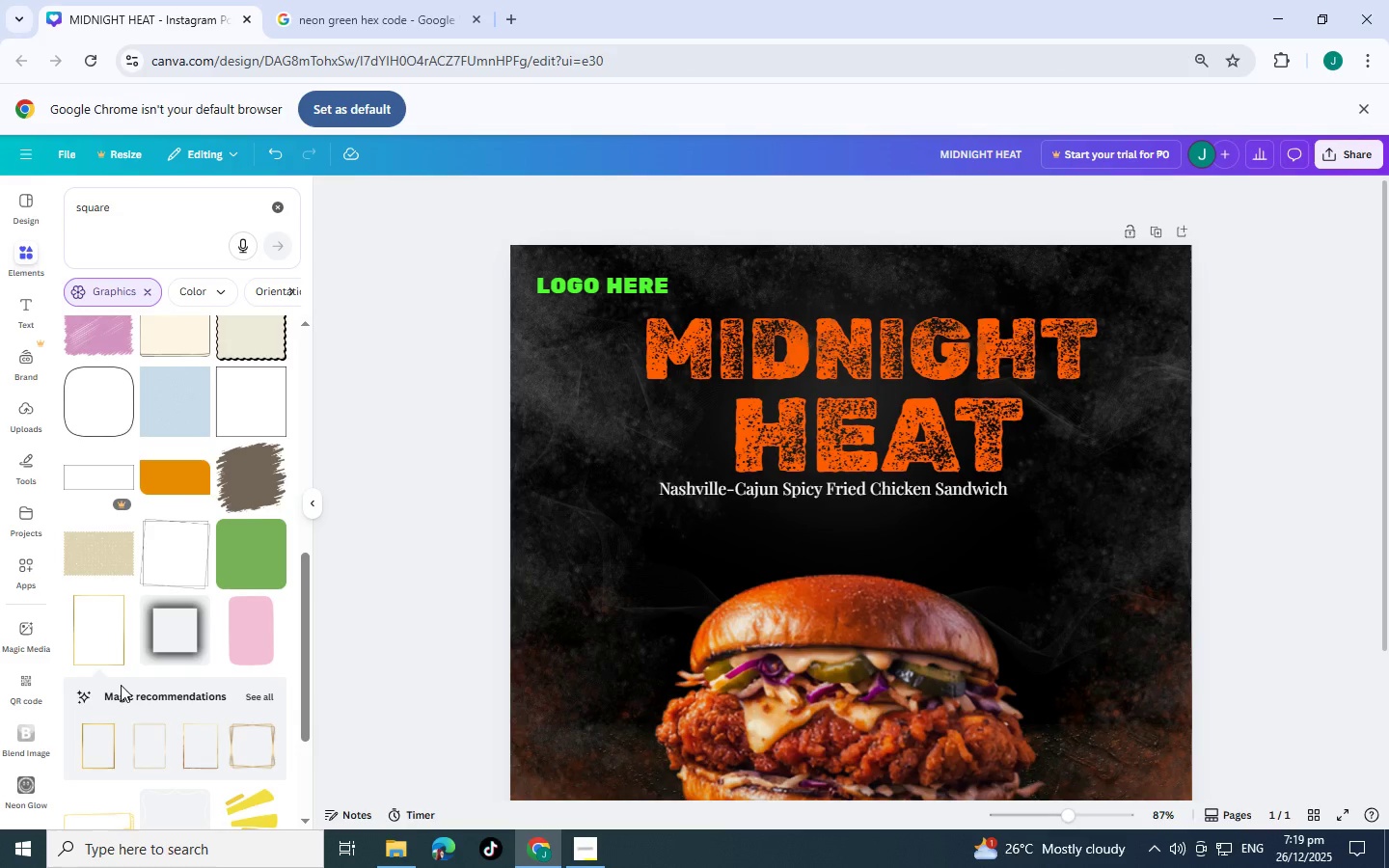 
scroll: coordinate [203, 566], scroll_direction: down, amount: 14.0
 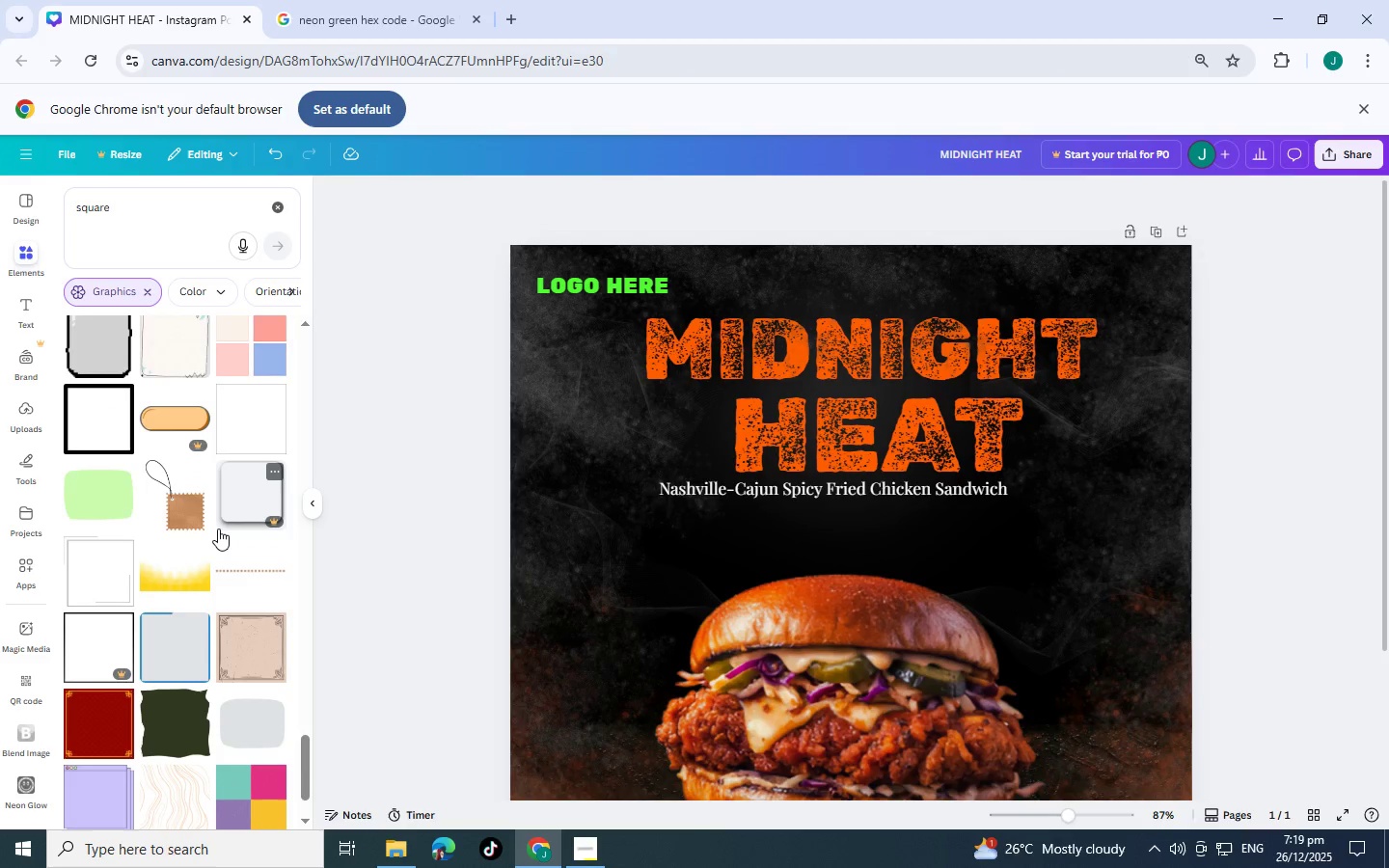 
wait(10.23)
 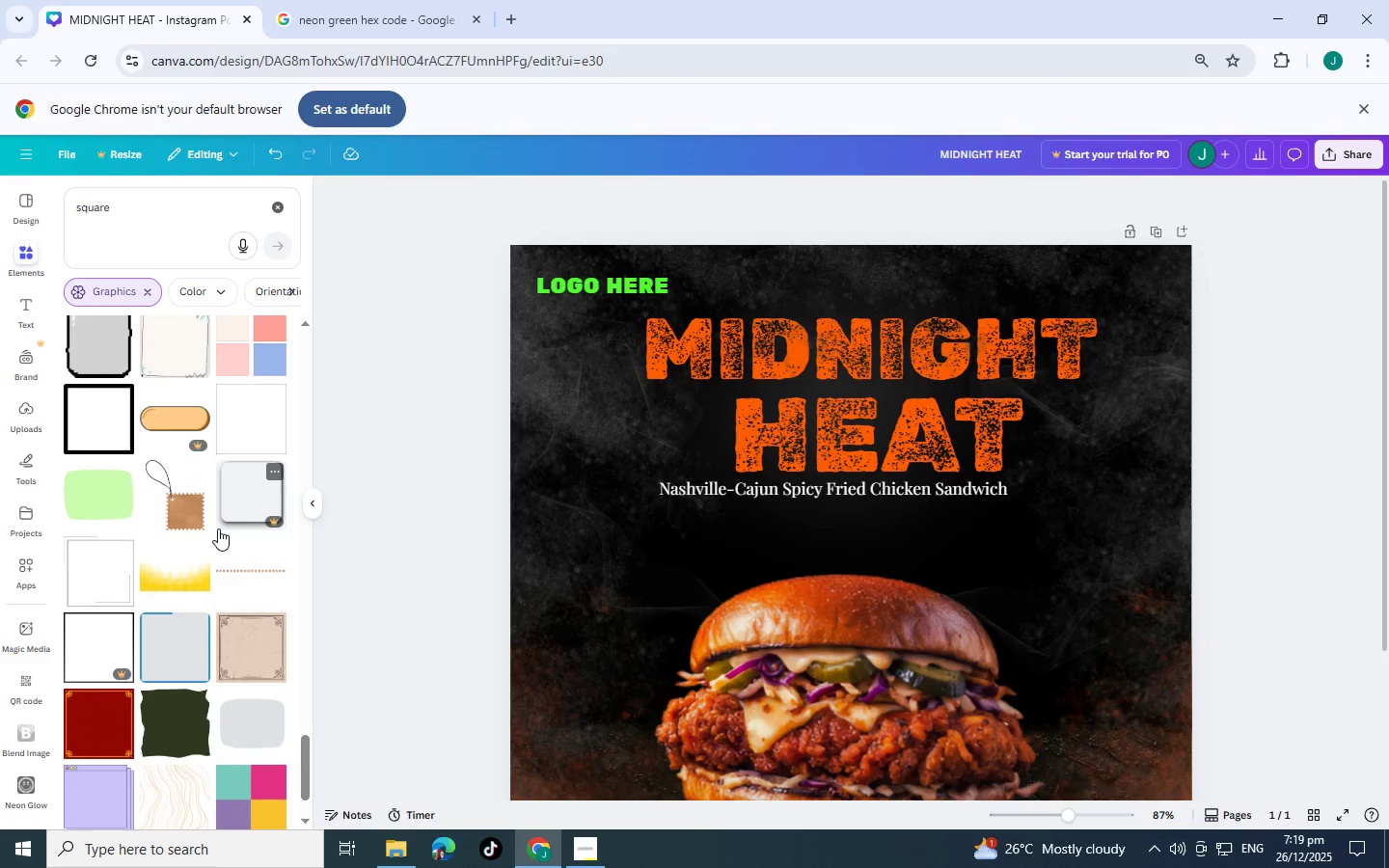 
scroll: coordinate [212, 529], scroll_direction: down, amount: 3.0
 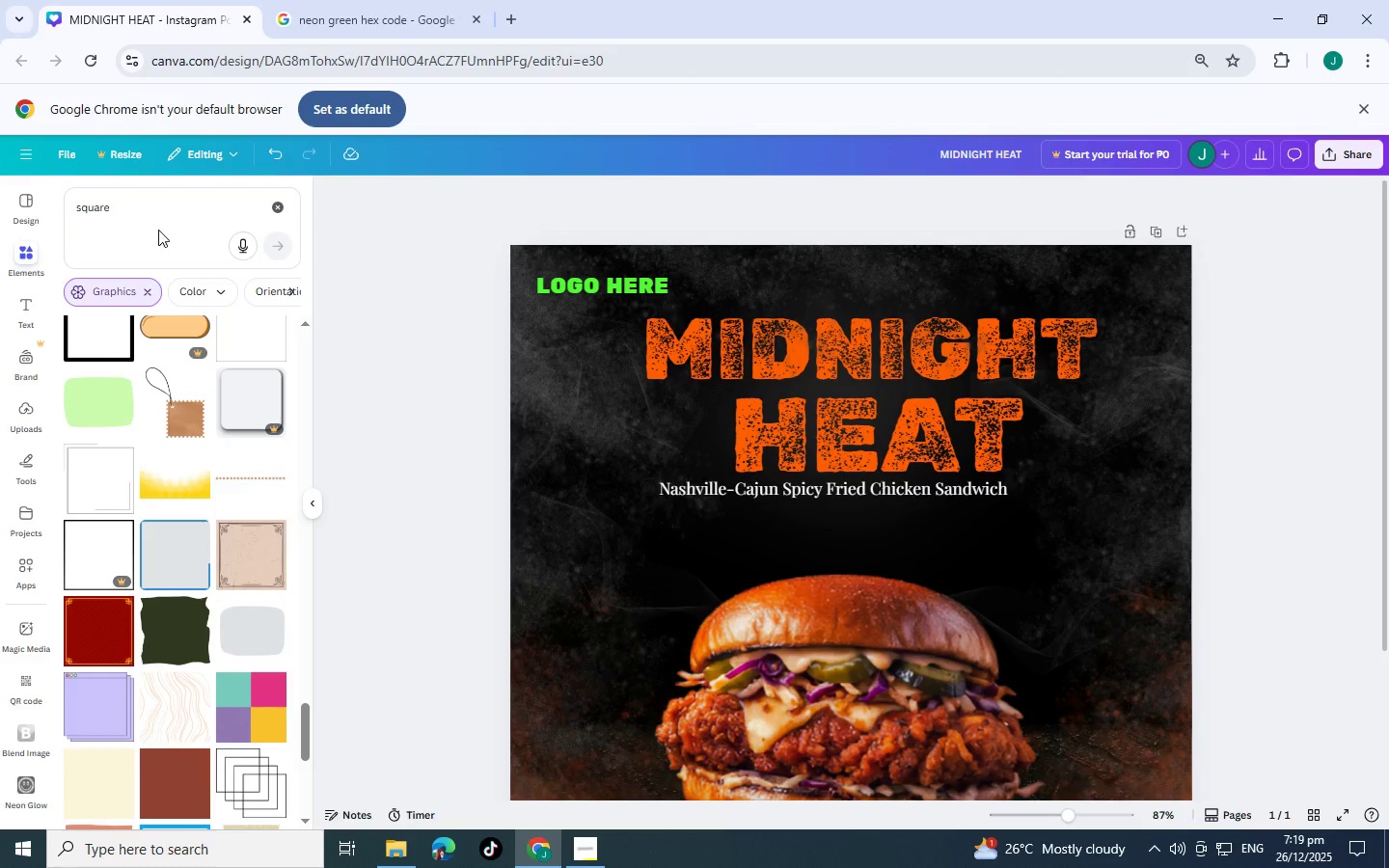 
left_click([160, 217])
 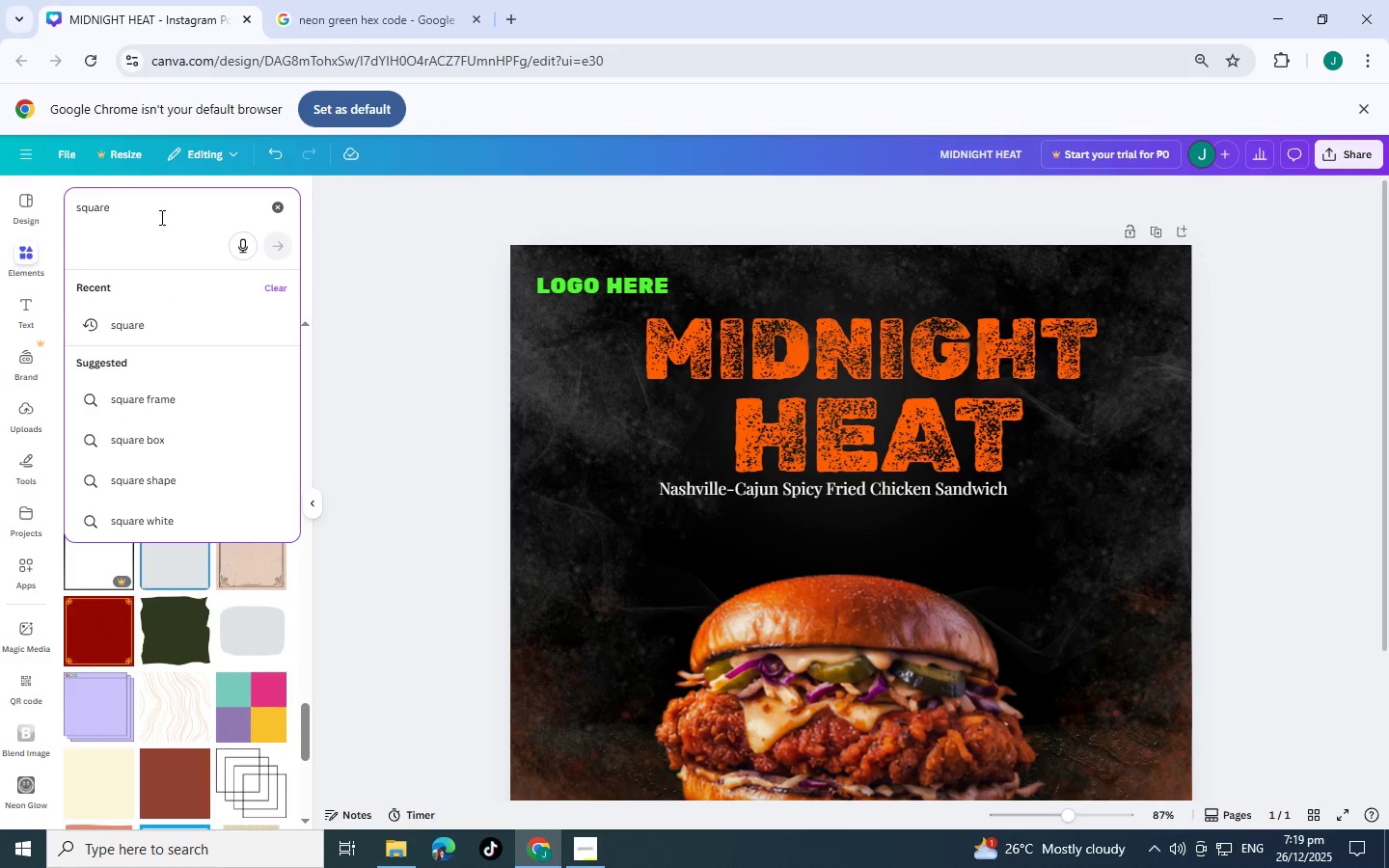 
left_click_drag(start_coordinate=[160, 217], to_coordinate=[0, 198])
 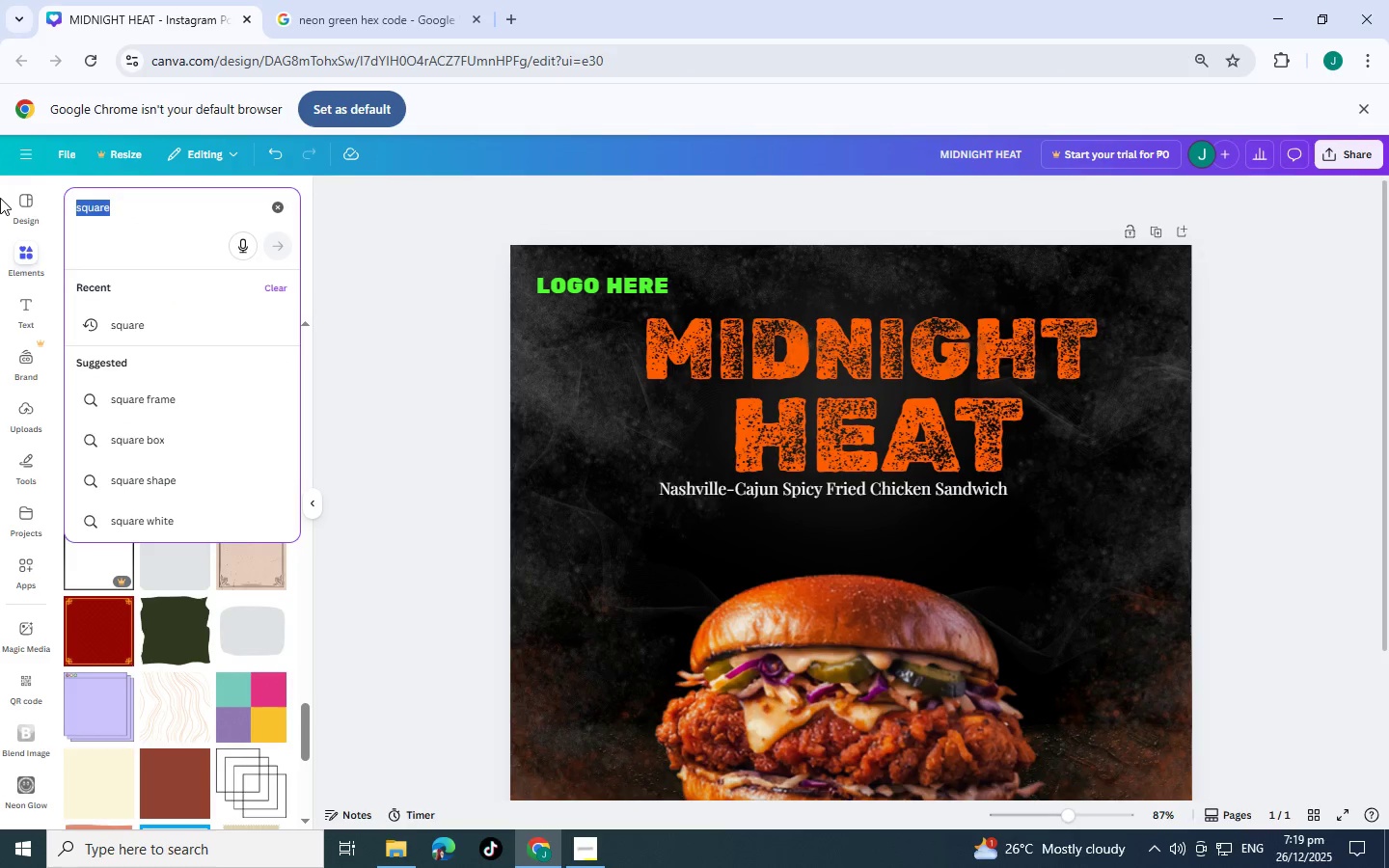 
type(rctangl frame)
 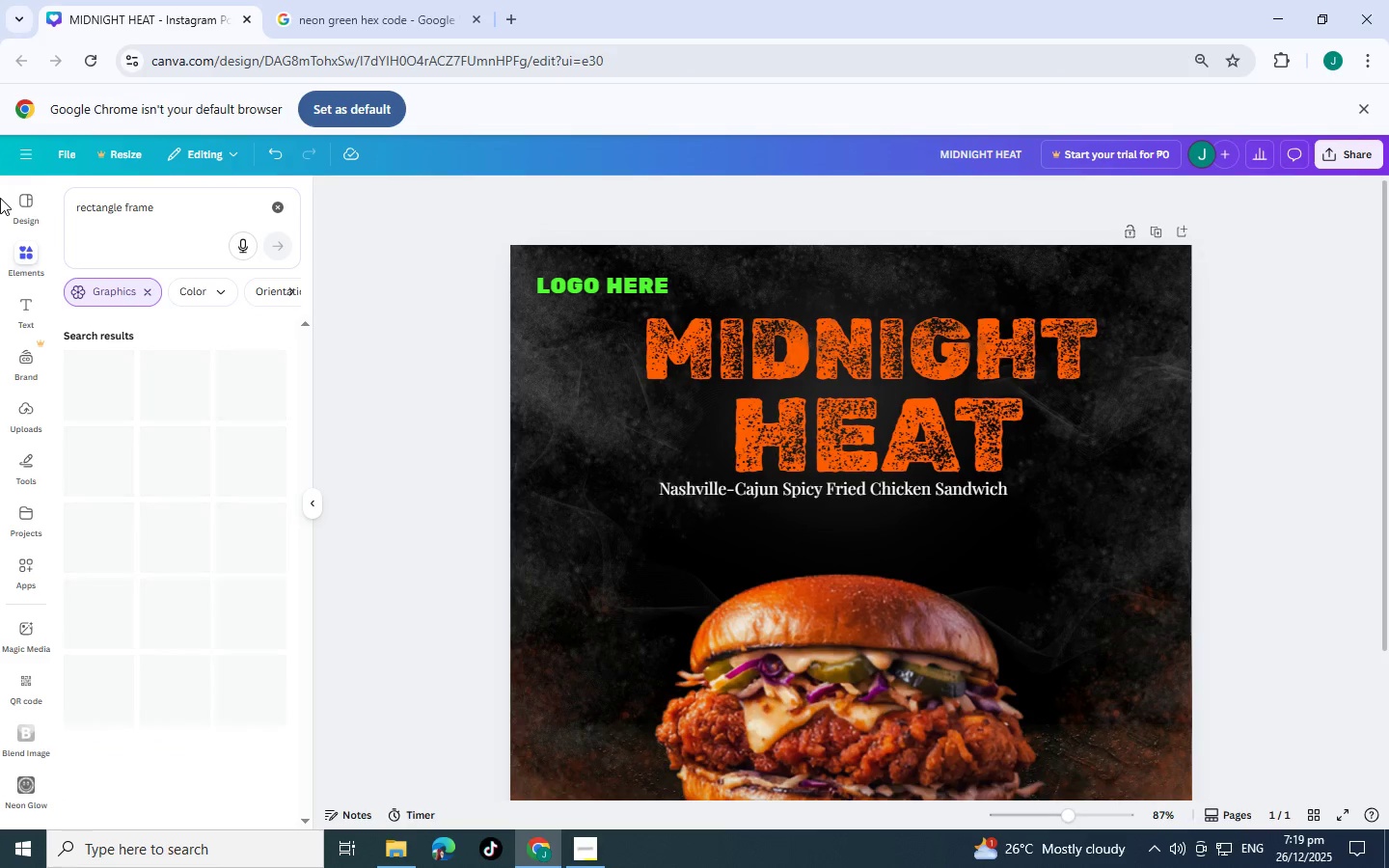 
key(Enter)
 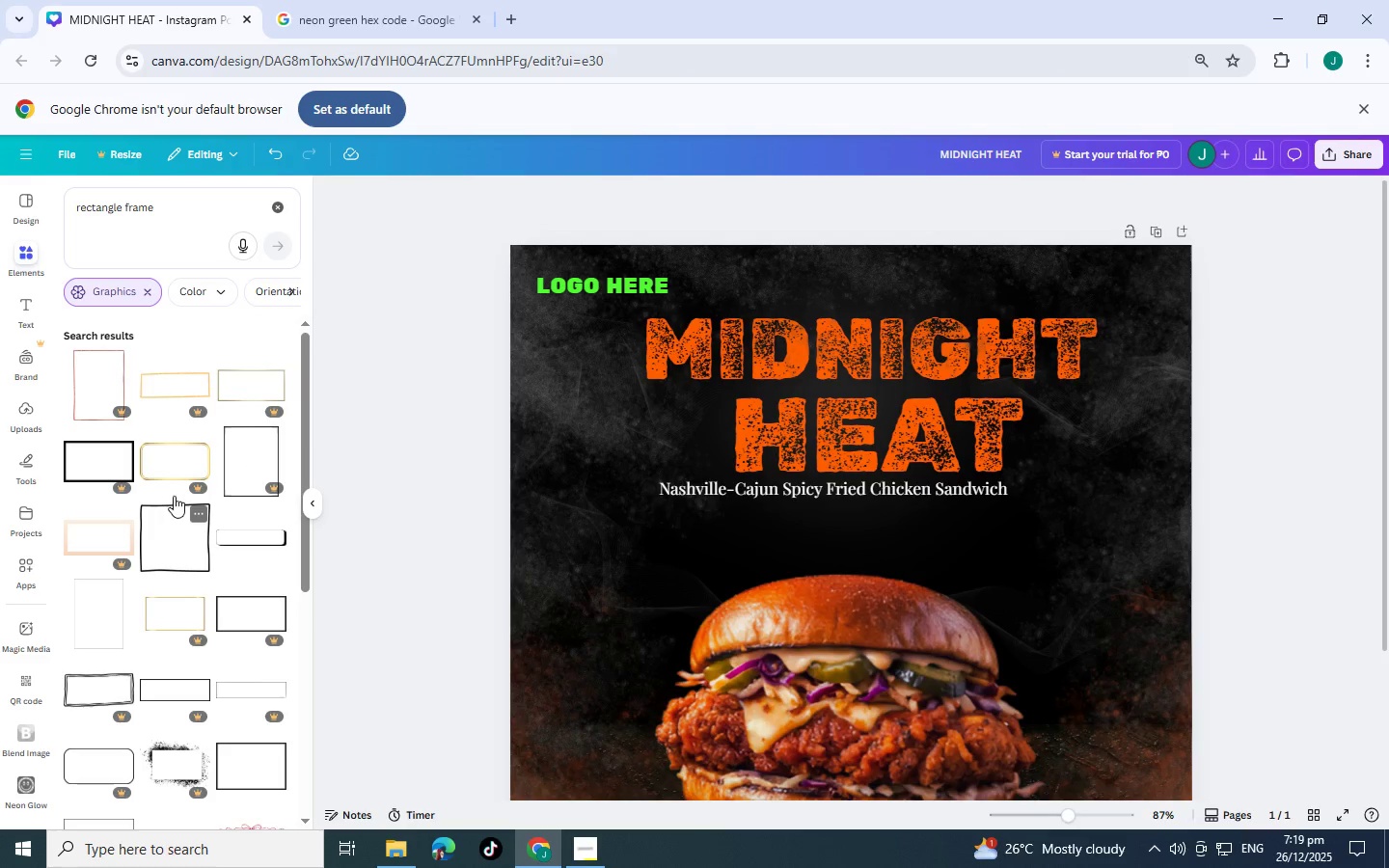 
left_click([261, 540])
 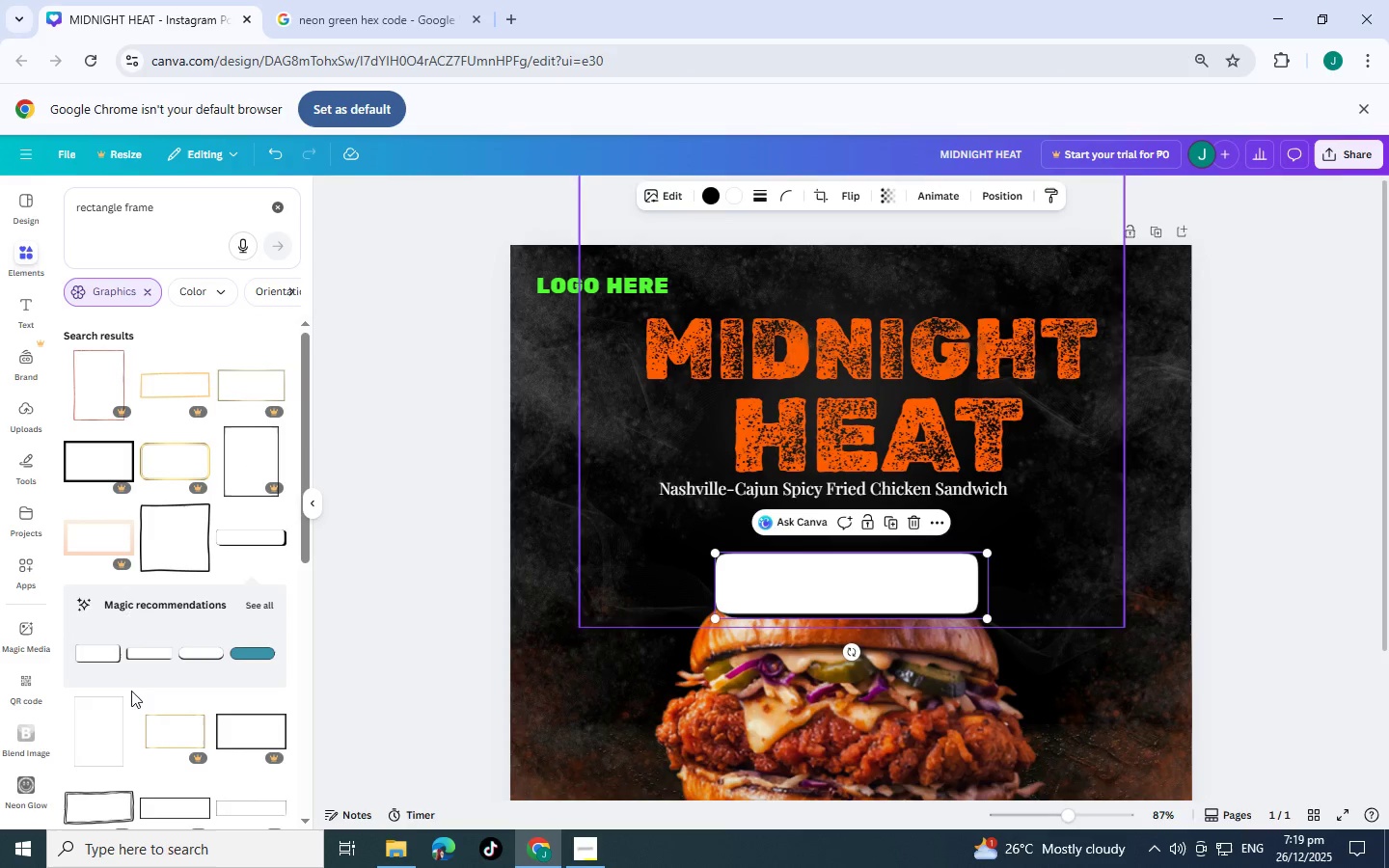 
key(Control+Z)
 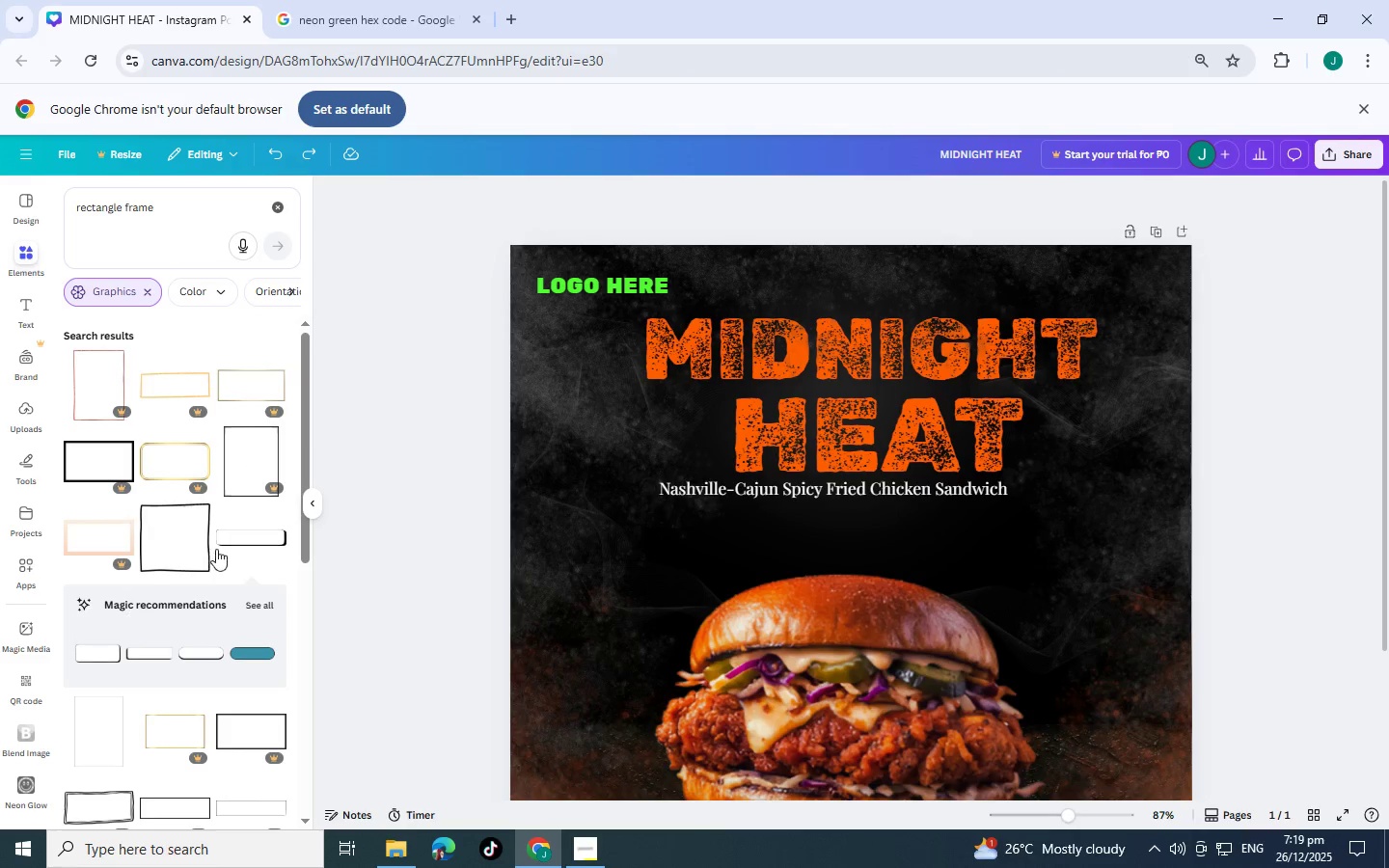 
left_click([227, 544])
 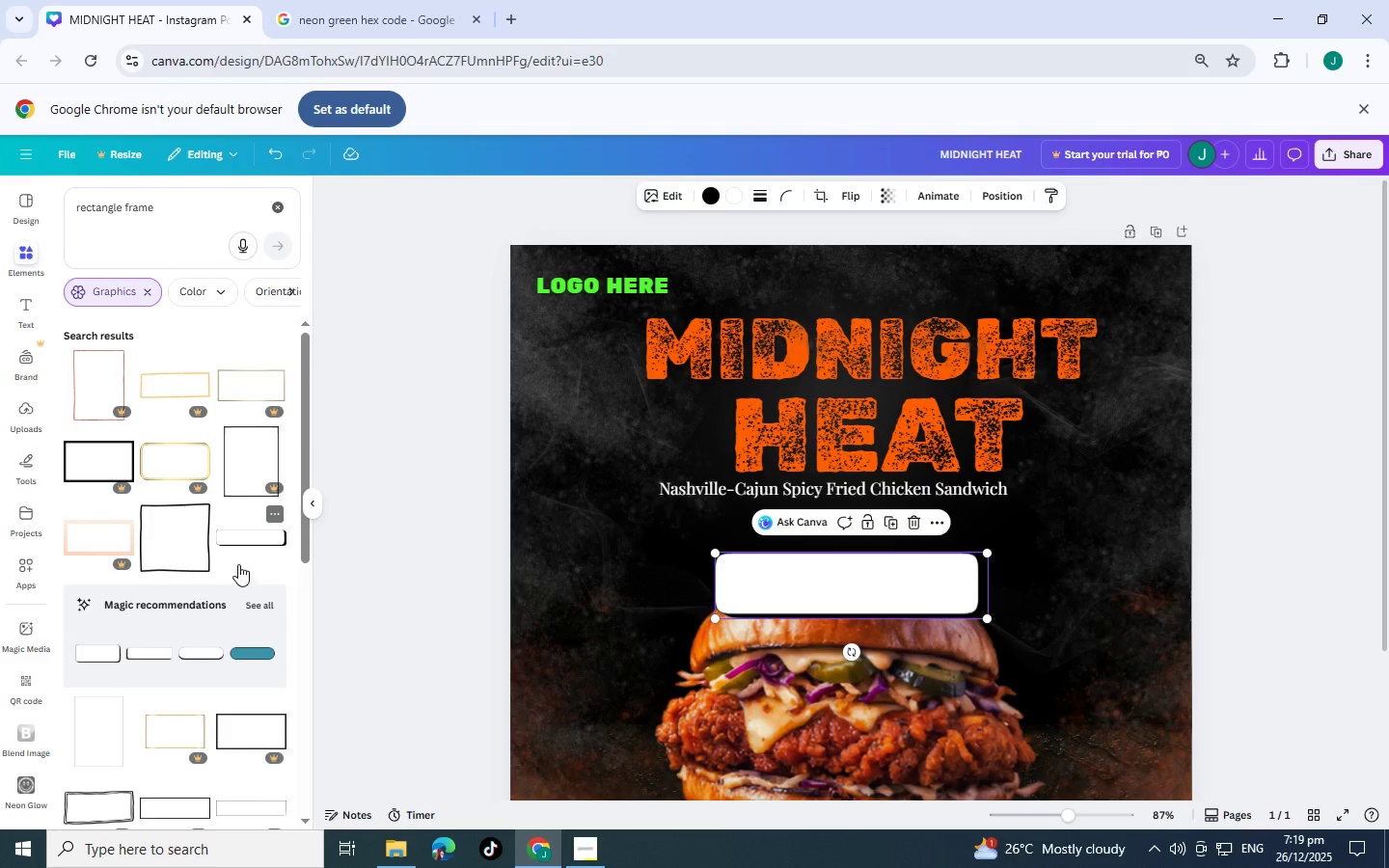 
key(Control+ControlLeft)
 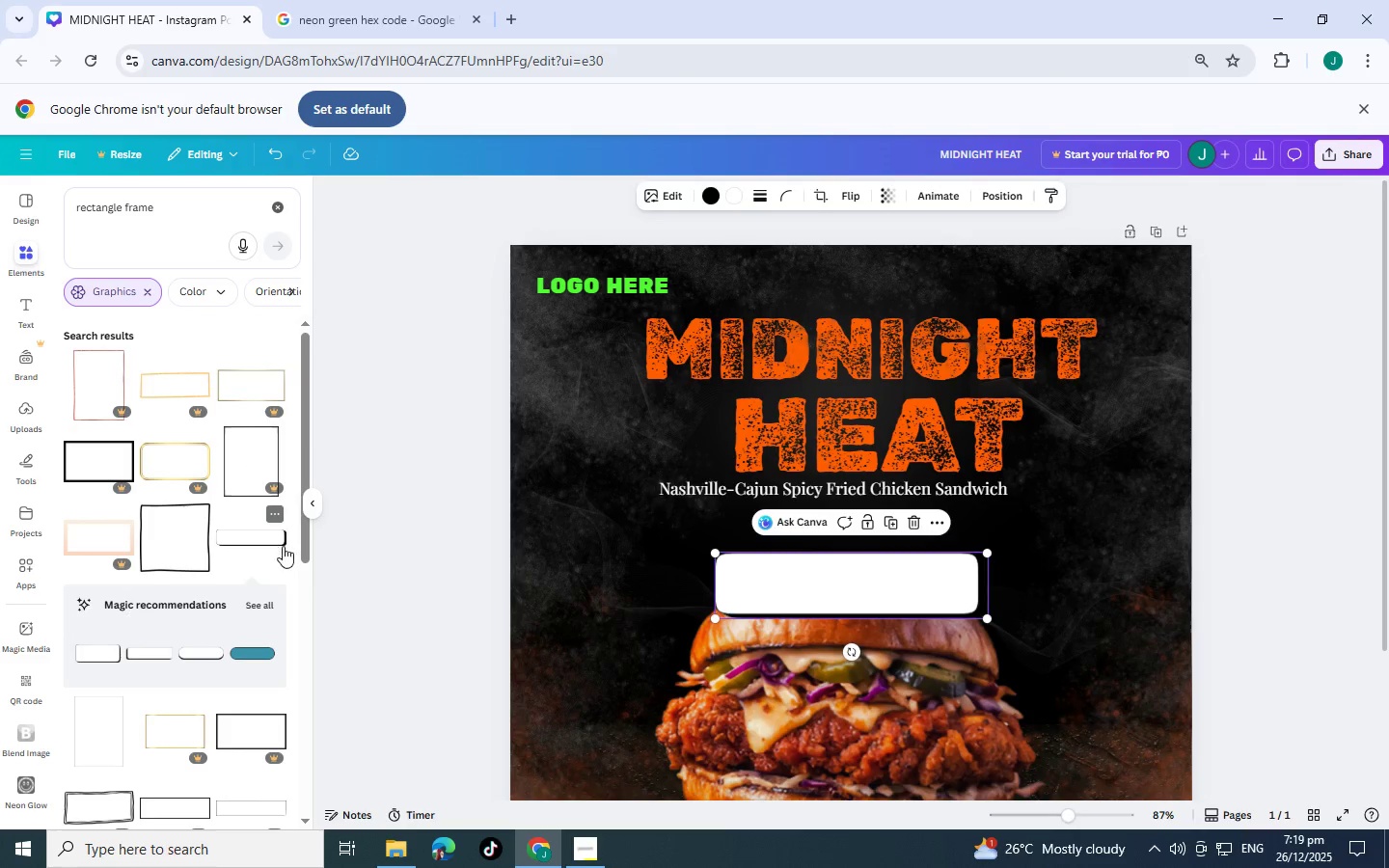 
key(Control+Z)
 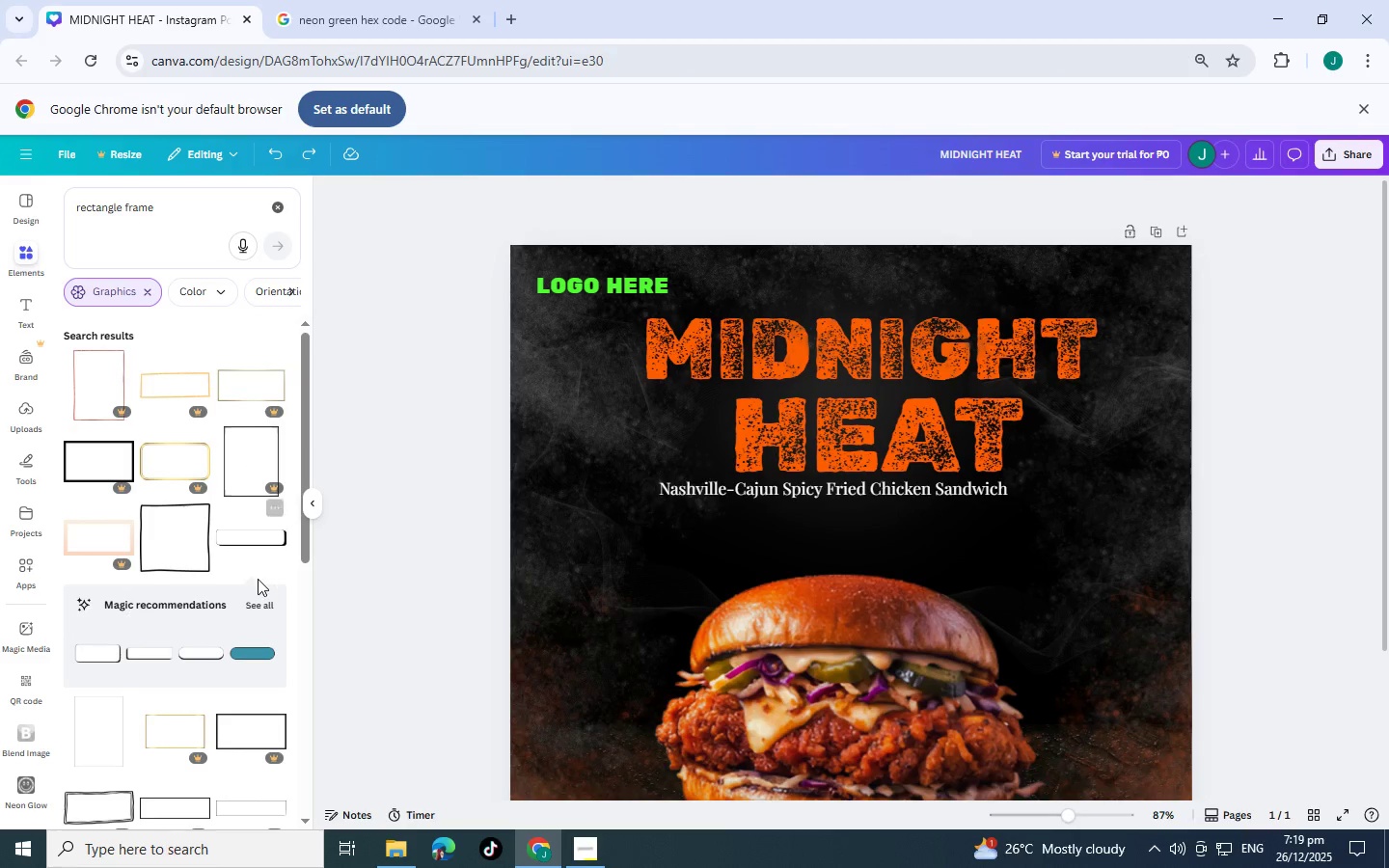 
scroll: coordinate [250, 581], scroll_direction: down, amount: 2.0
 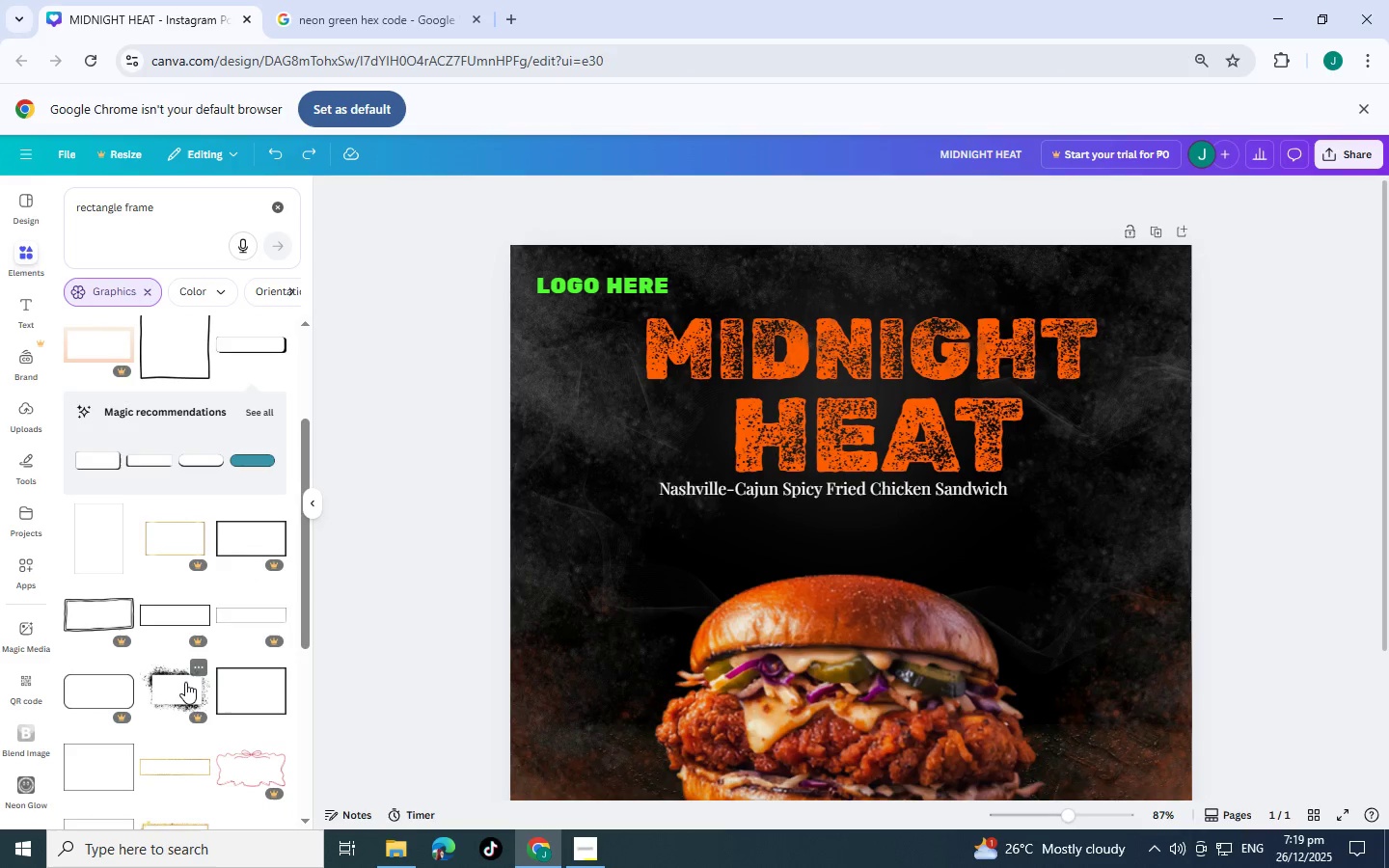 
left_click([93, 758])
 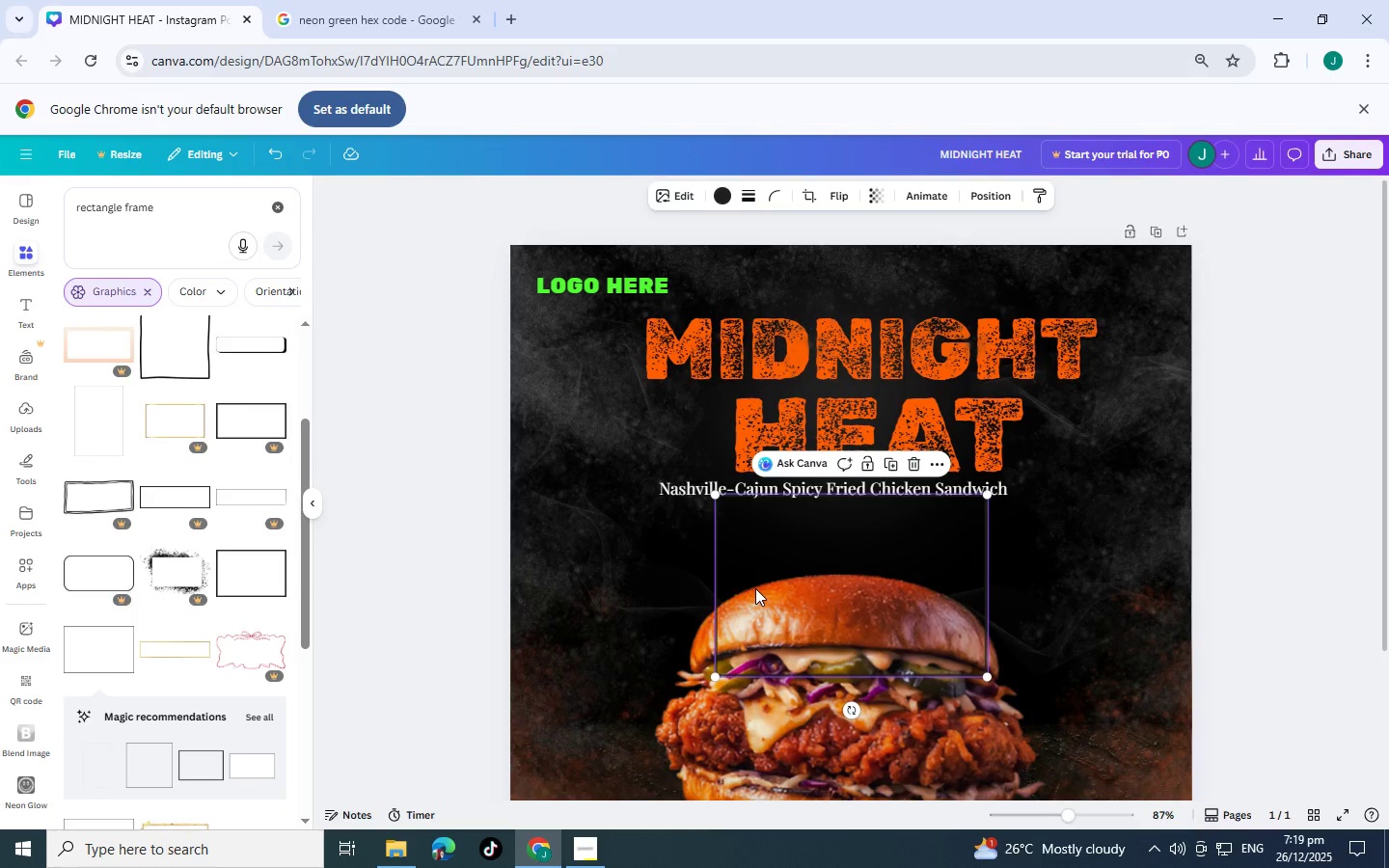 
key(Control+Z)
 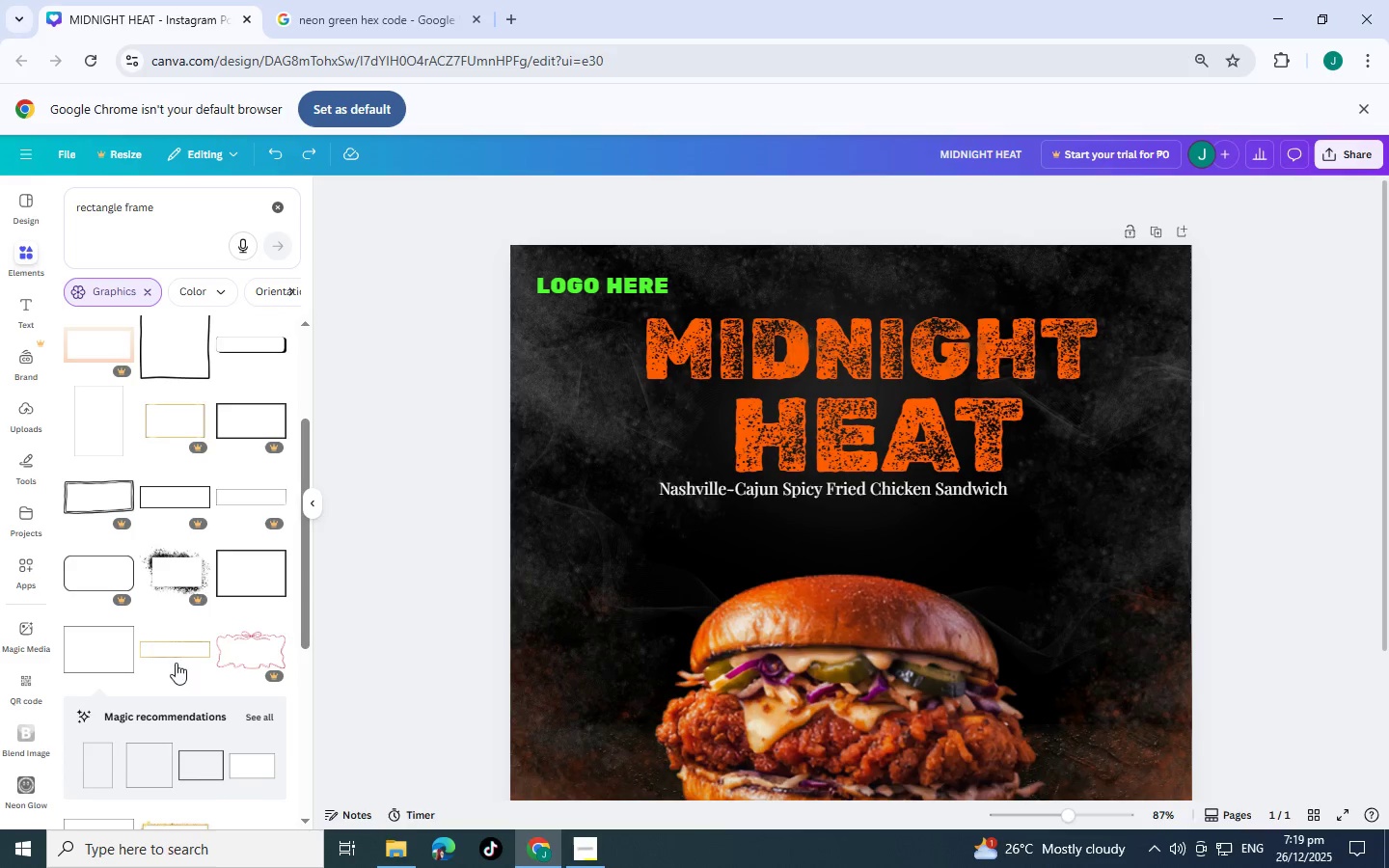 
scroll: coordinate [179, 641], scroll_direction: down, amount: 5.0
 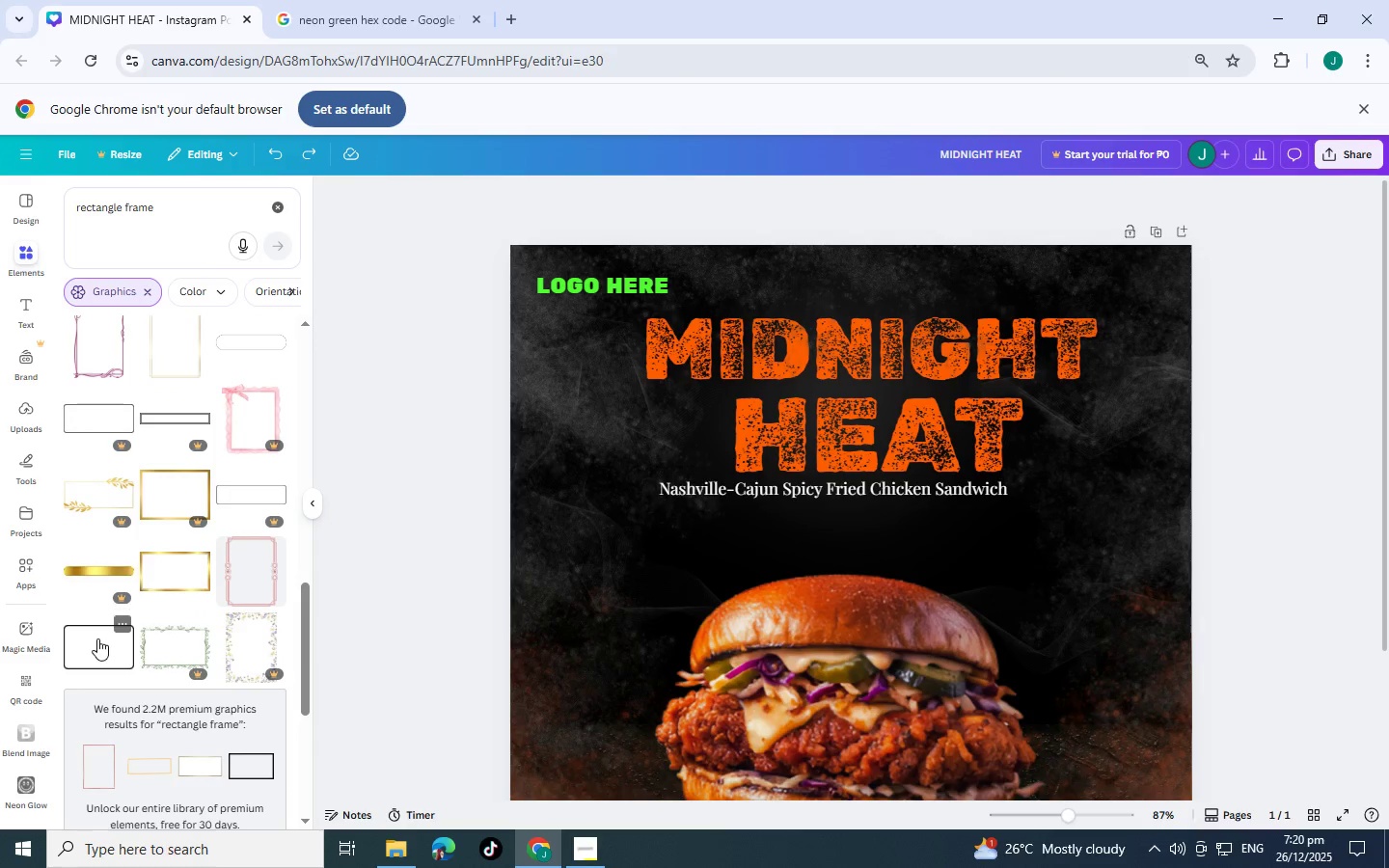 
scroll: coordinate [97, 412], scroll_direction: up, amount: 10.0
 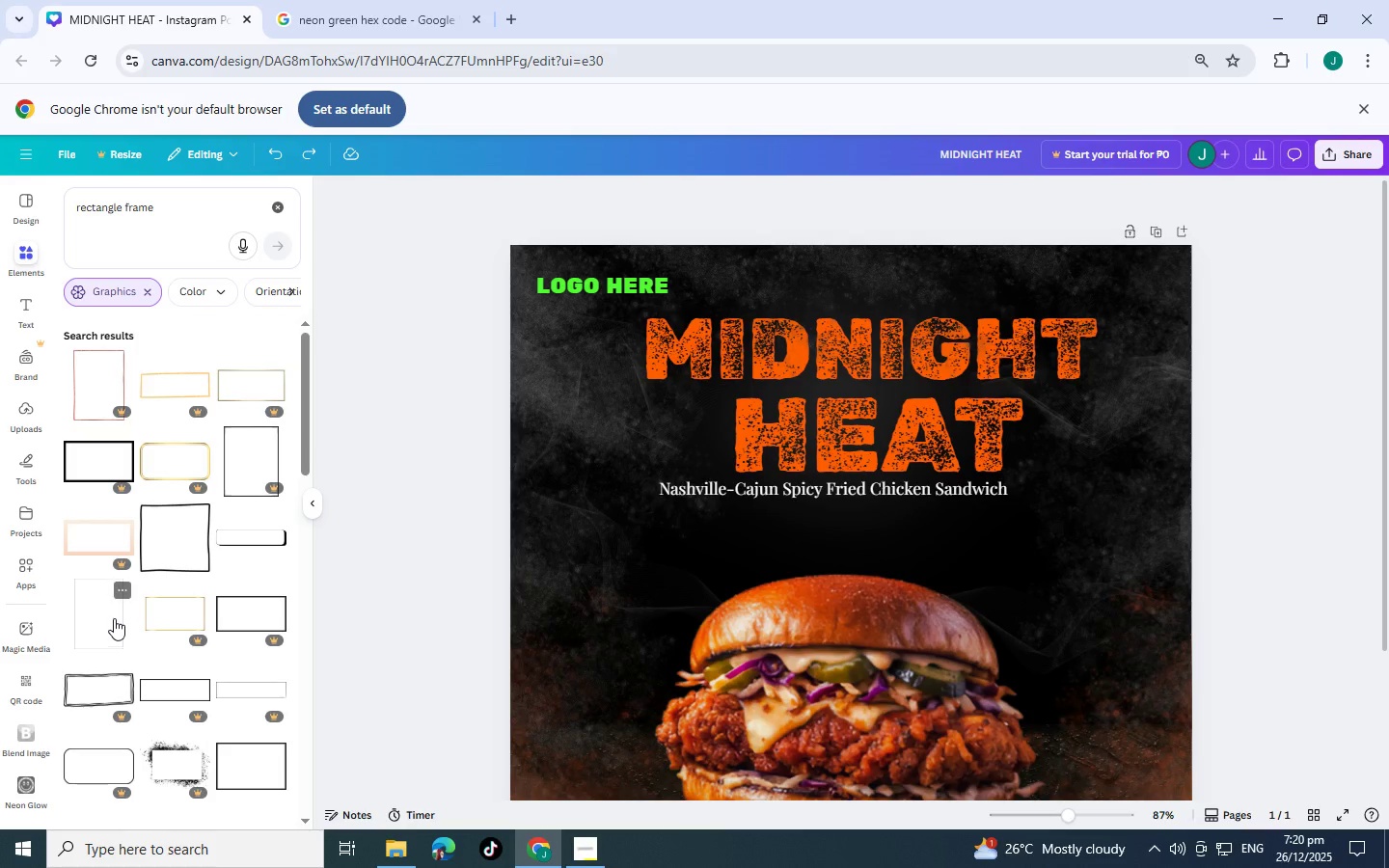 
left_click([96, 618])
 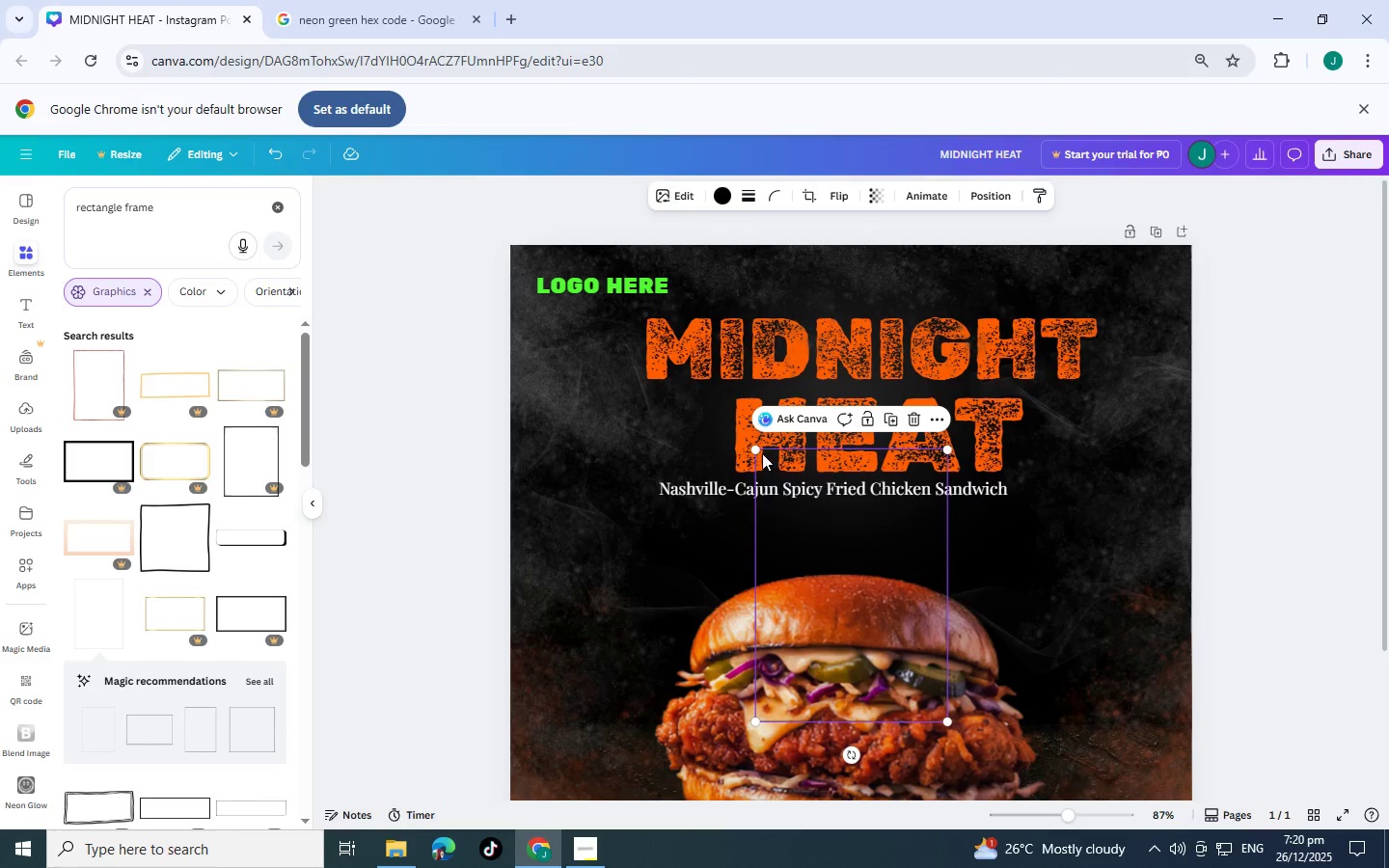 
left_click_drag(start_coordinate=[758, 452], to_coordinate=[891, 576])
 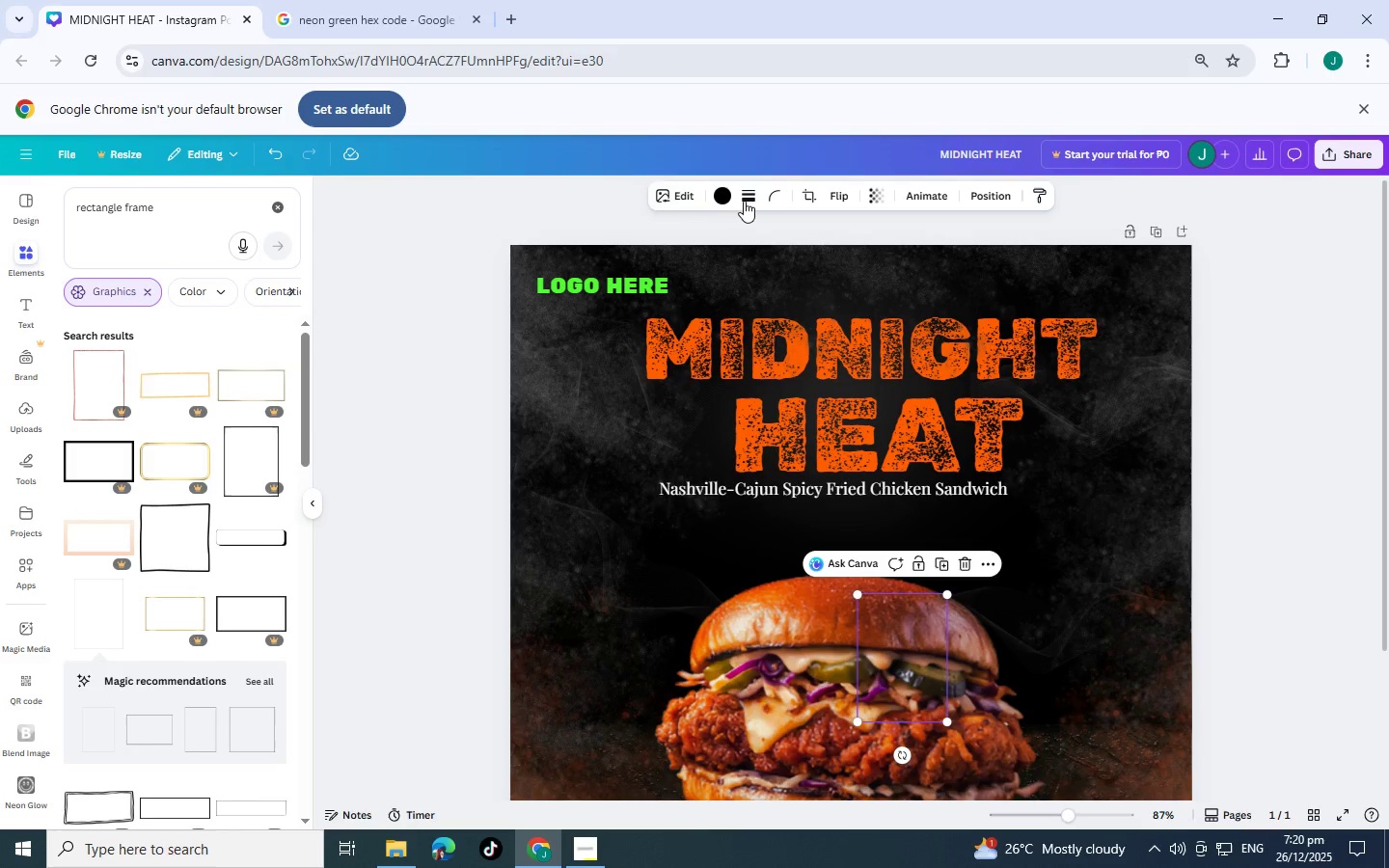 
left_click([744, 201])
 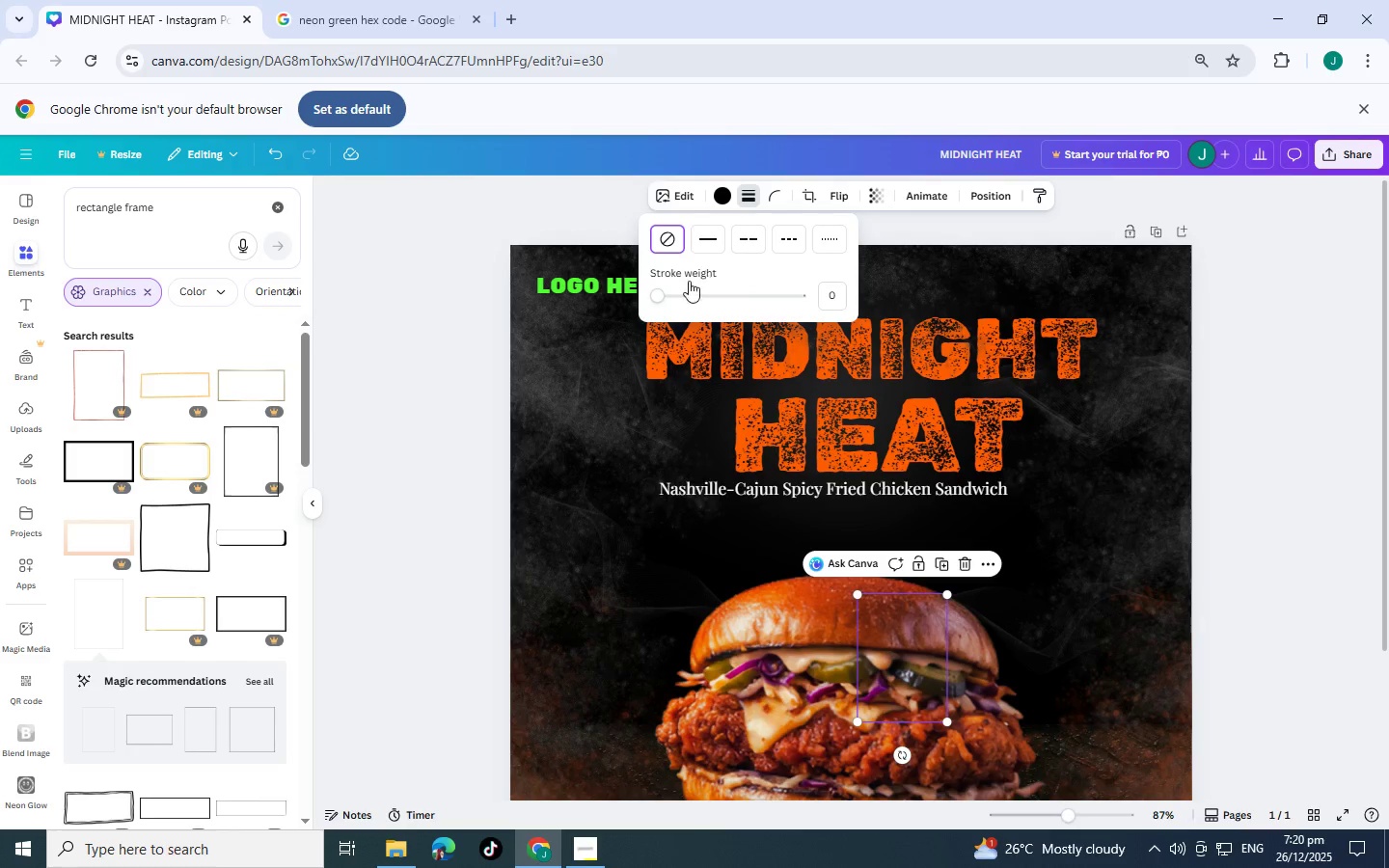 
left_click_drag(start_coordinate=[657, 292], to_coordinate=[682, 304])
 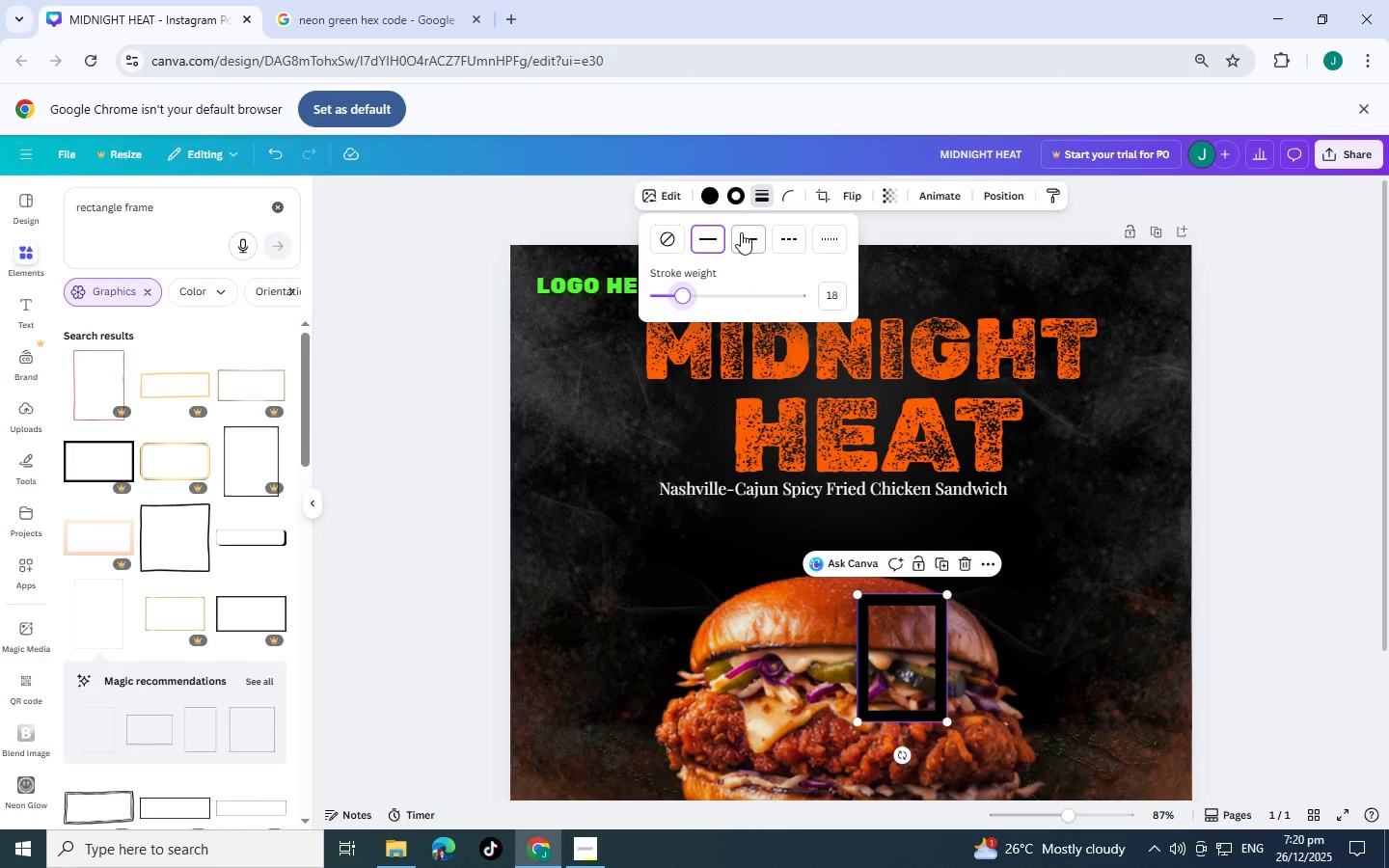 
left_click([741, 232])
 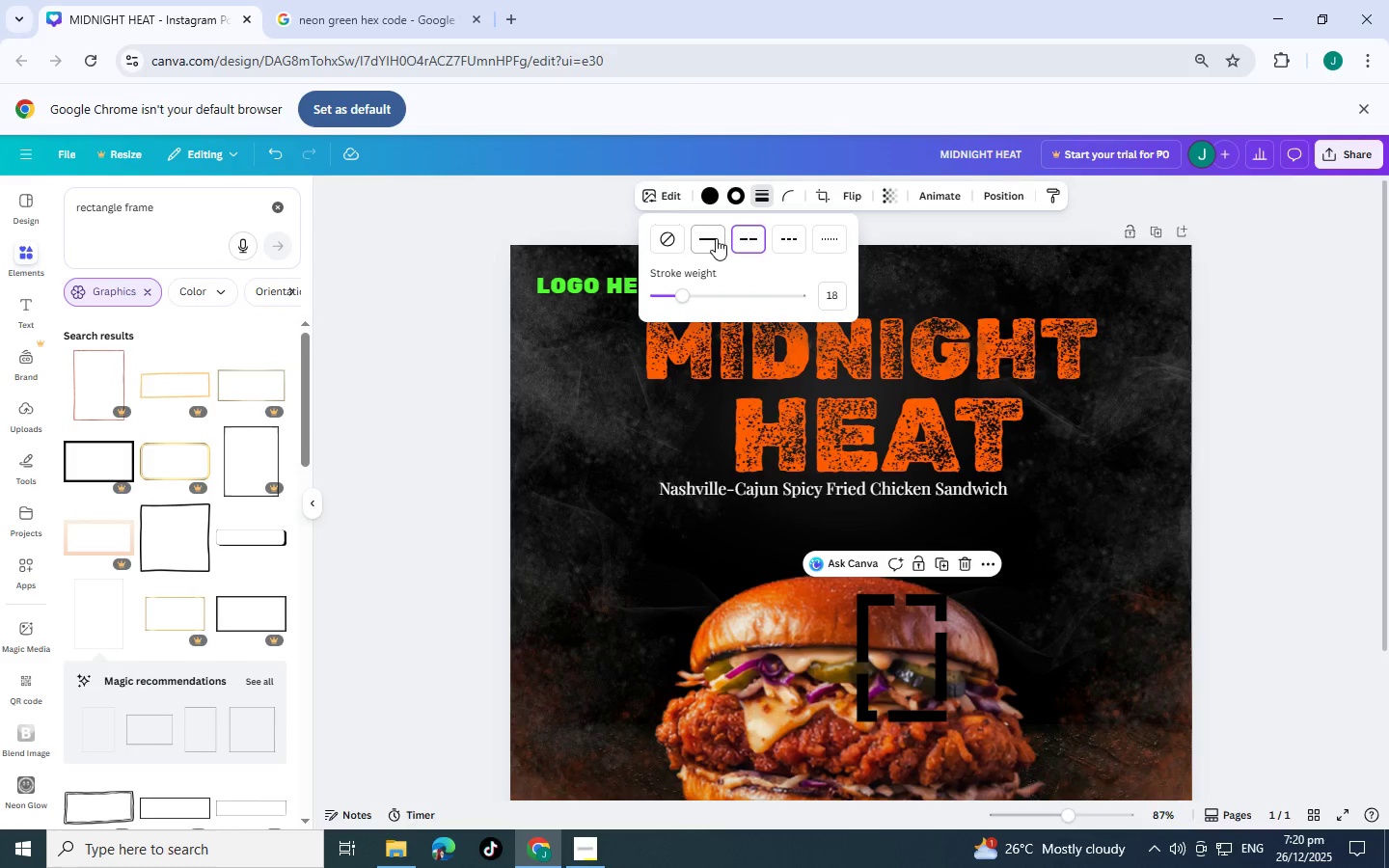 
left_click([709, 239])
 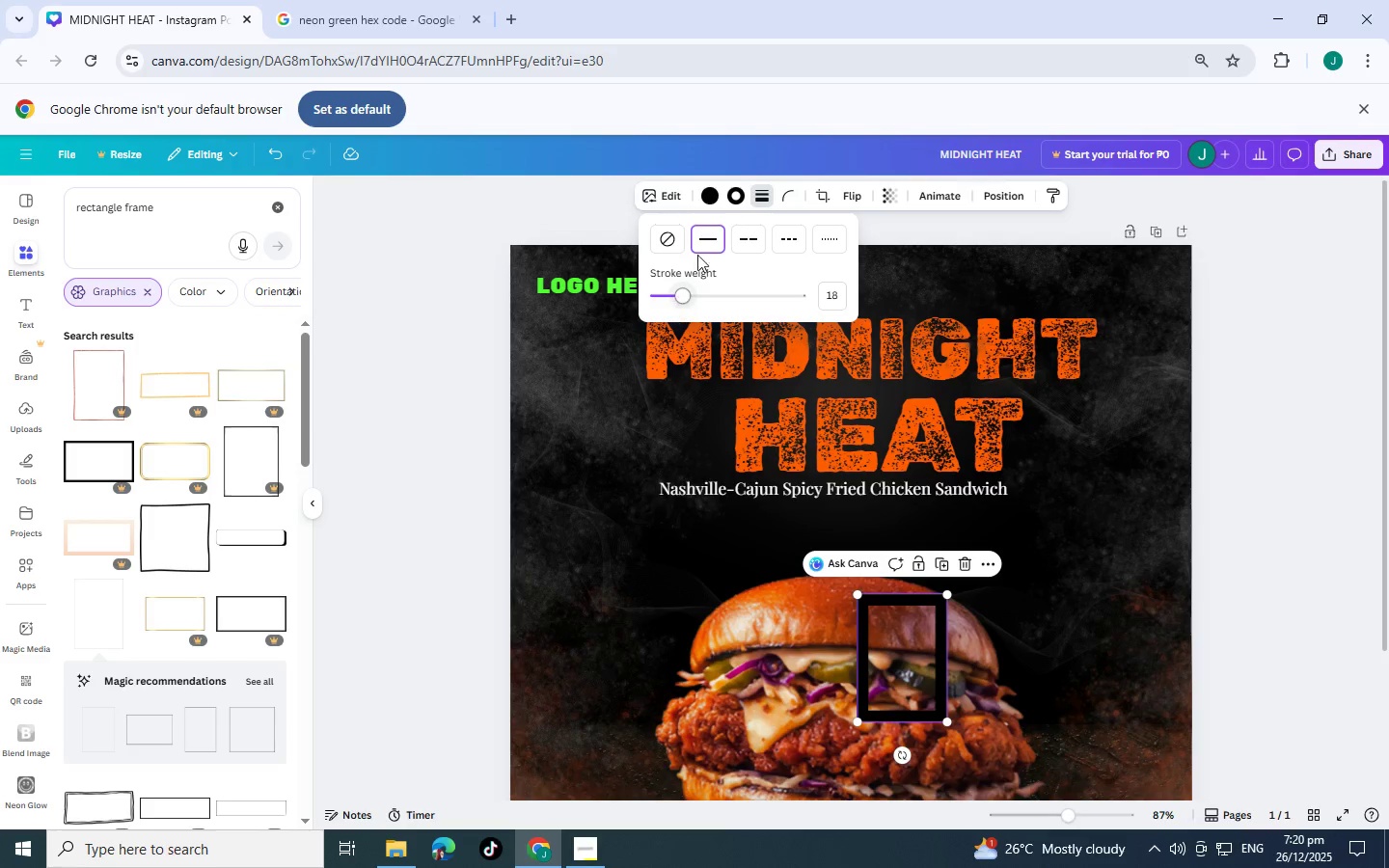 
left_click([710, 201])
 